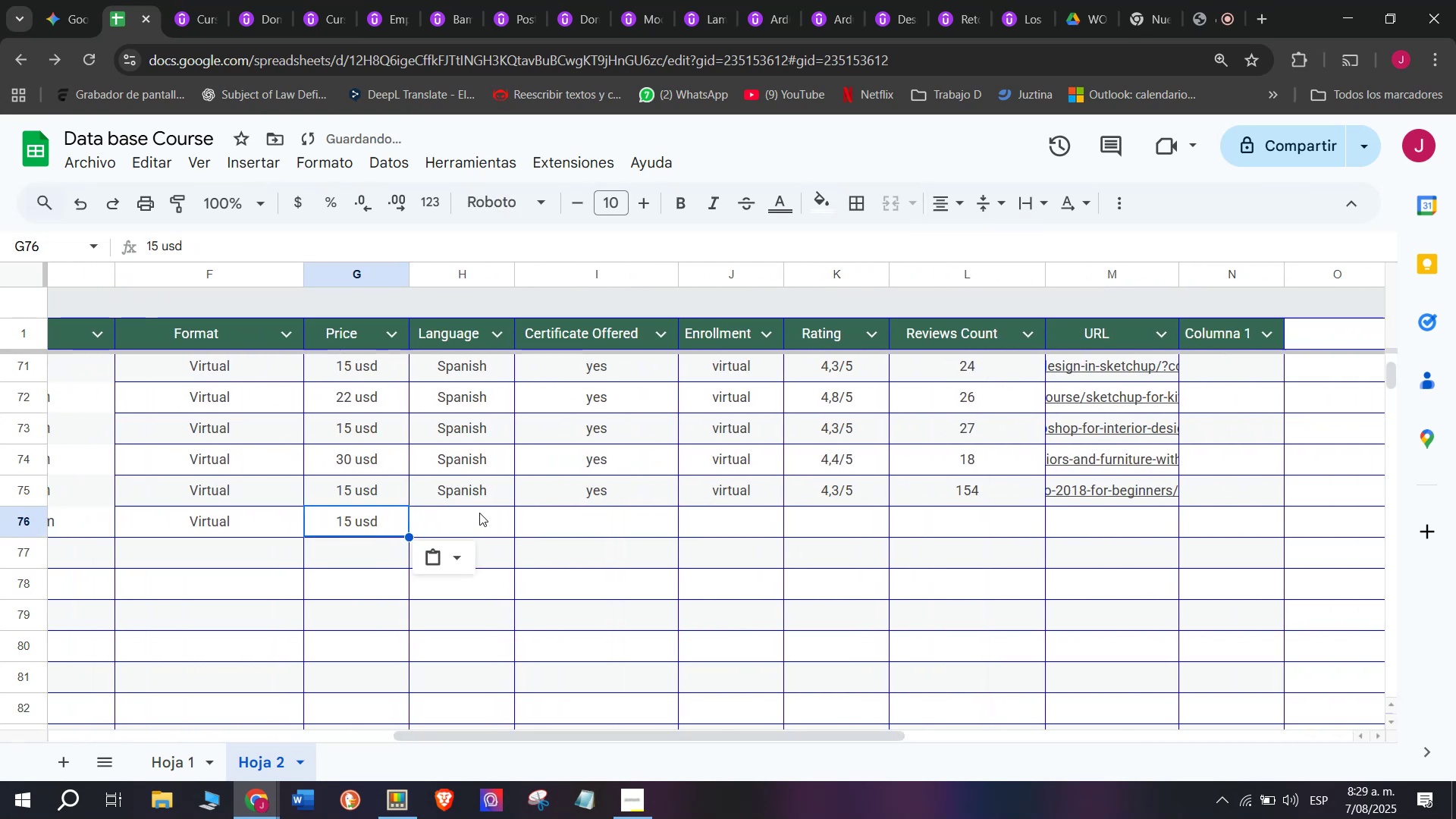 
triple_click([479, 513])
 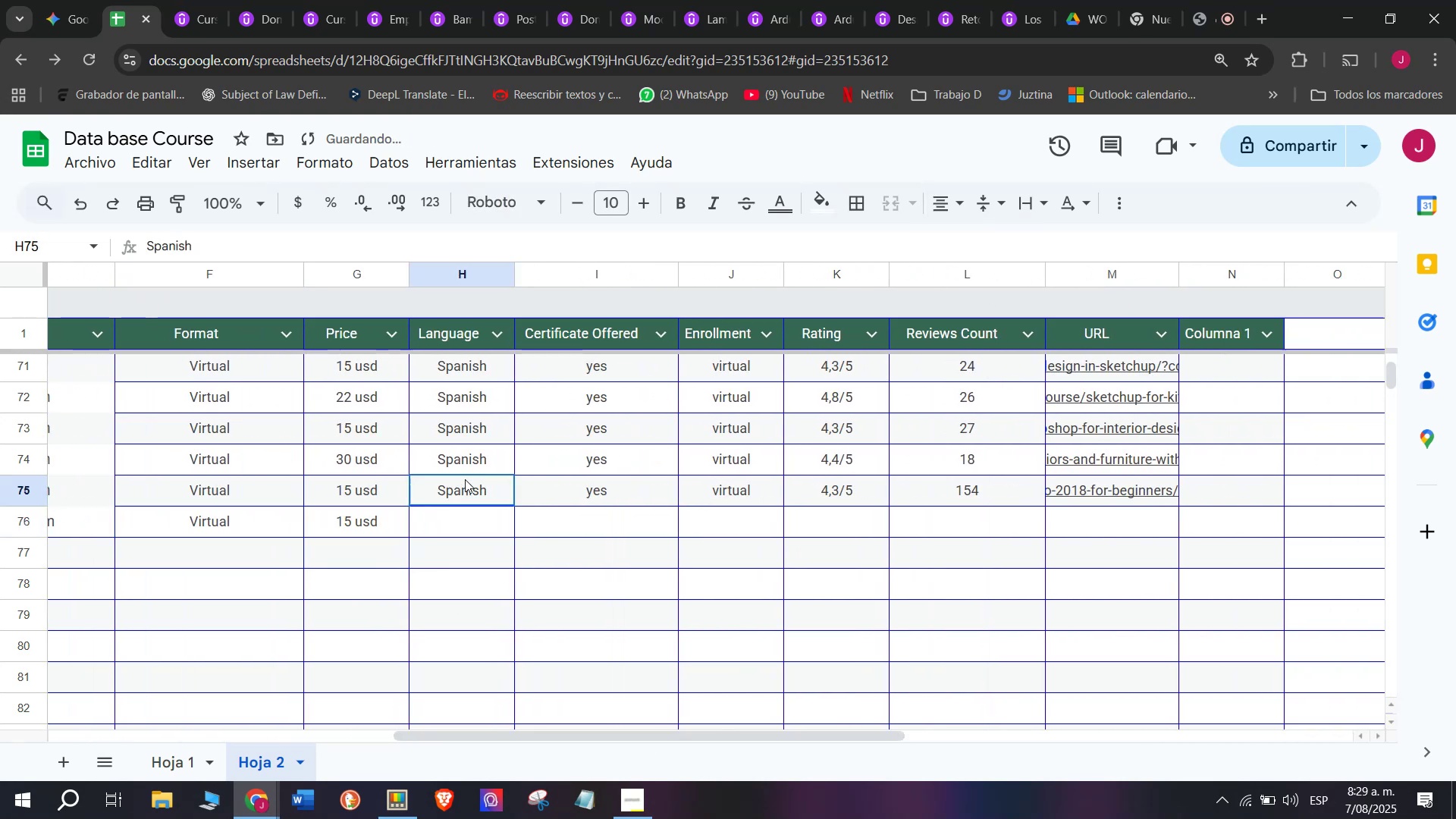 
triple_click([465, 479])
 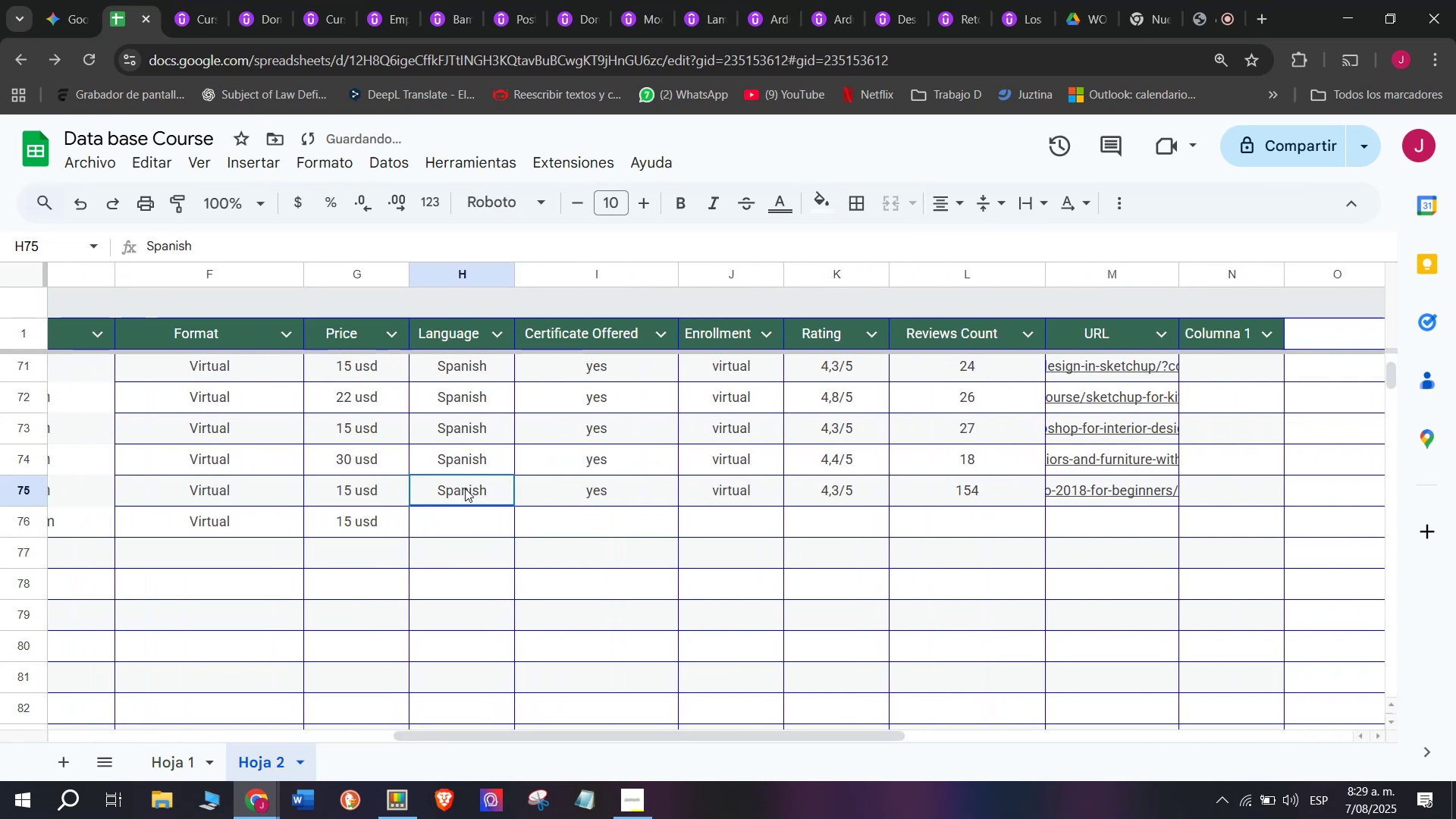 
key(Break)
 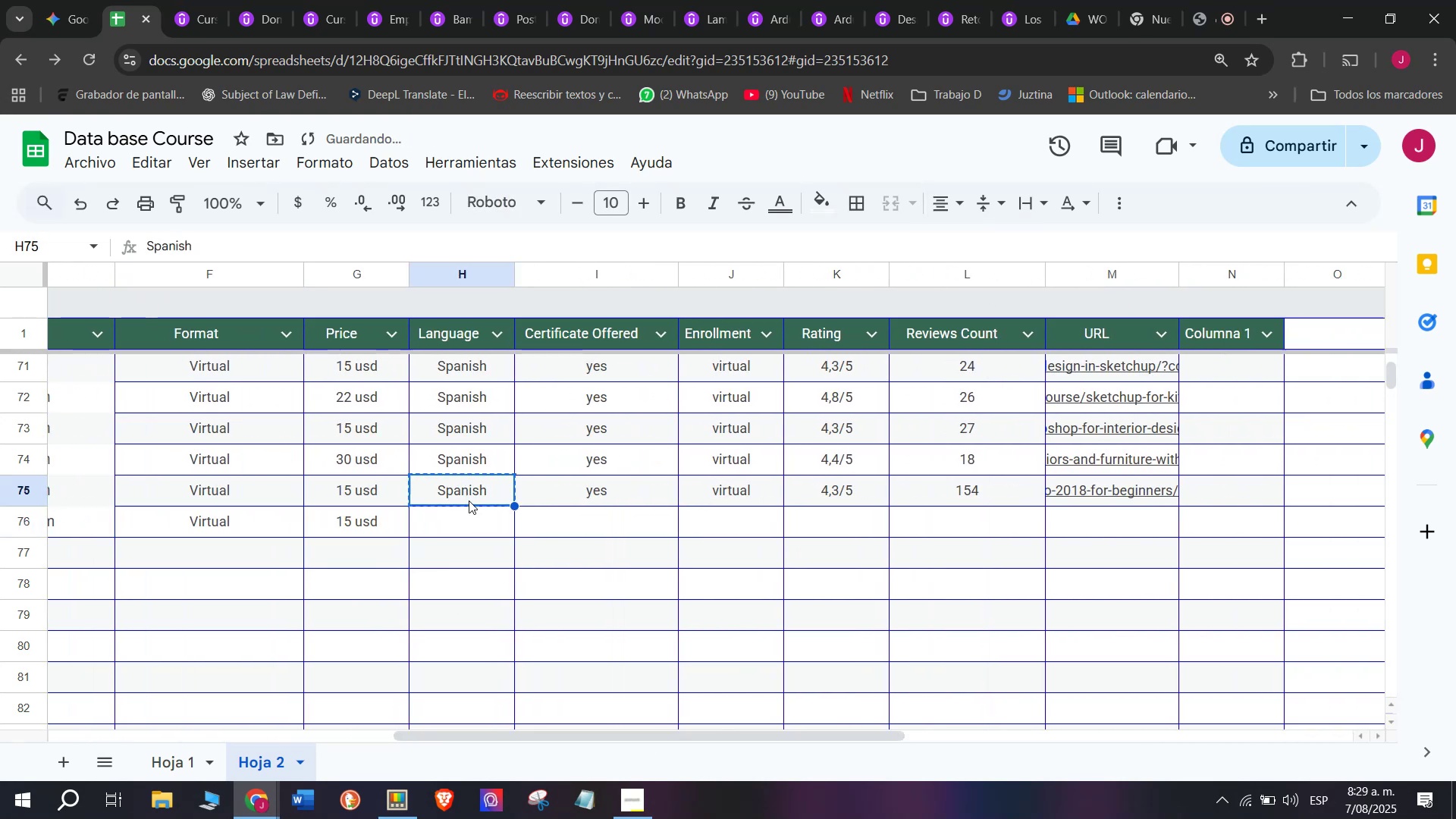 
key(Control+ControlLeft)
 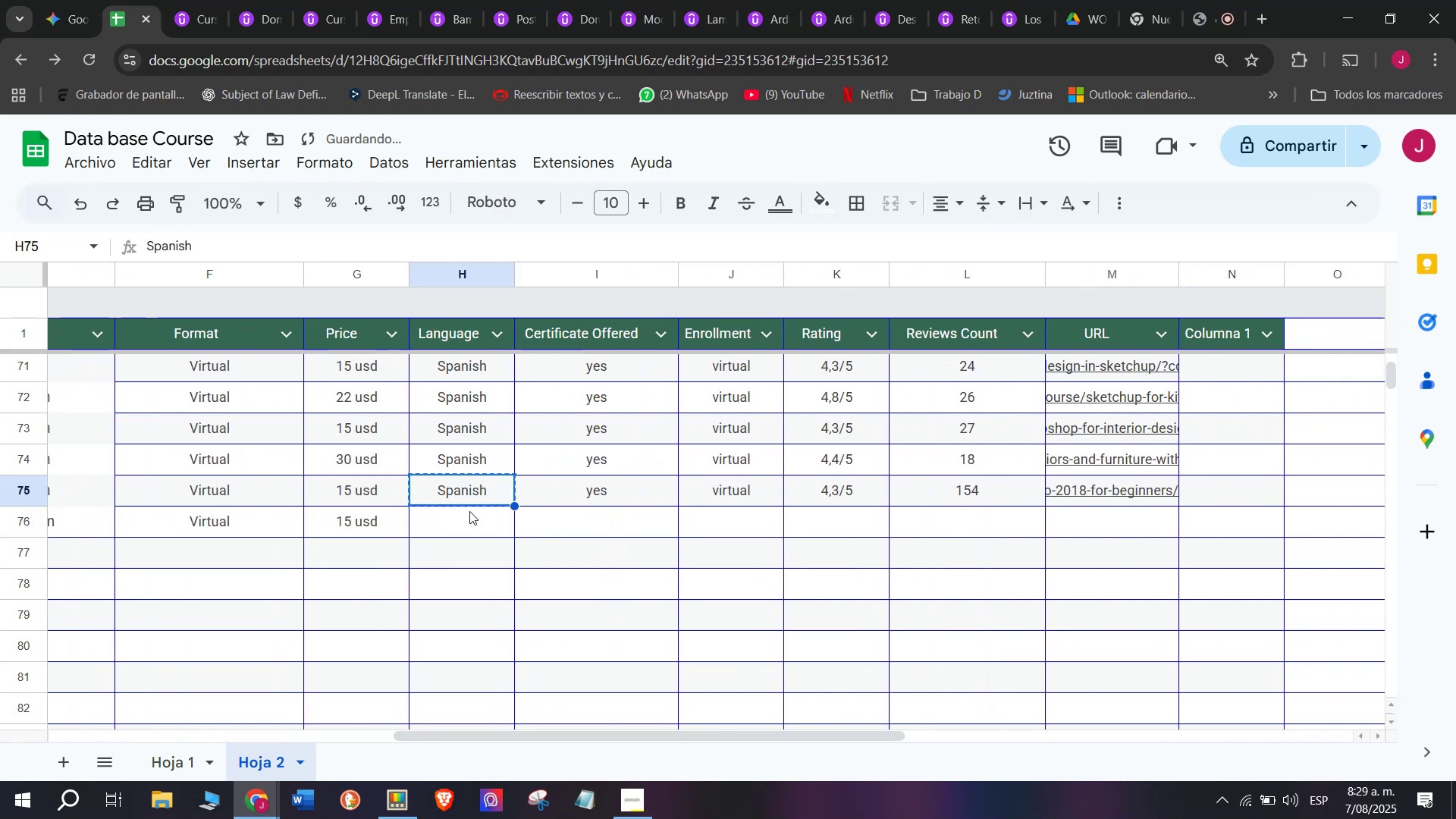 
key(Control+C)
 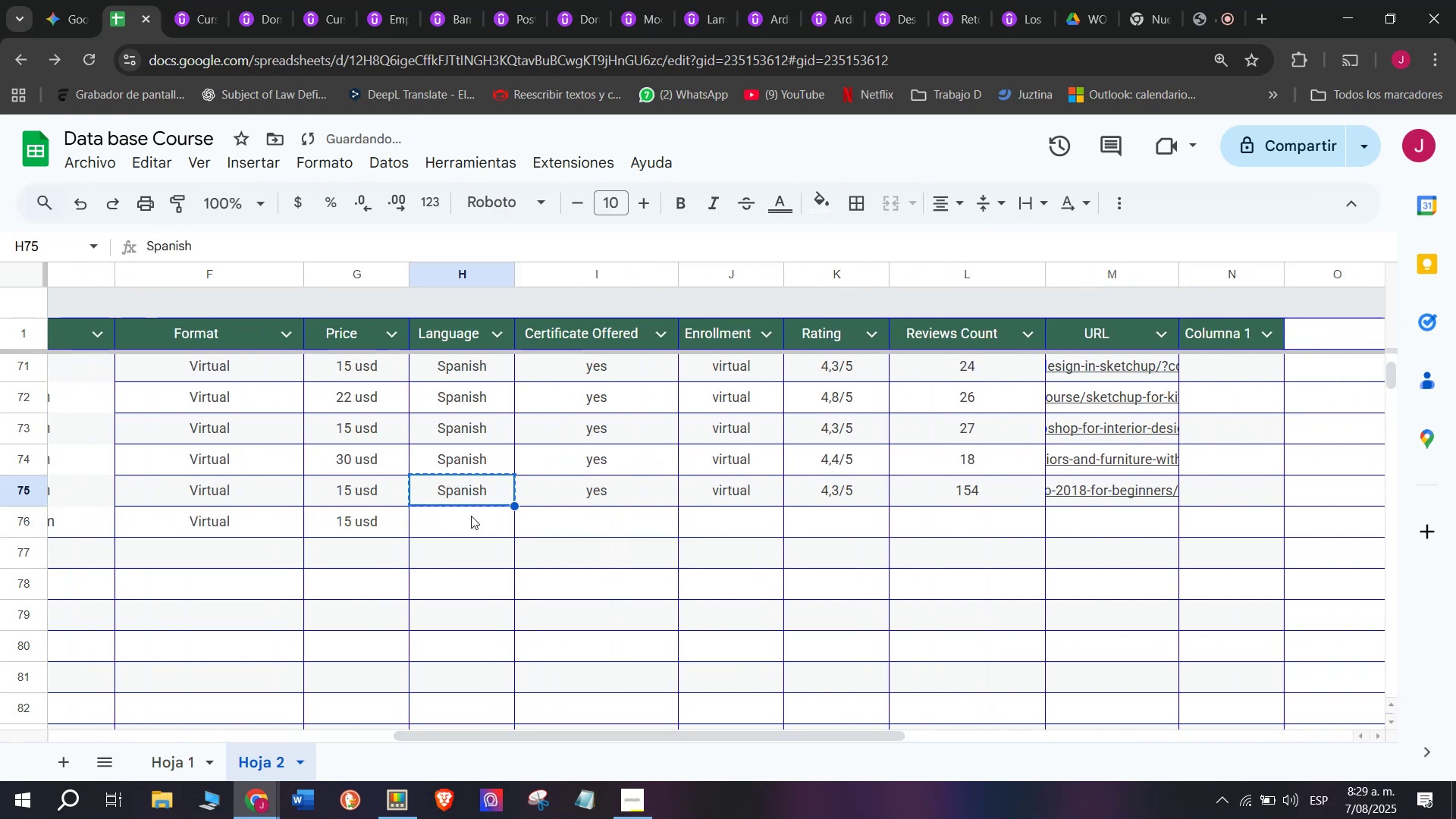 
triple_click([471, 516])
 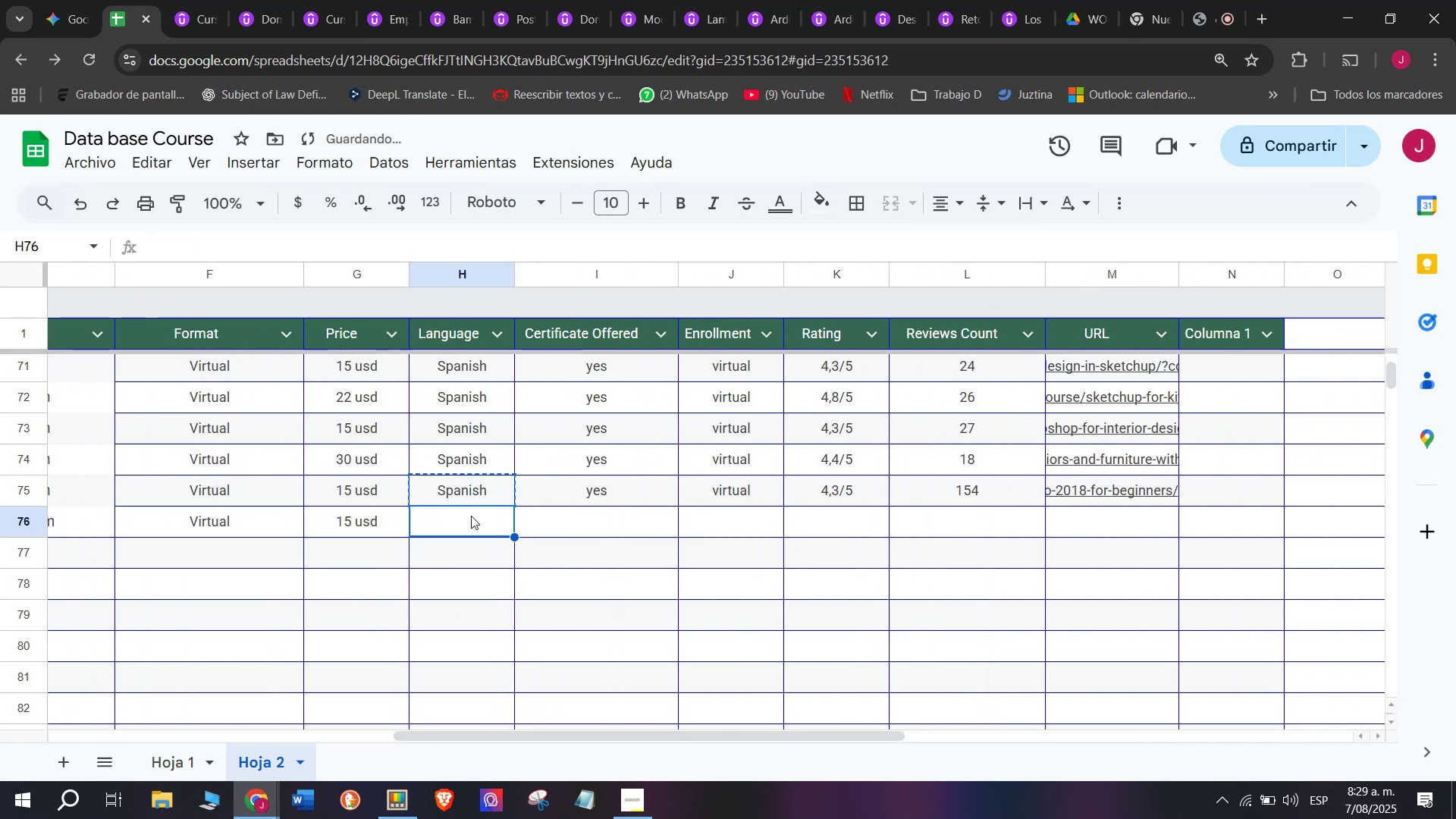 
key(Z)
 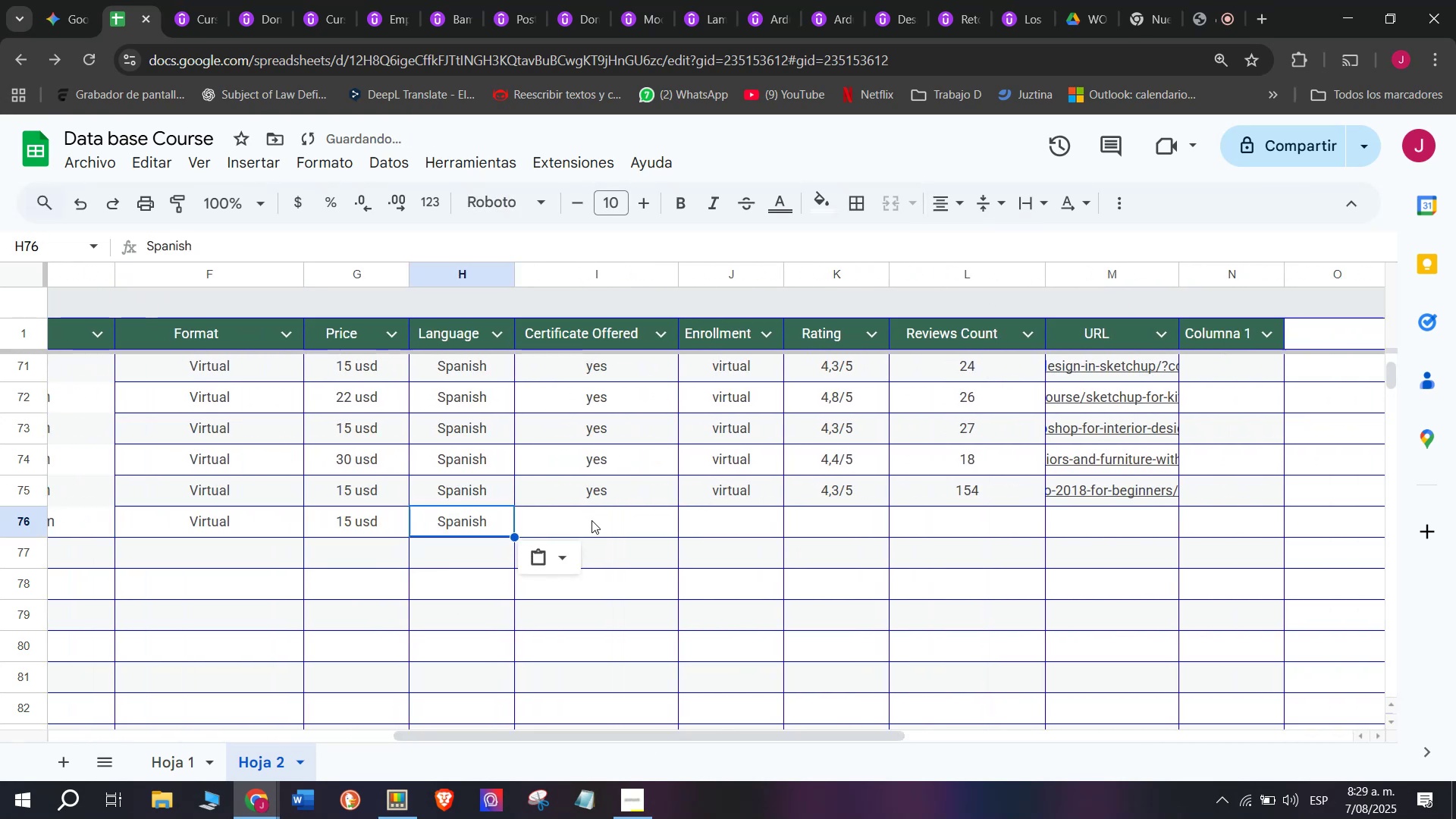 
key(Control+ControlLeft)
 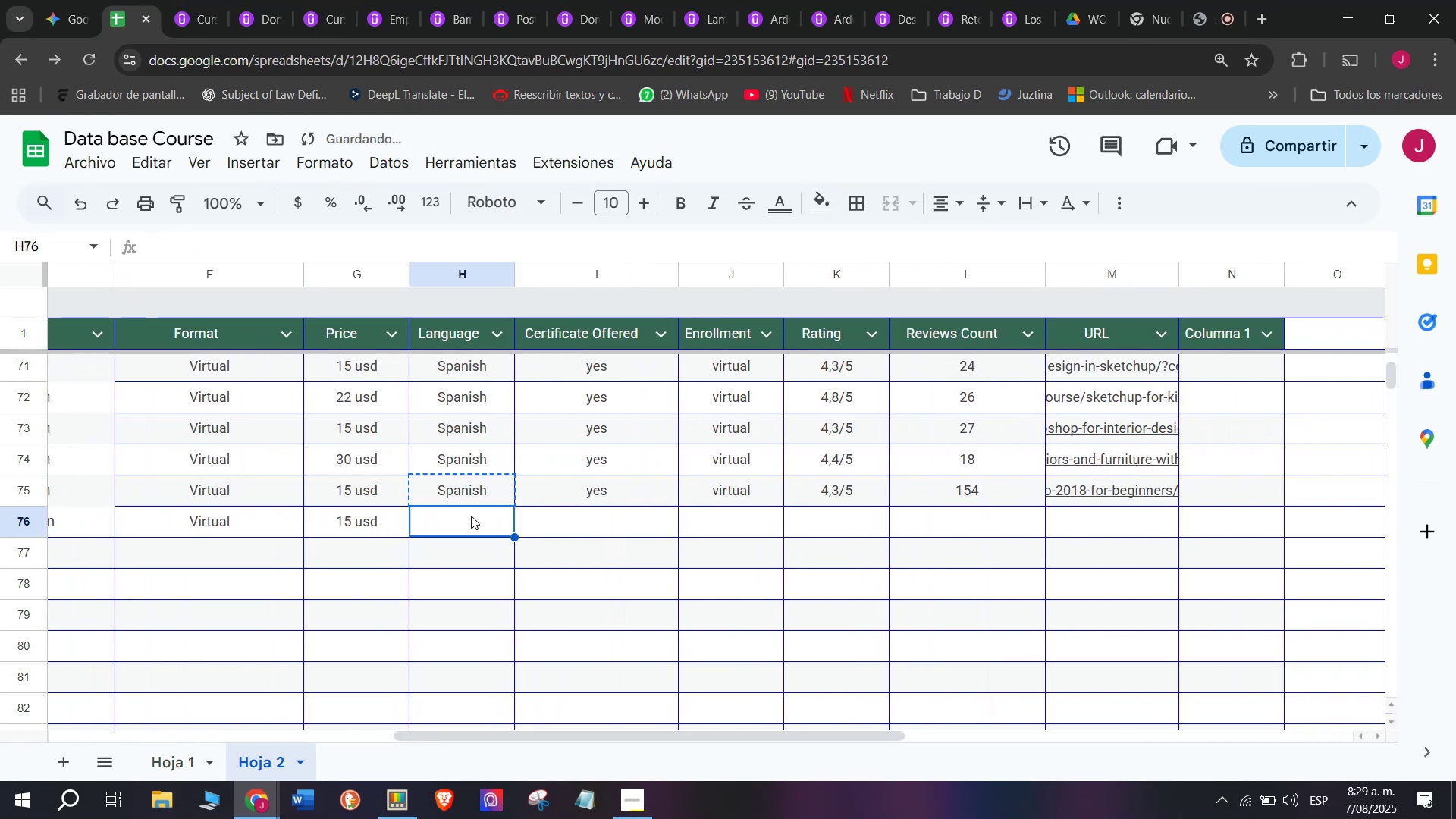 
key(Control+V)
 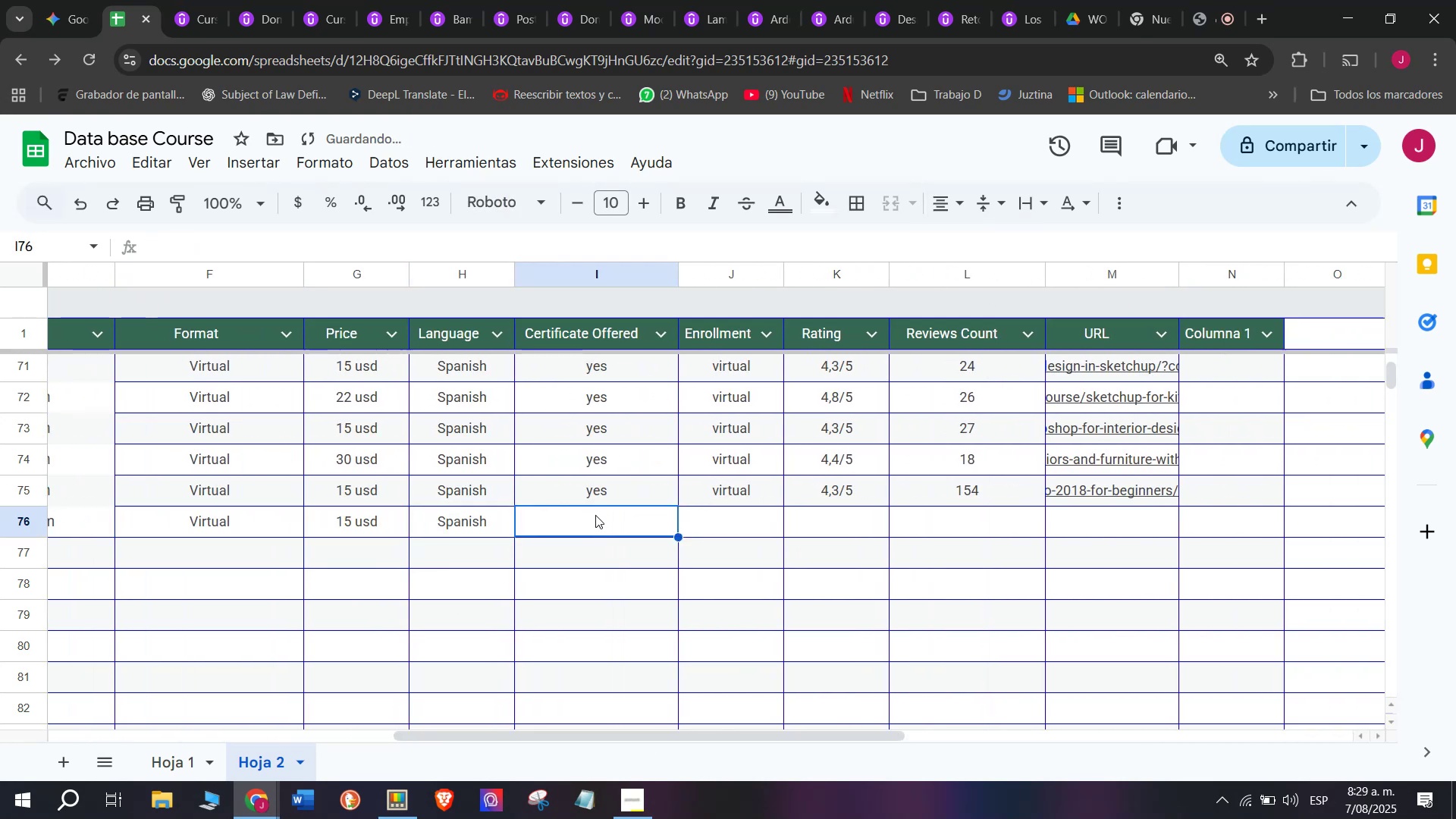 
double_click([599, 502])
 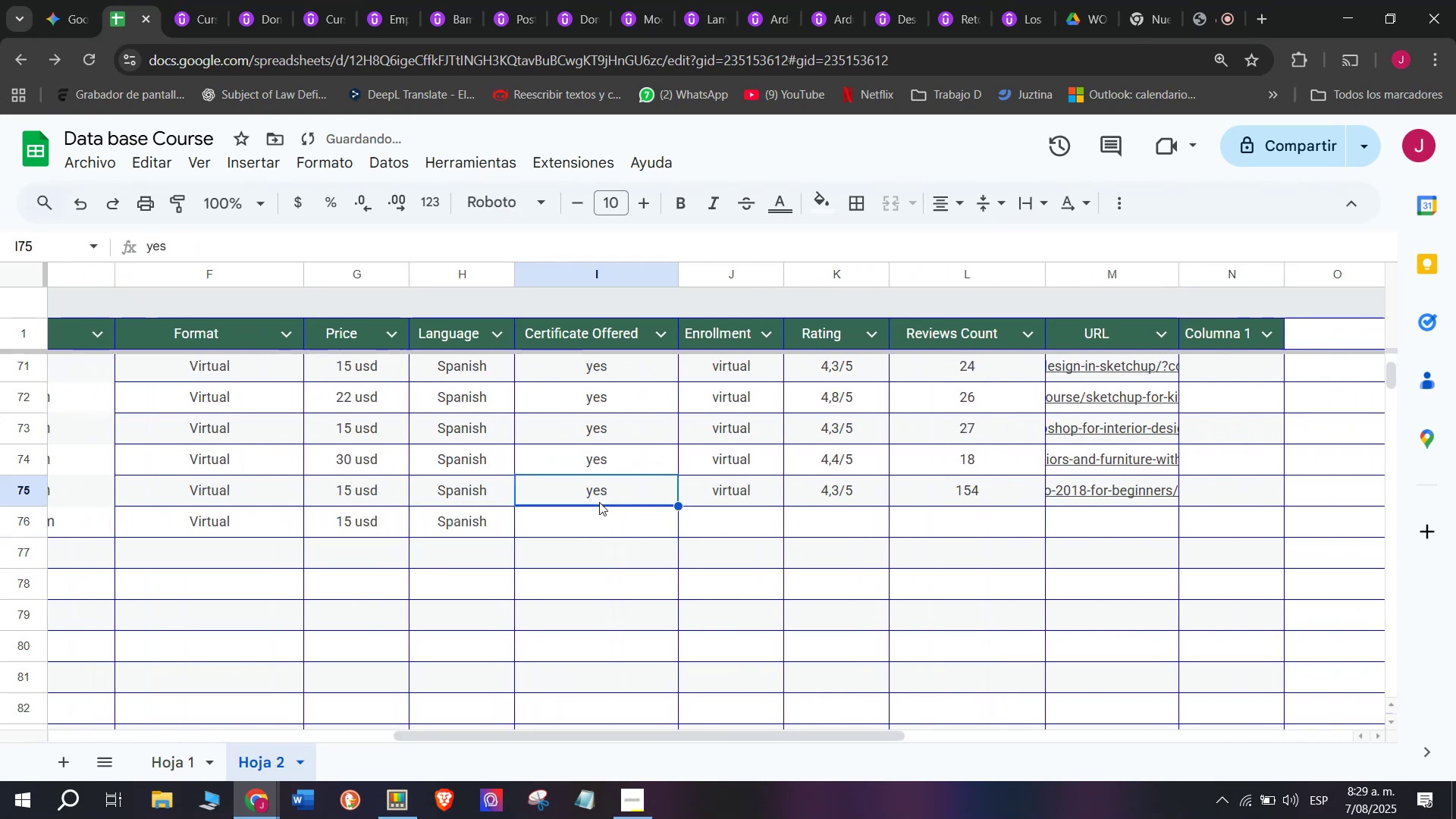 
key(Control+ControlLeft)
 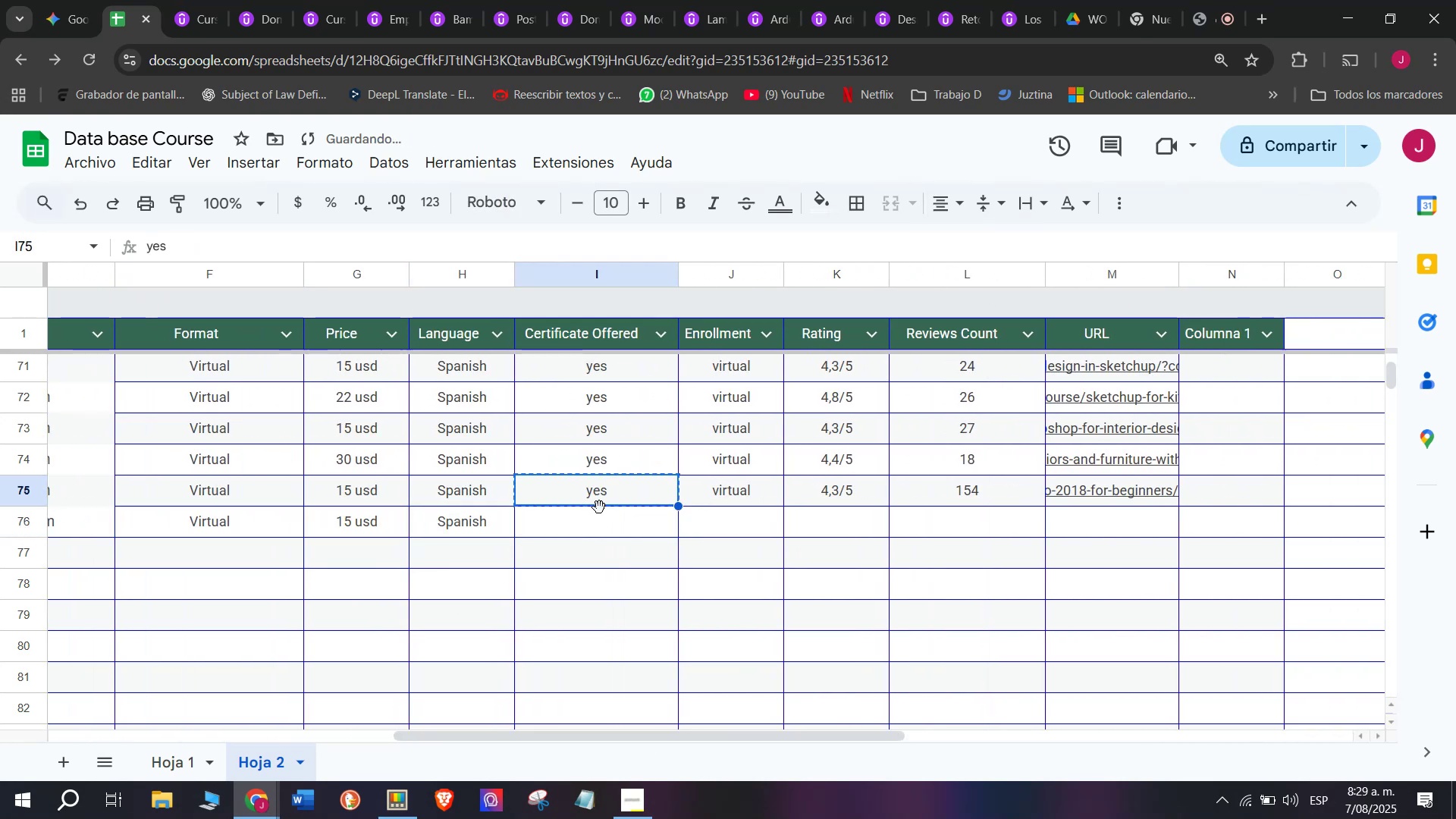 
key(Break)
 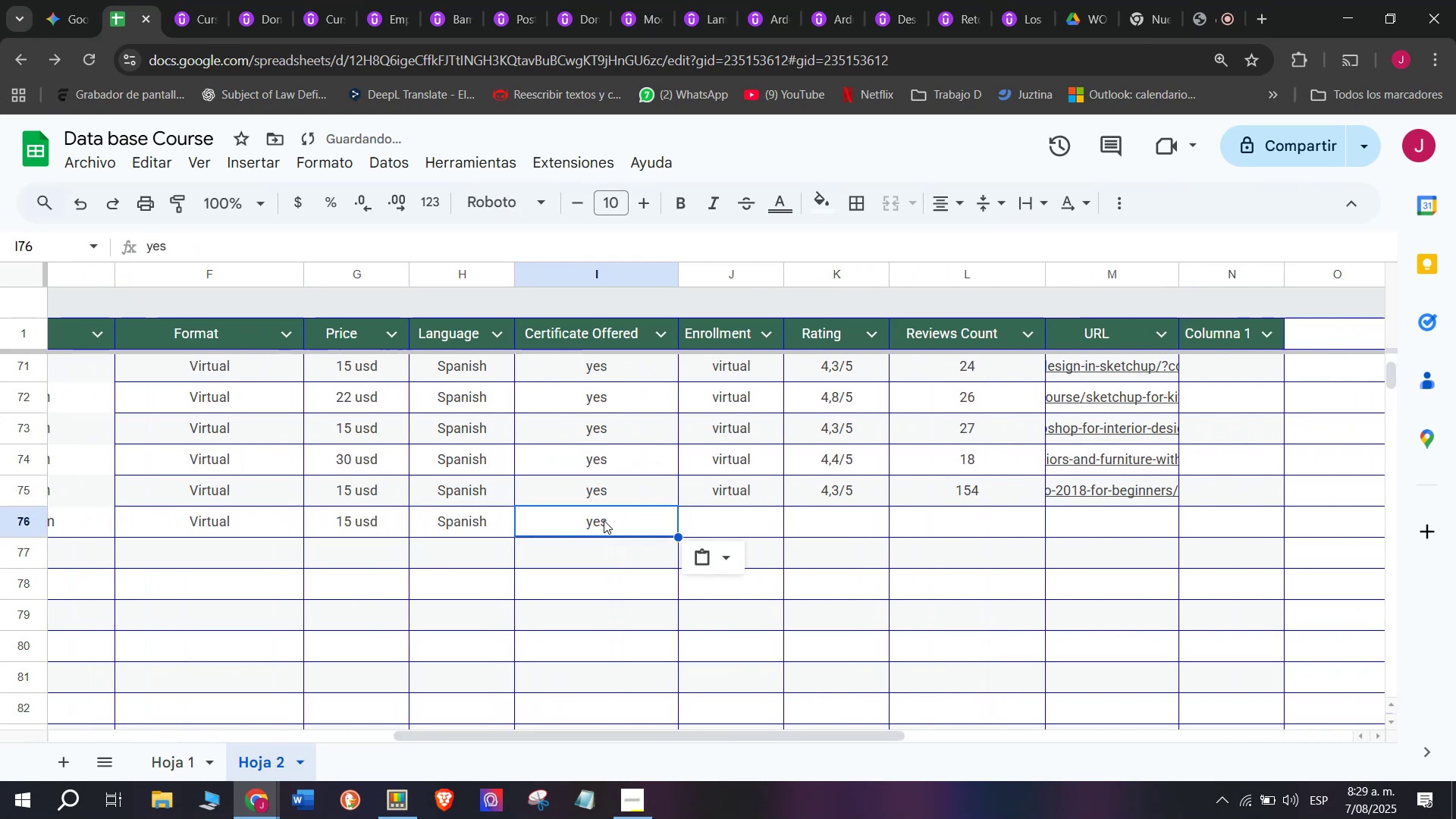 
key(Control+C)
 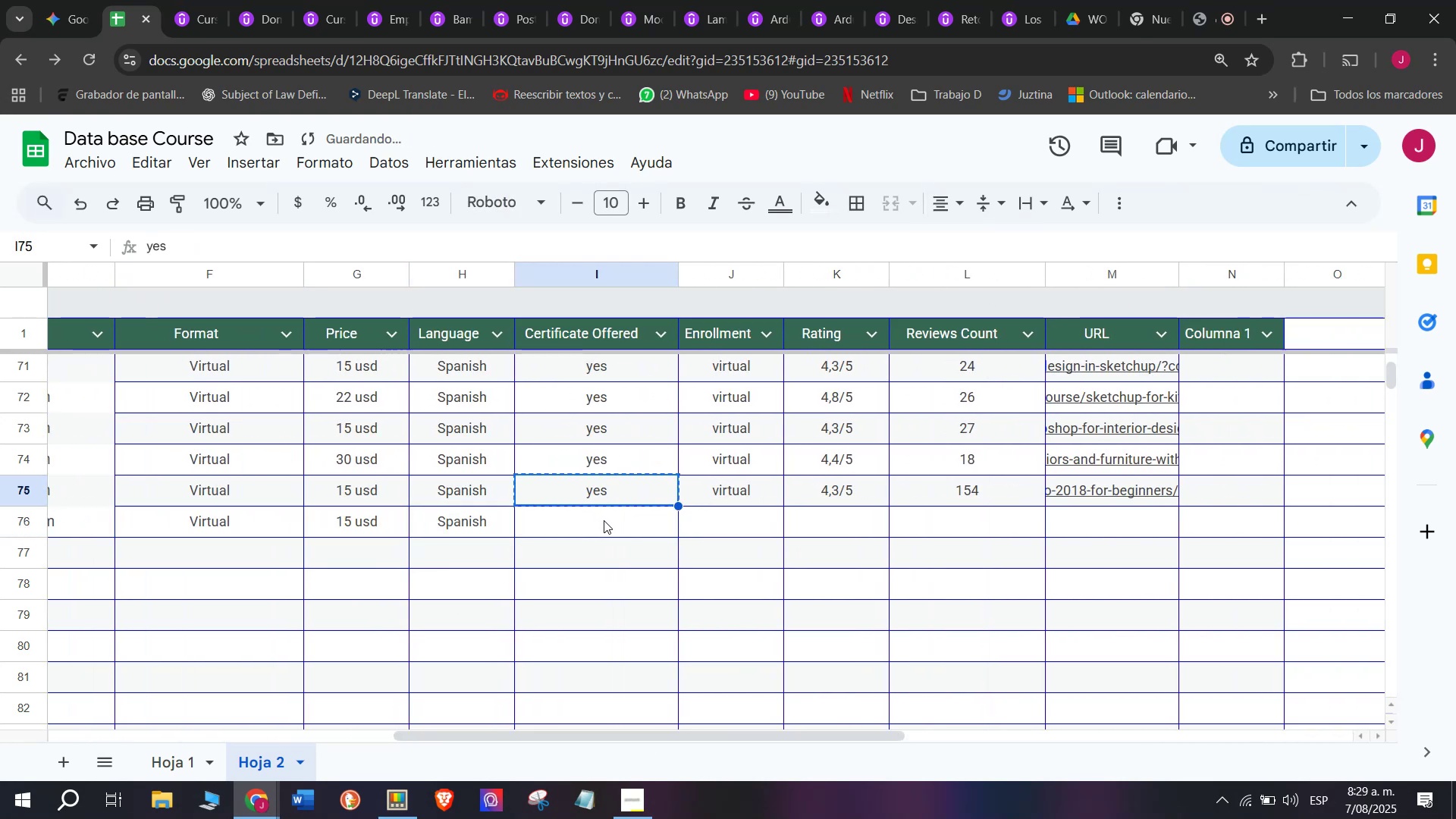 
triple_click([604, 520])
 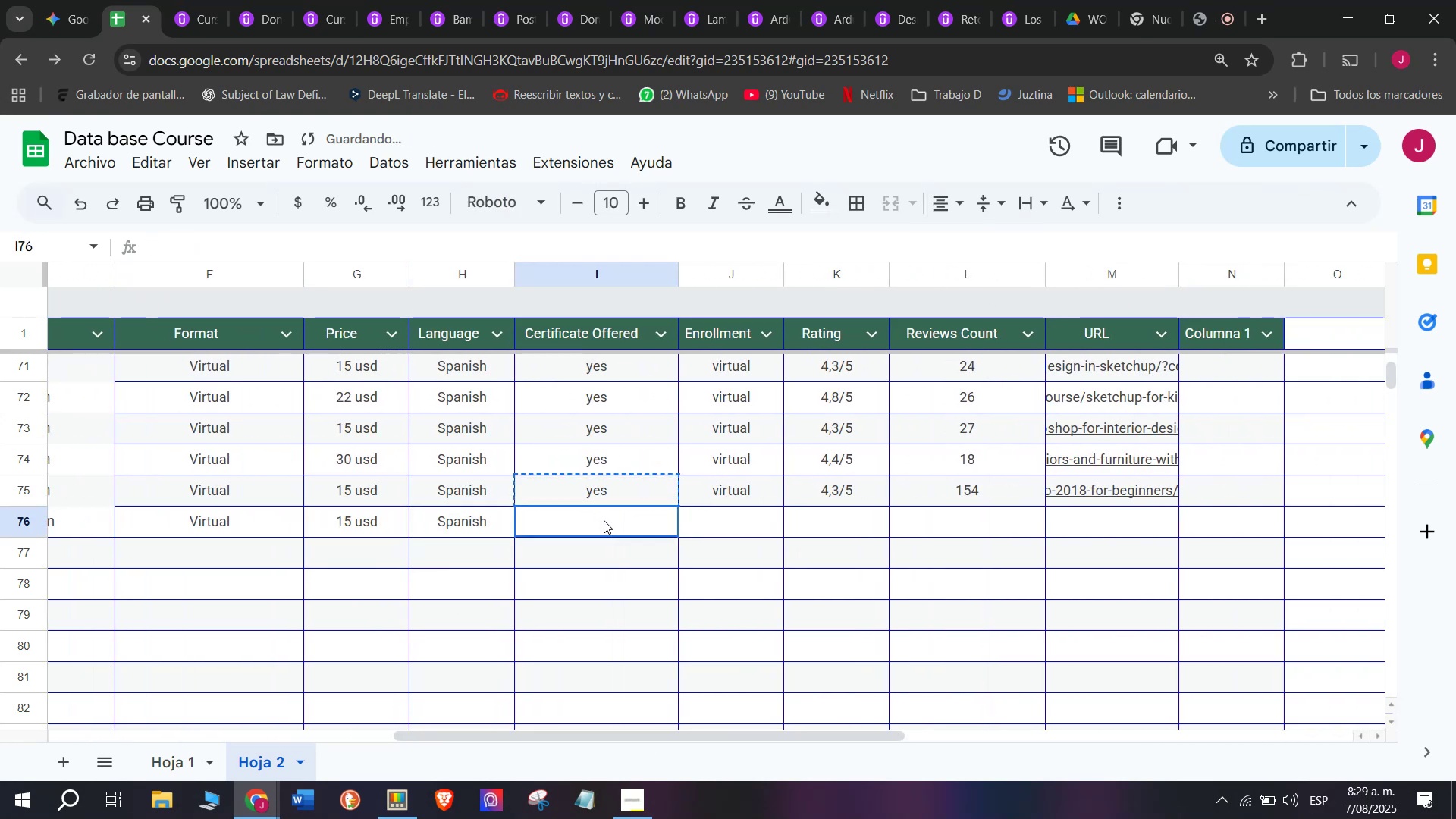 
key(Control+ControlLeft)
 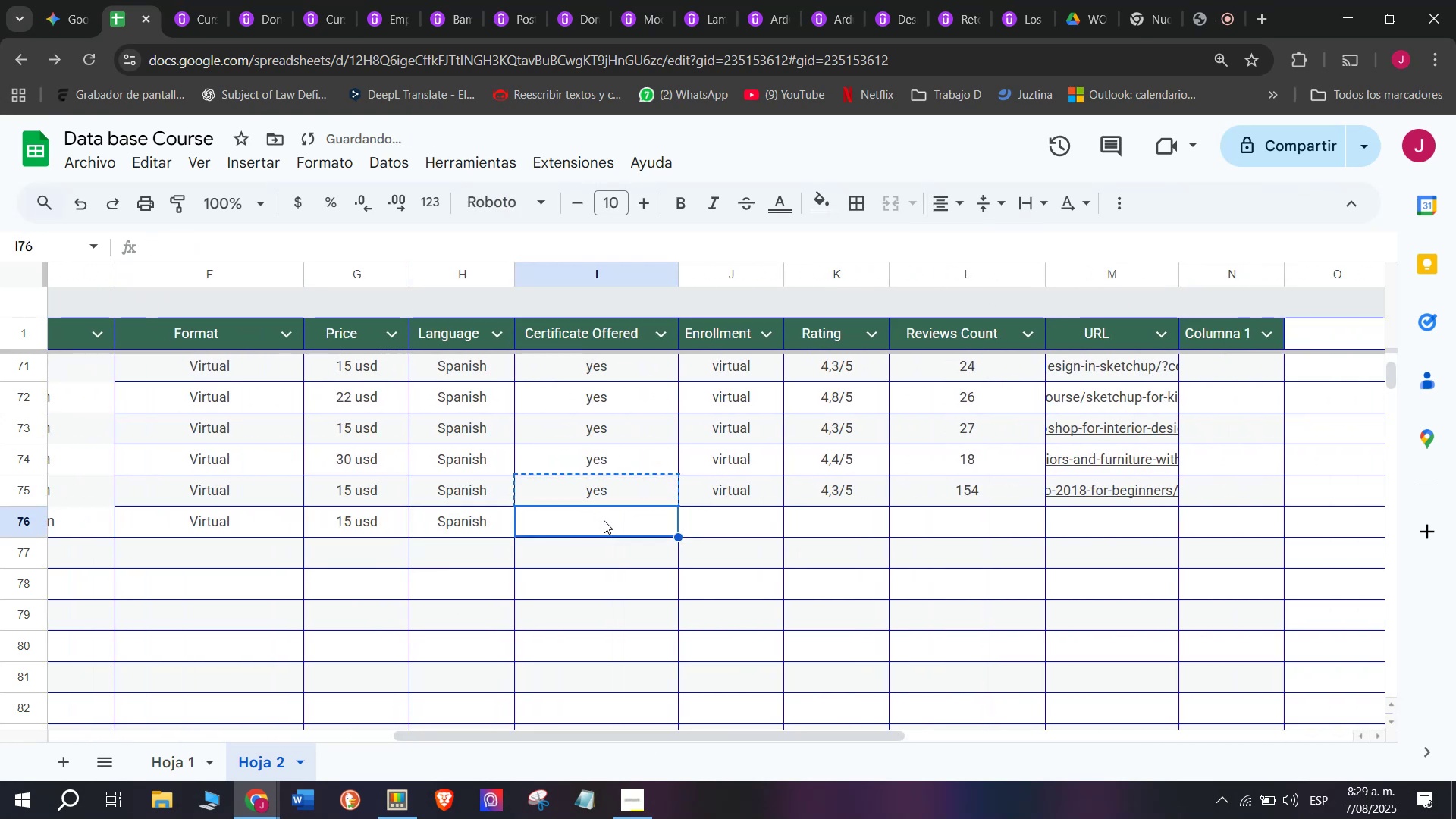 
key(Z)
 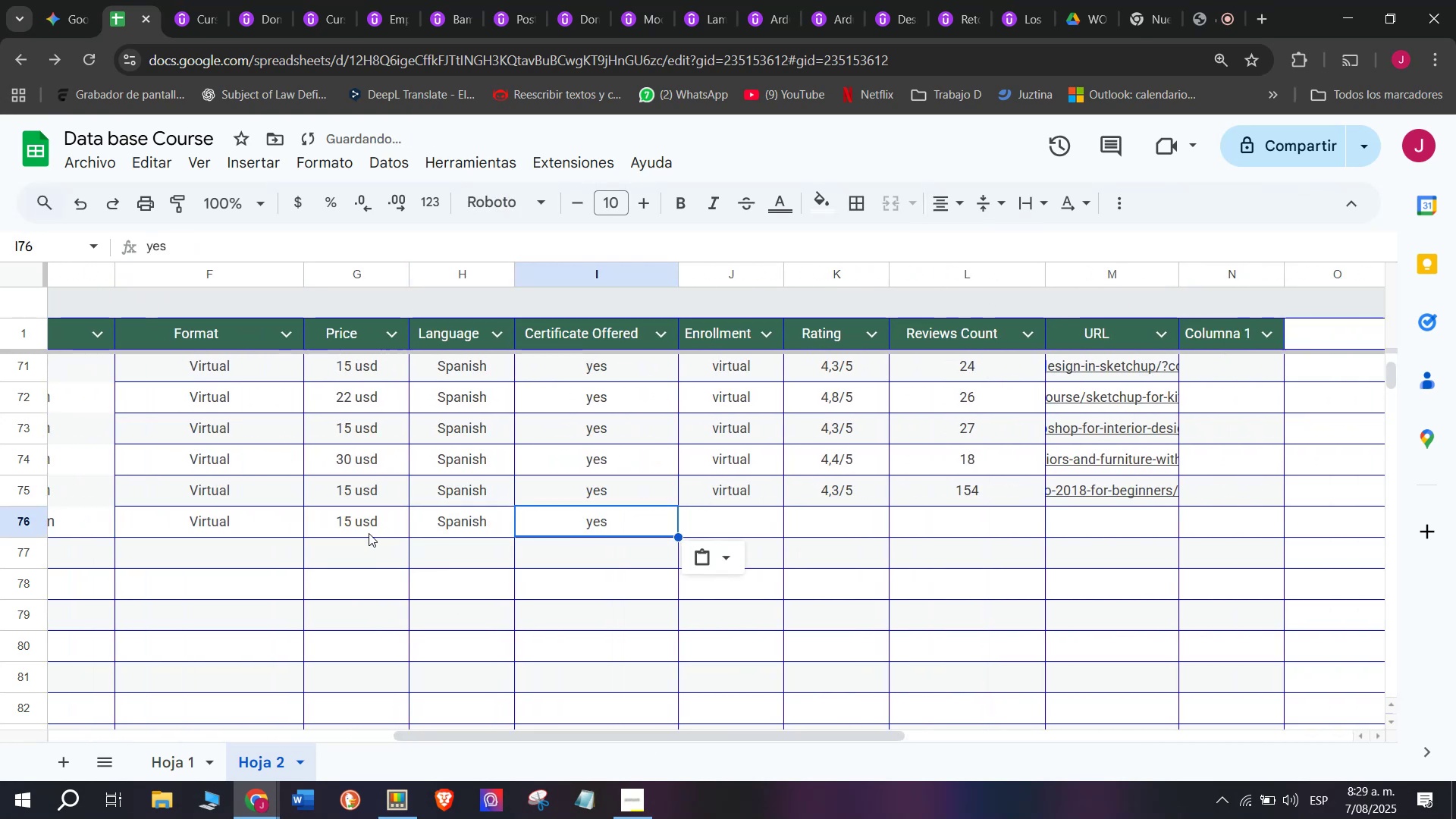 
key(Control+V)
 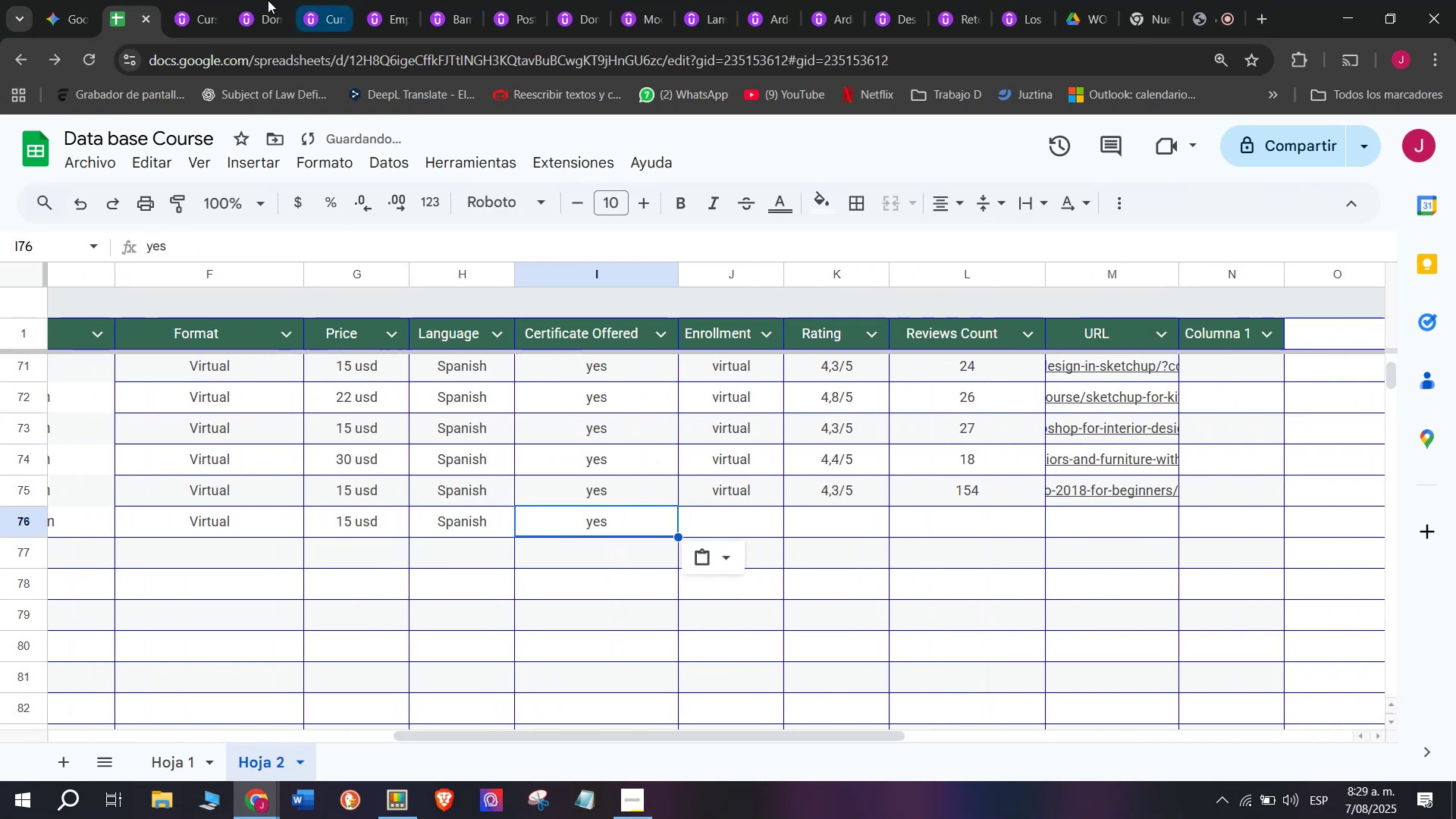 
left_click([189, 0])
 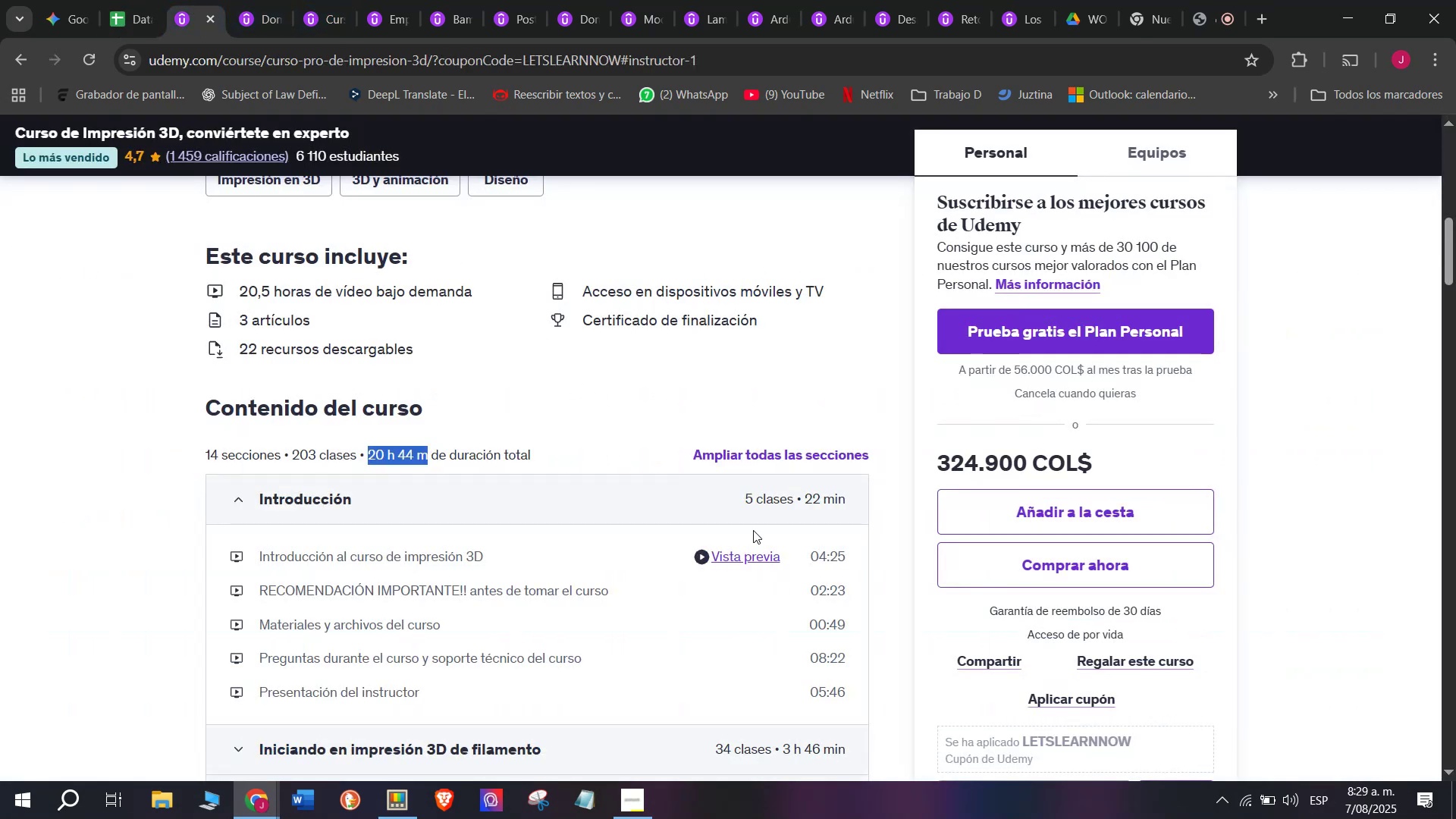 
scroll: coordinate [733, 413], scroll_direction: up, amount: 4.0
 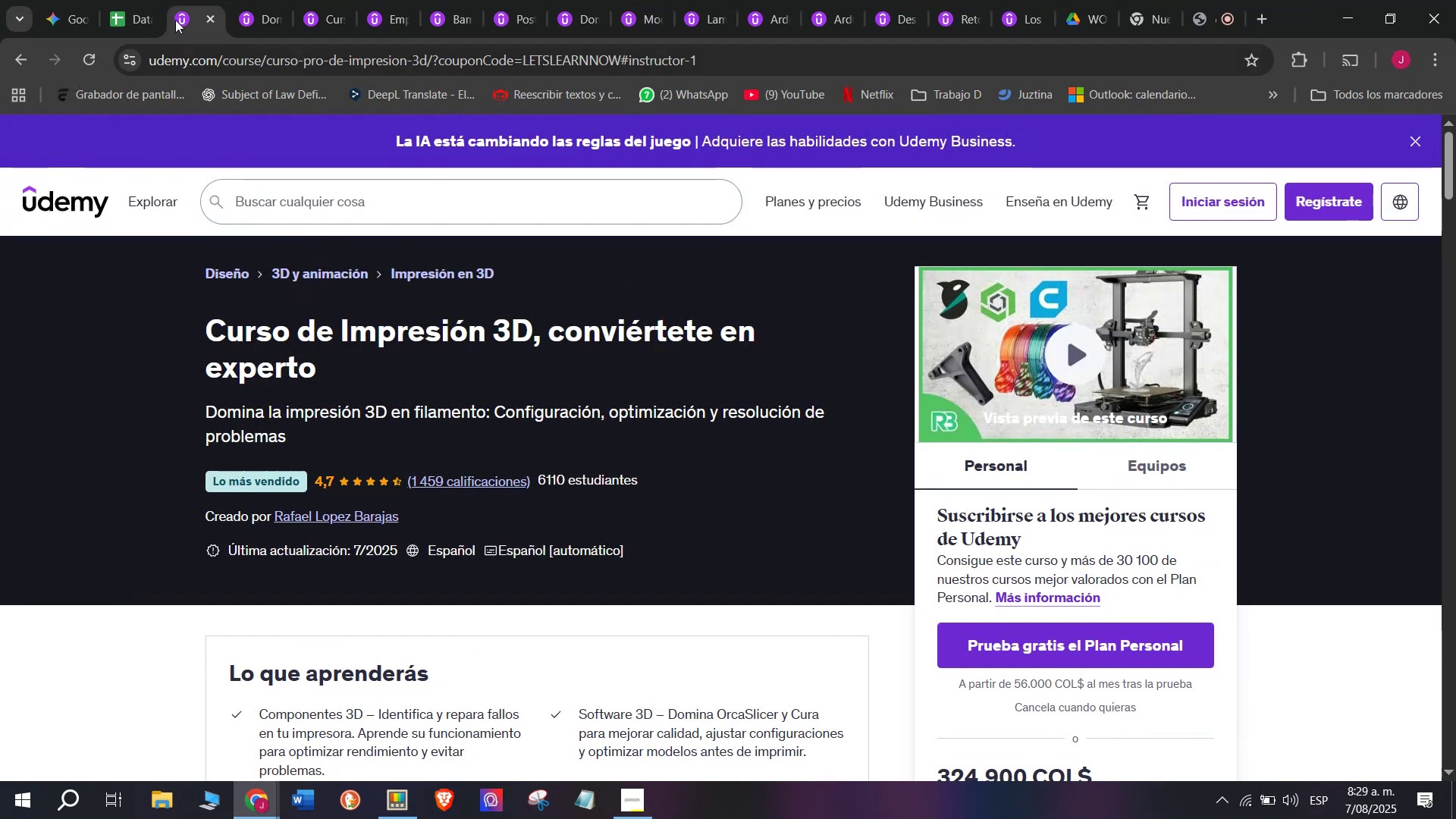 
left_click([140, 0])
 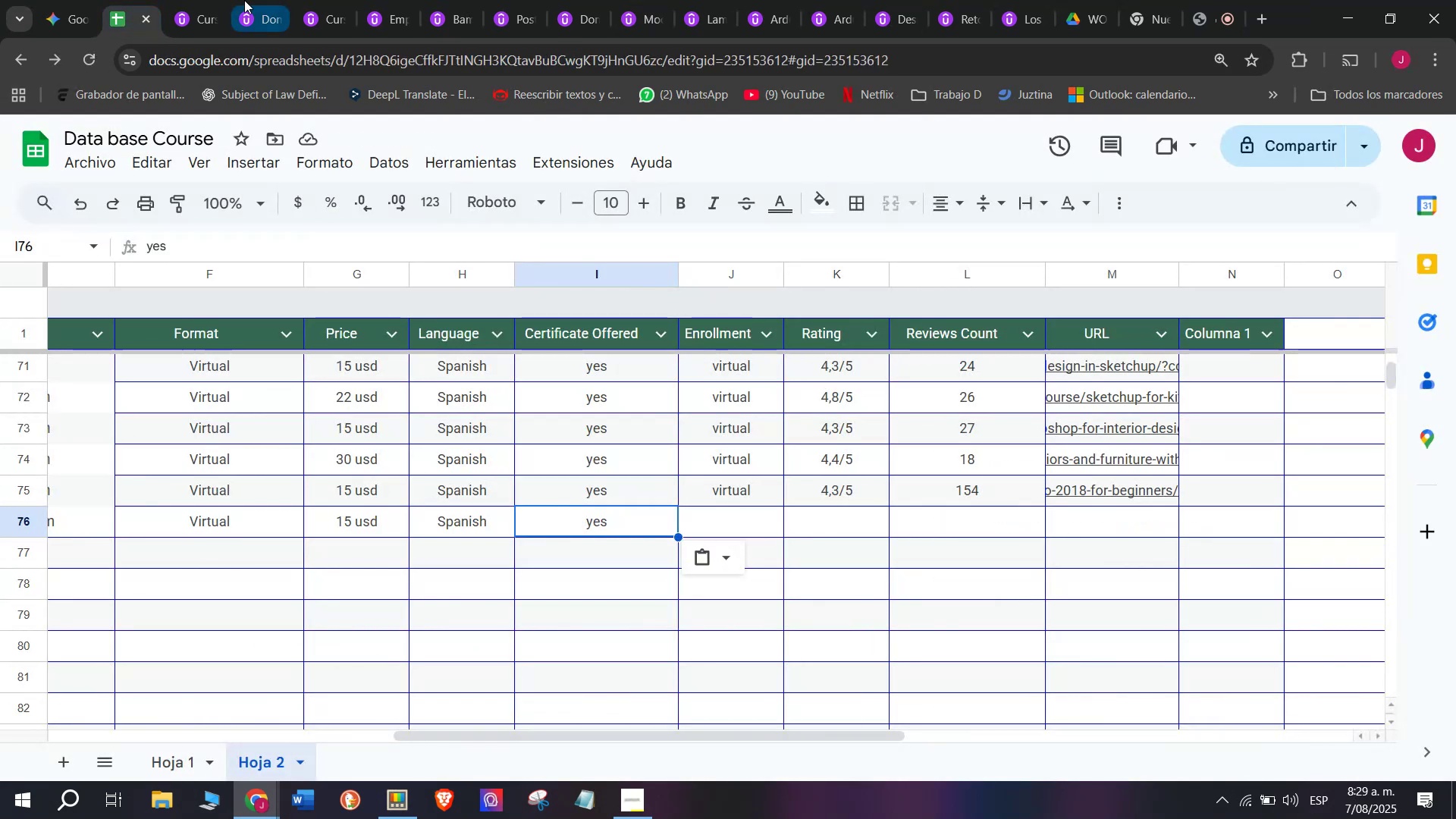 
left_click([225, 0])
 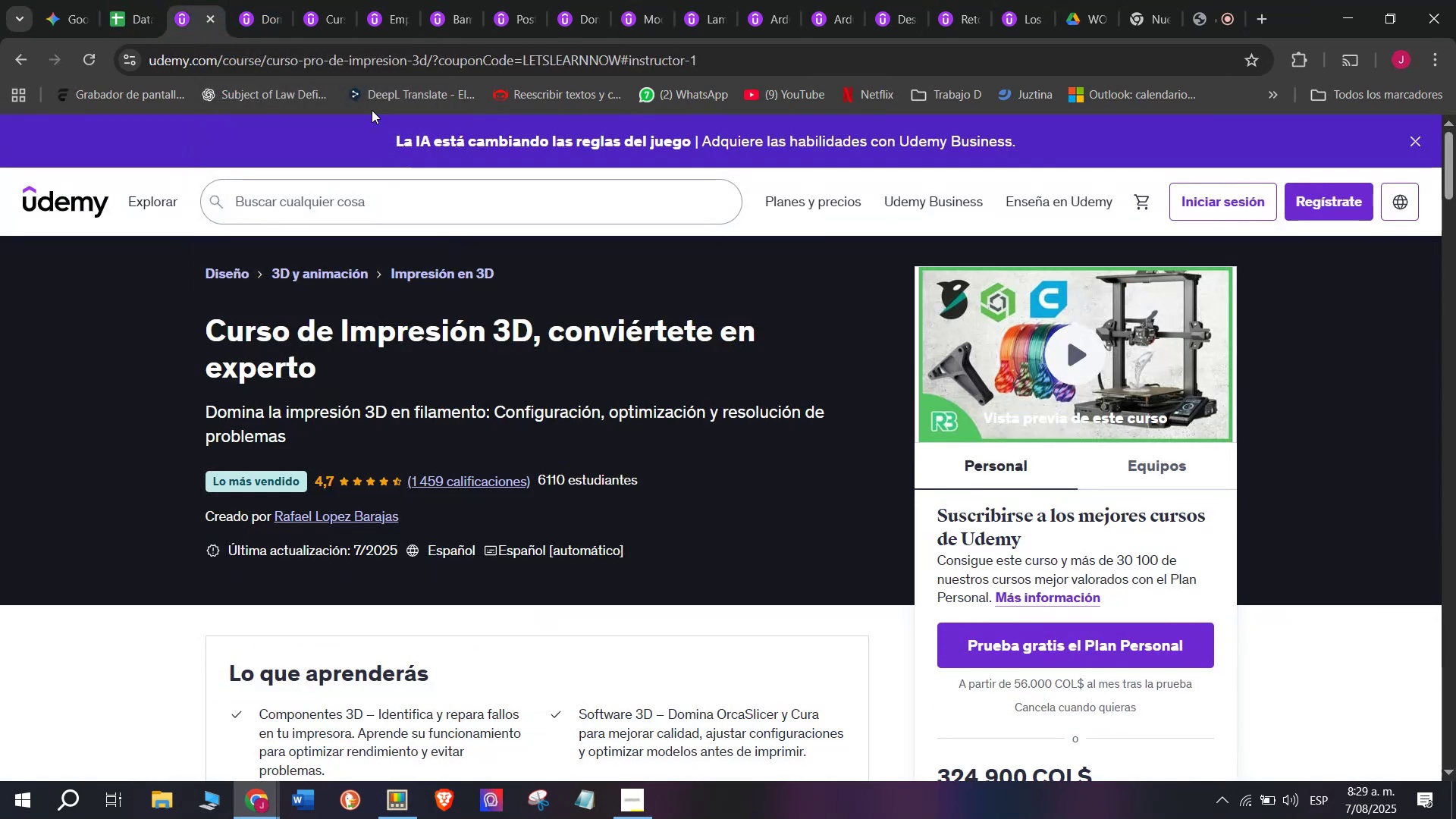 
scroll: coordinate [709, 354], scroll_direction: down, amount: 1.0
 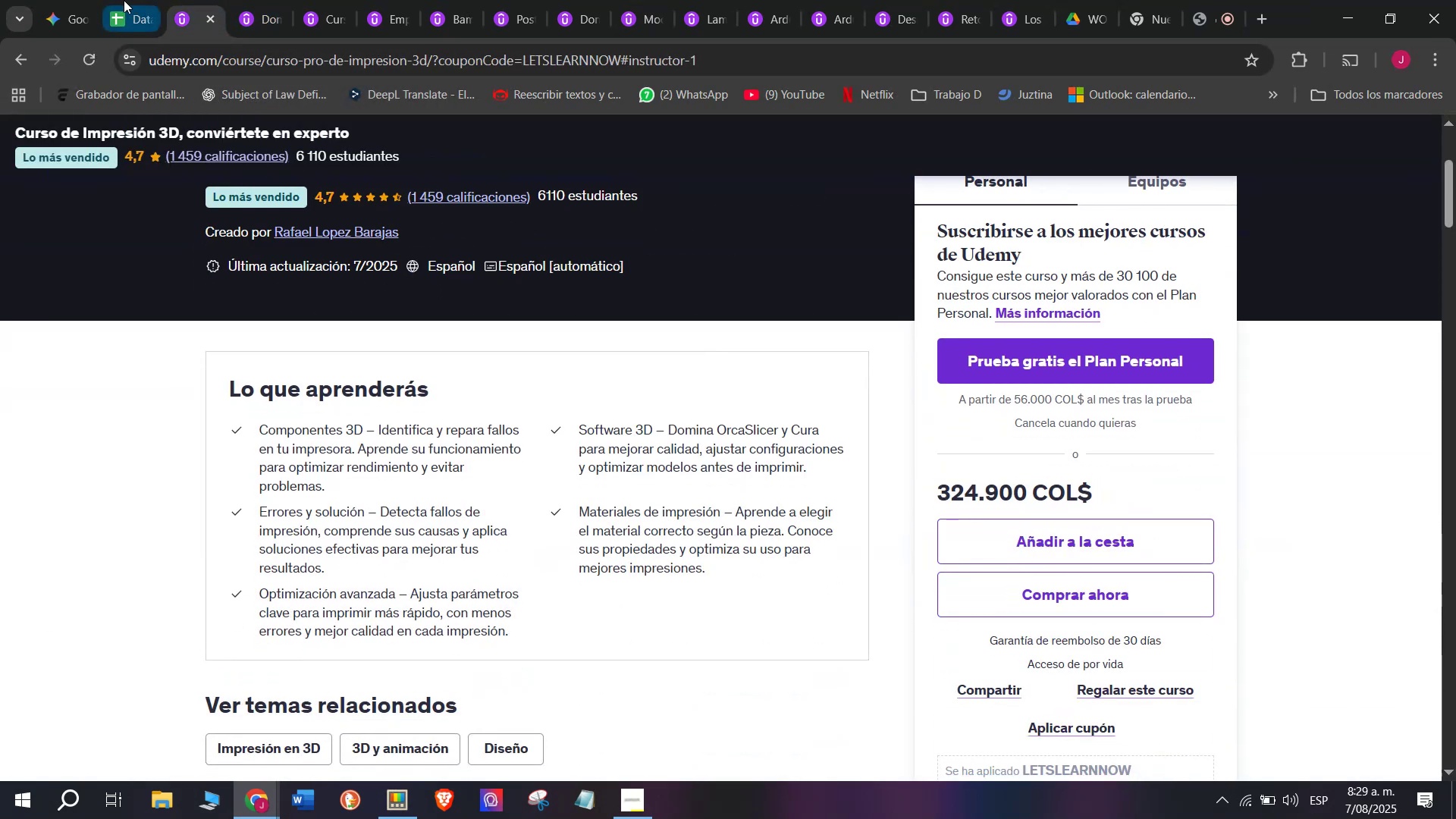 
left_click([122, 0])
 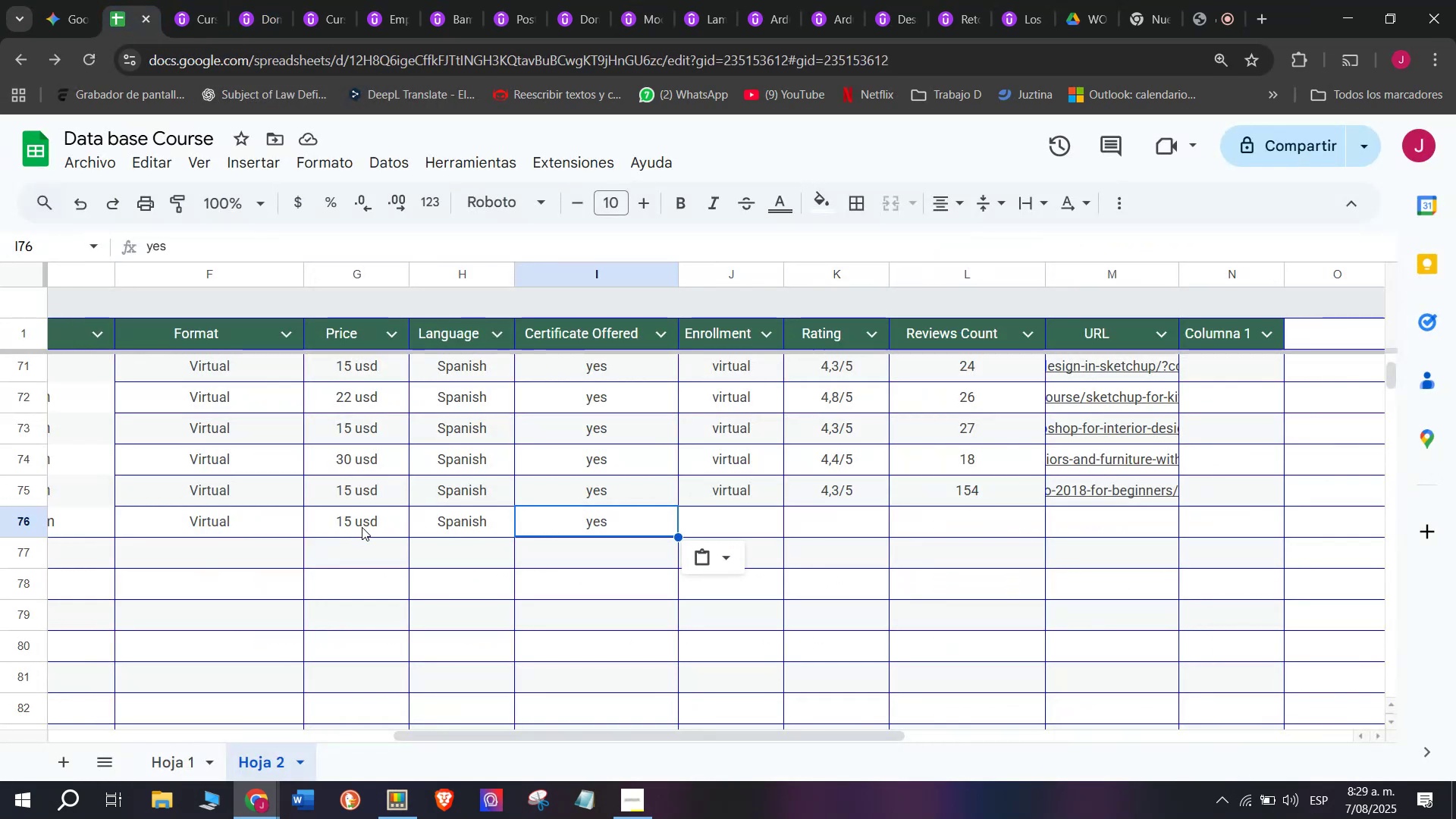 
double_click([359, 518])
 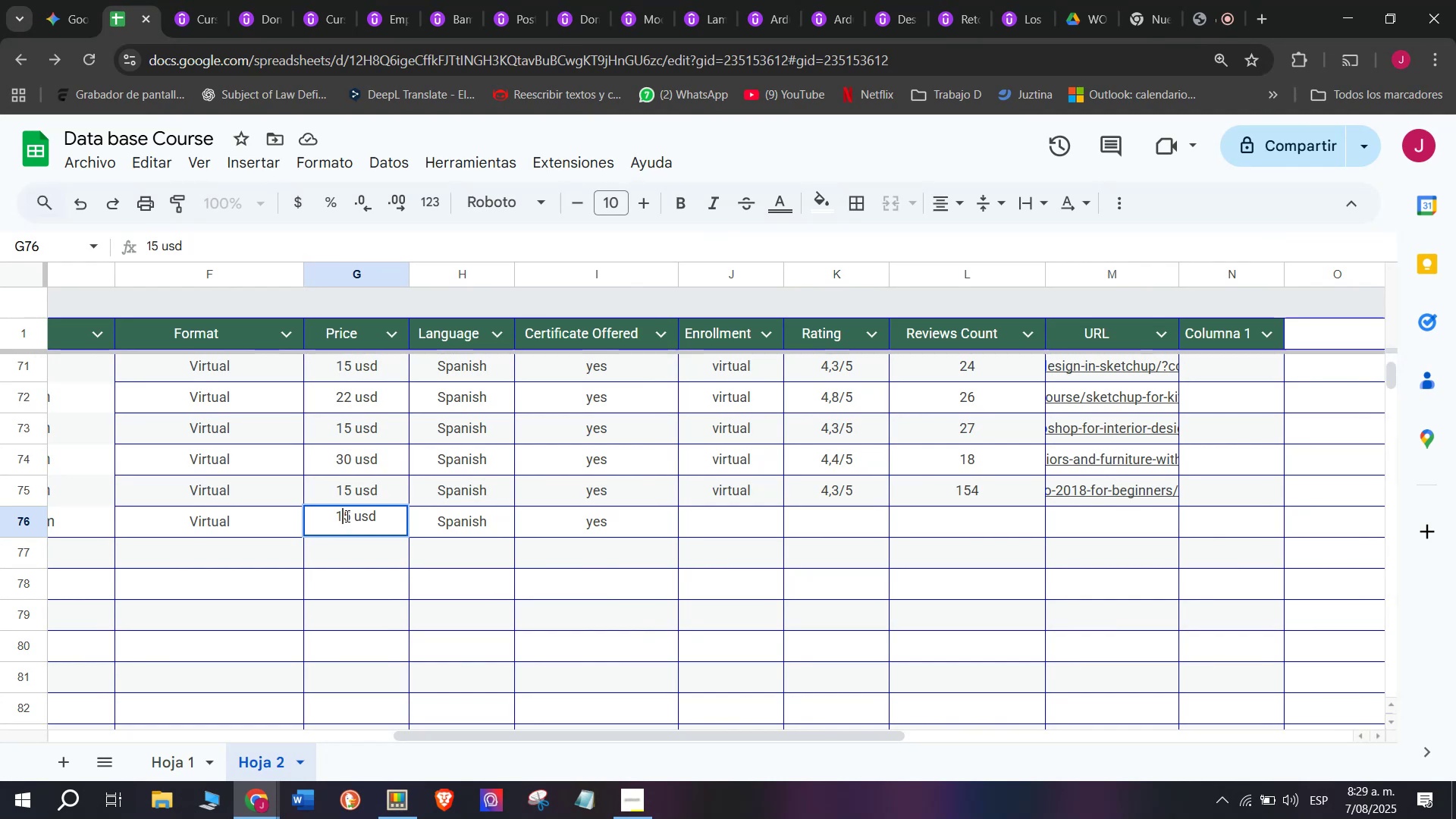 
key(Q)
 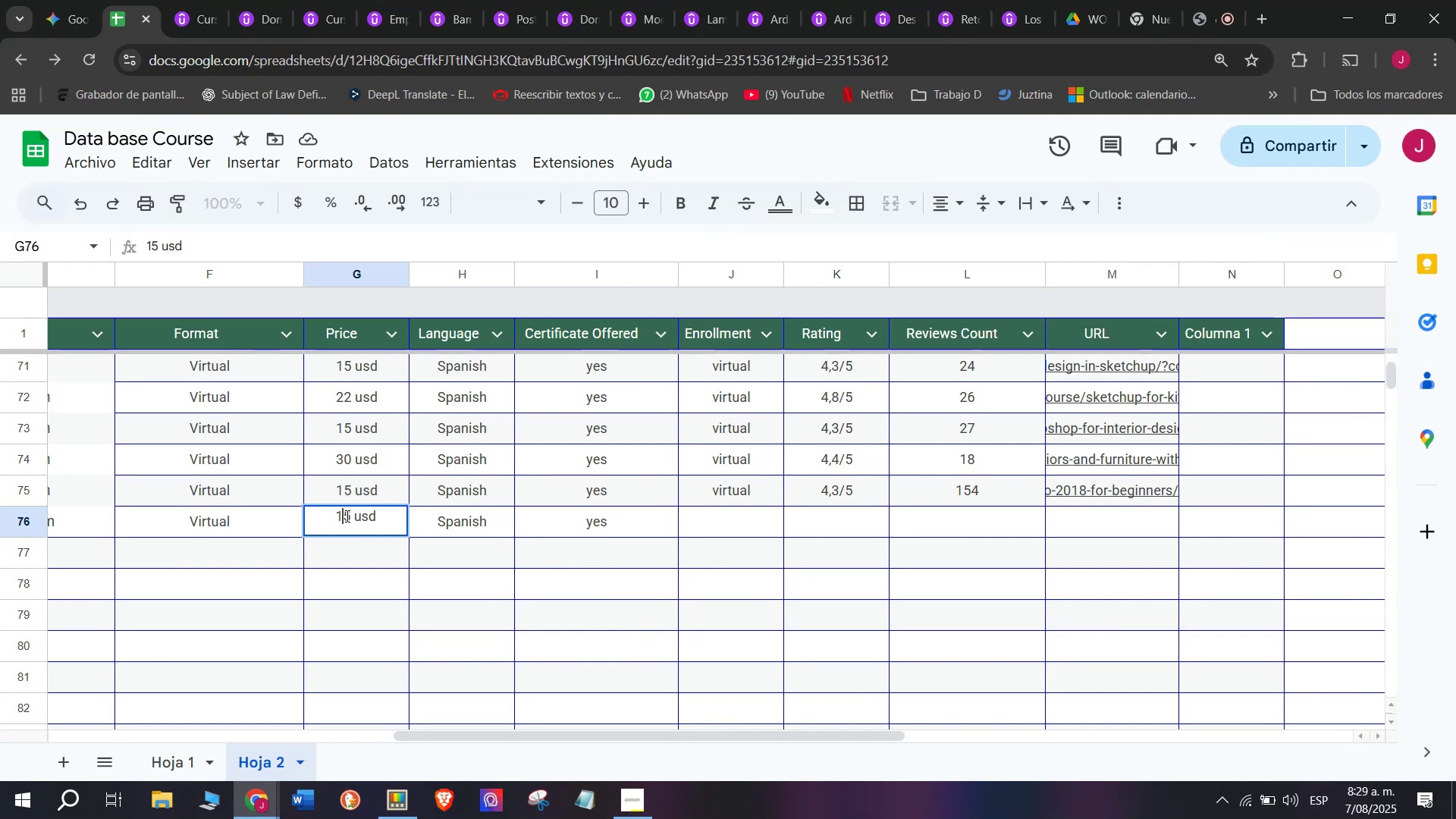 
key(Backspace)
 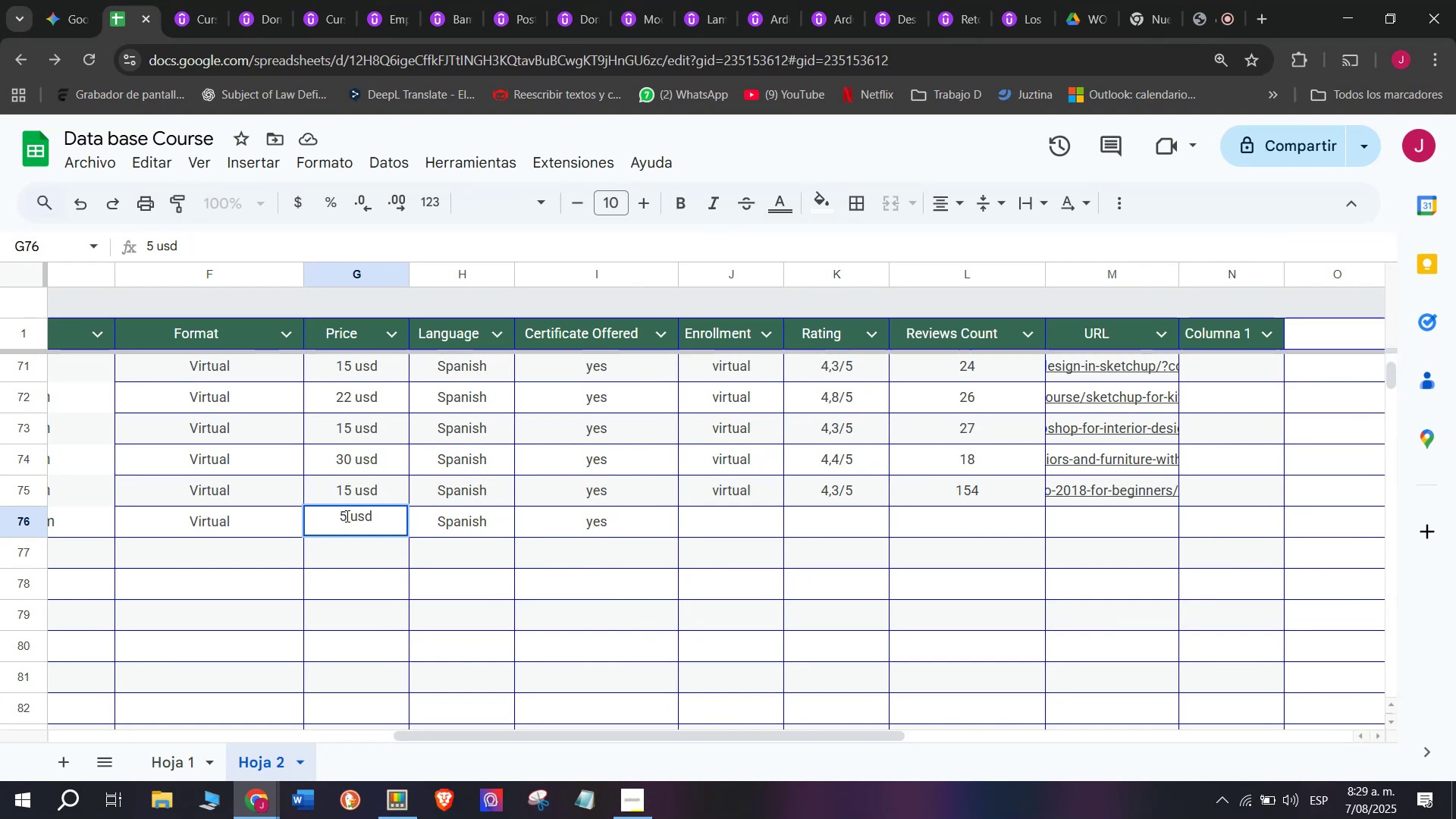 
key(7)
 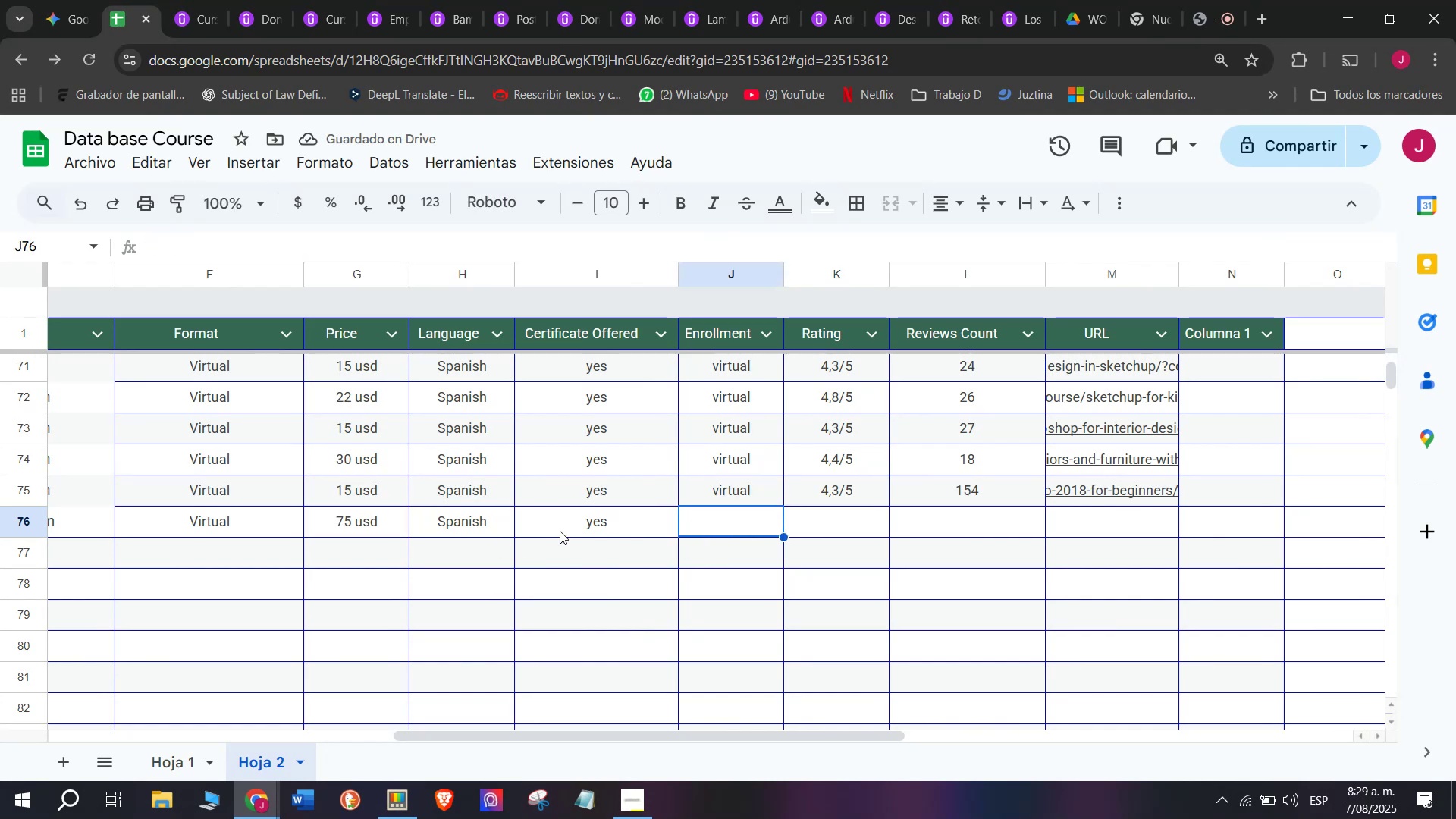 
wait(5.62)
 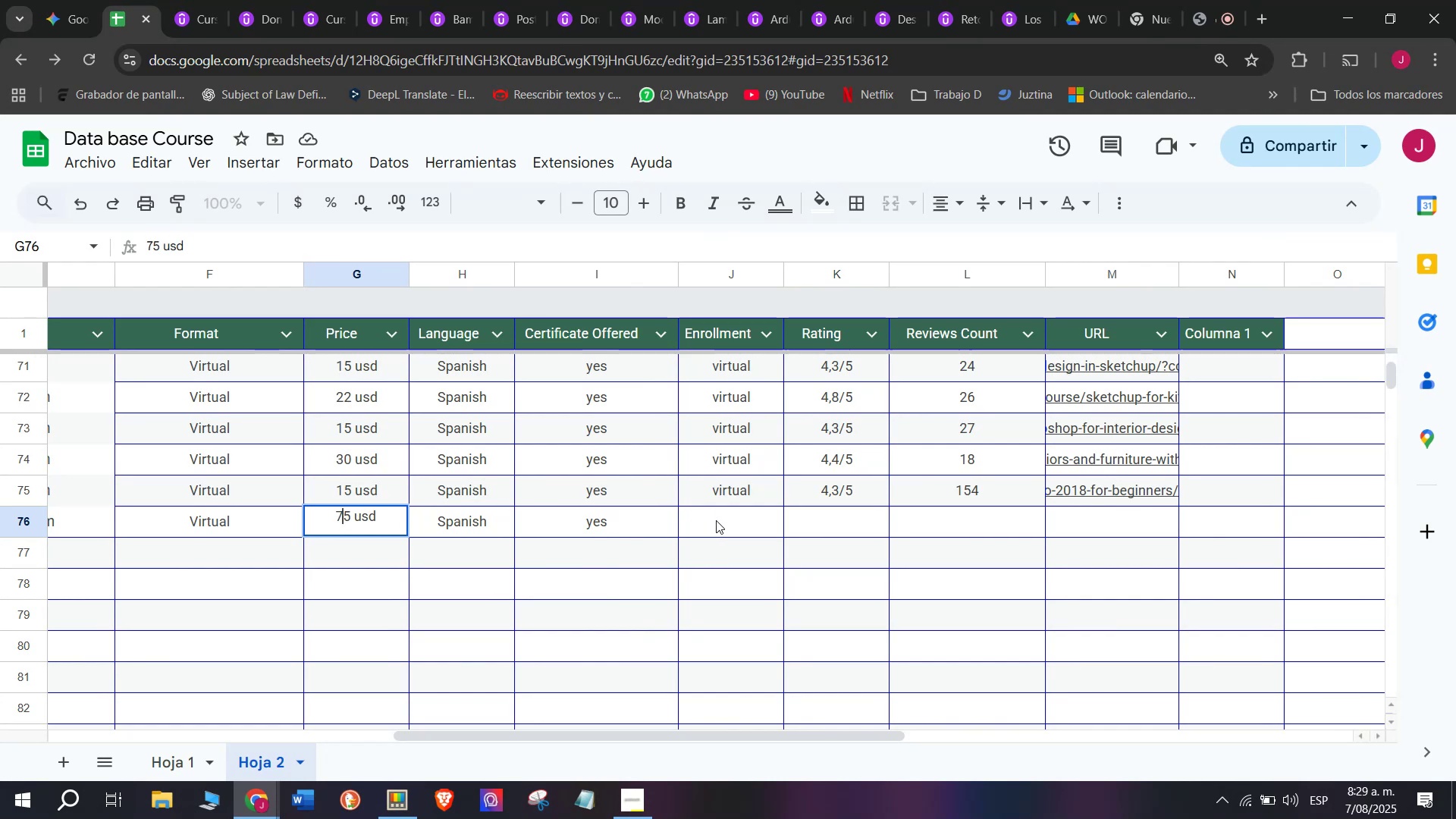 
left_click([187, 0])
 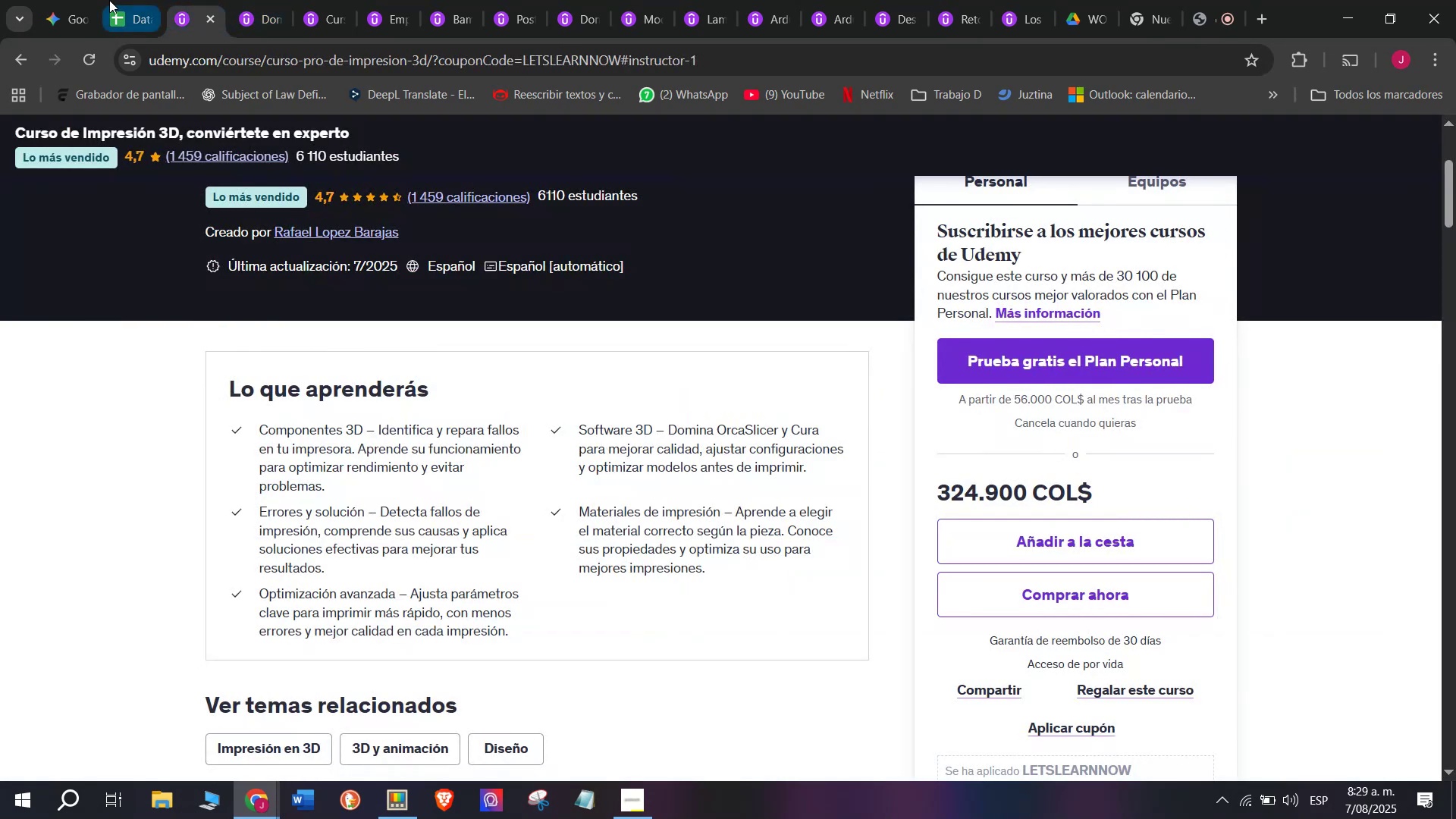 
left_click([109, 0])
 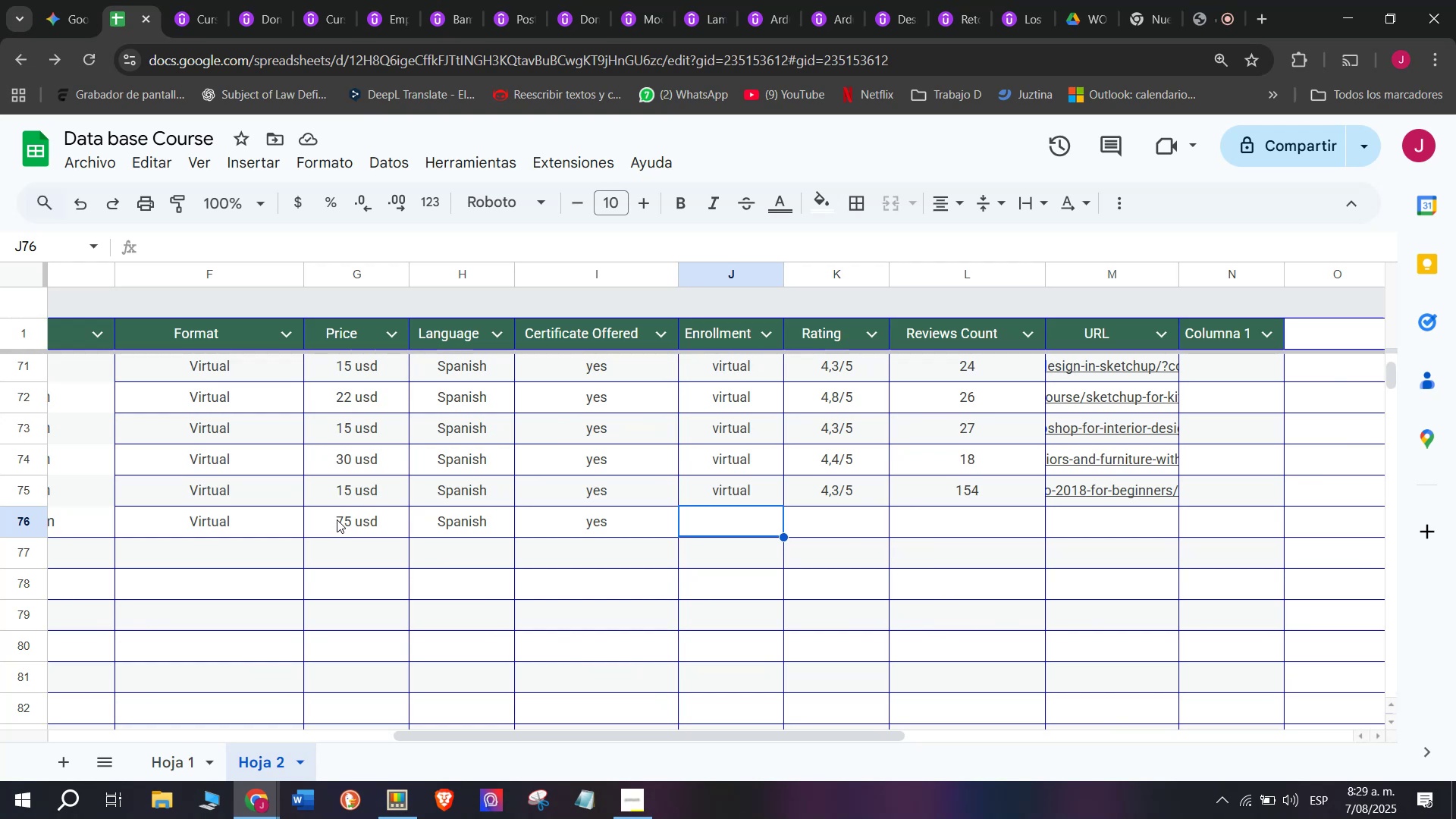 
double_click([340, 518])
 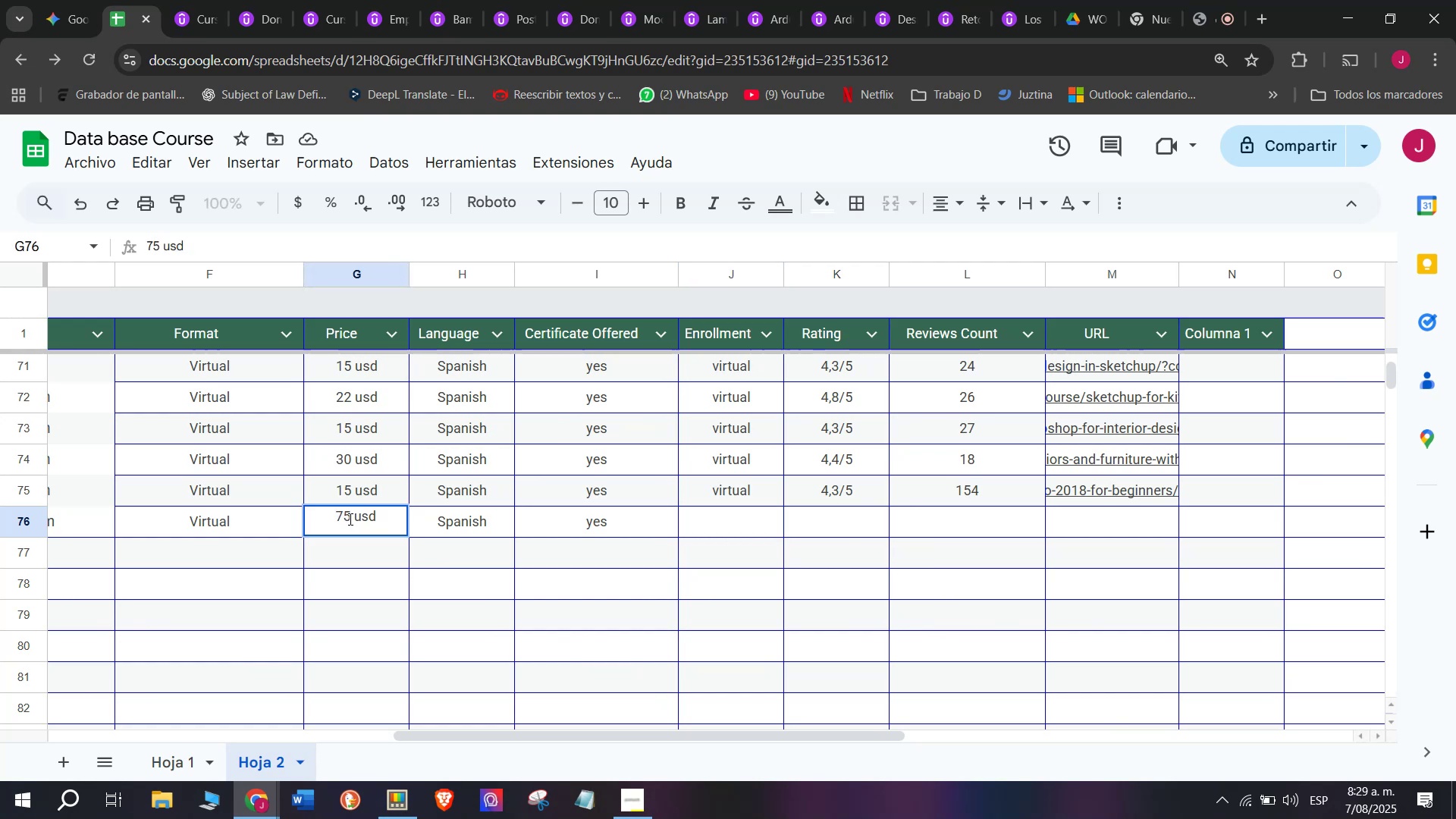 
left_click([350, 519])
 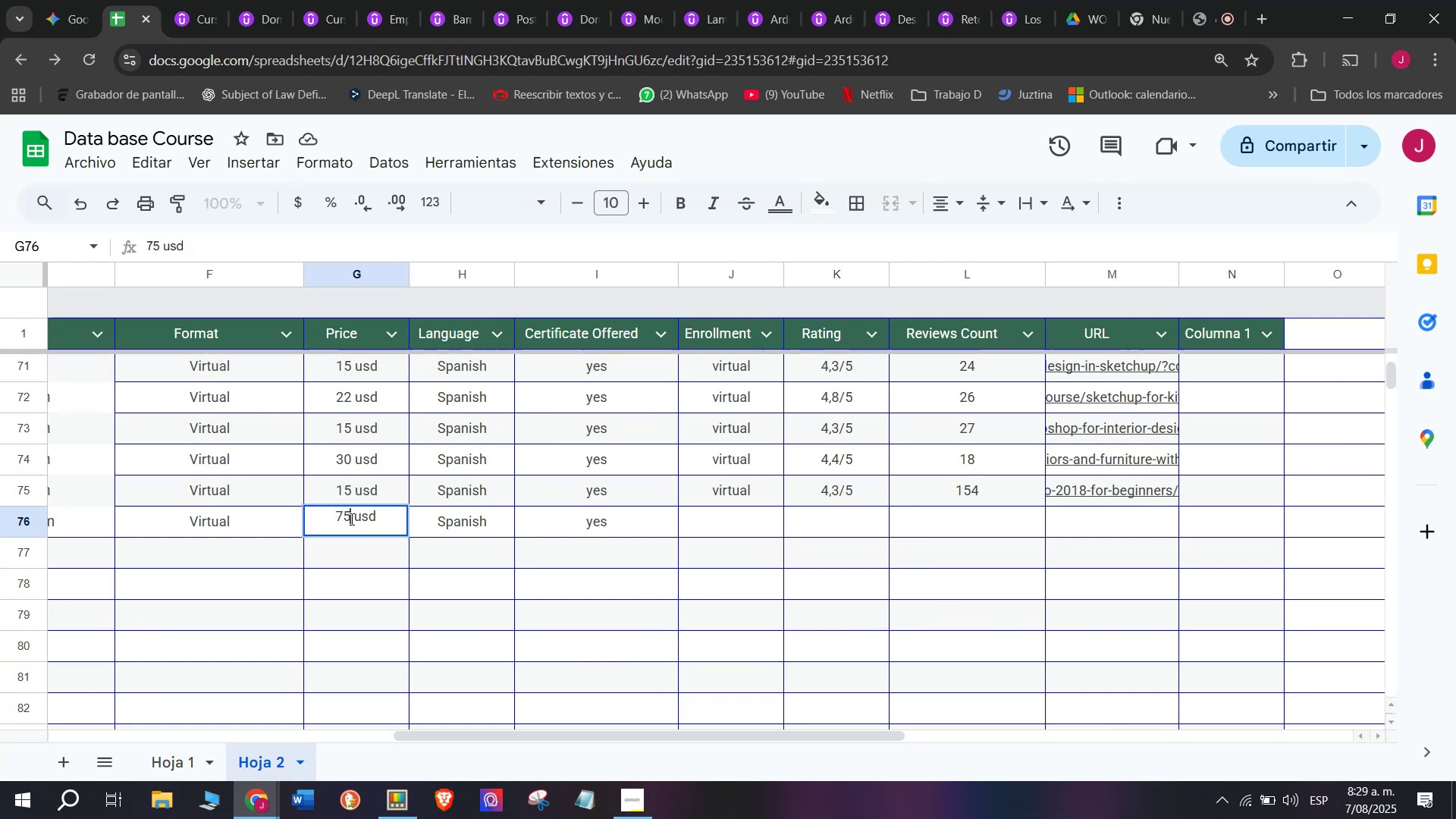 
type(q)
key(Backspace)
type(q)
key(Backspace)
type(80)
 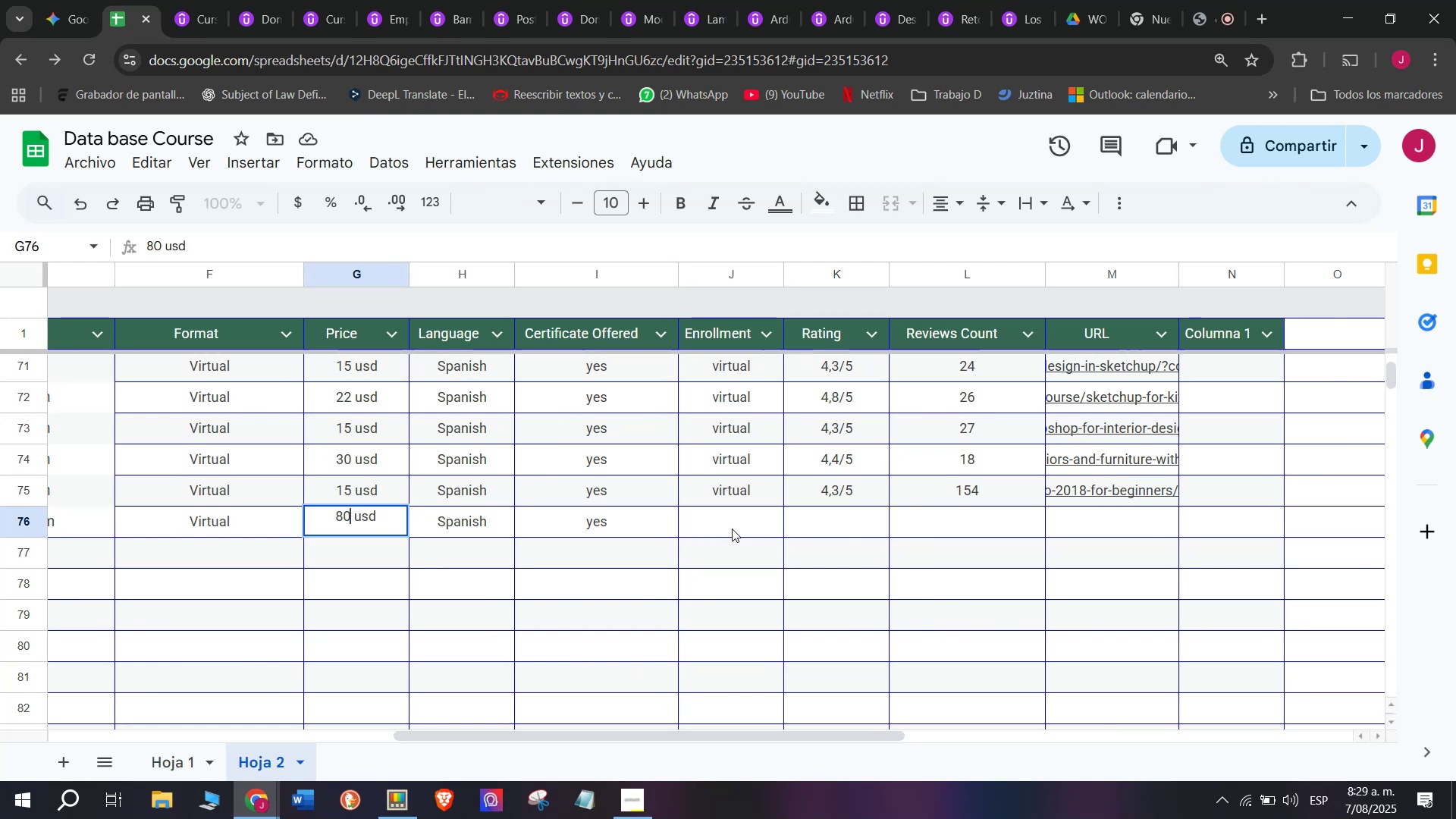 
double_click([741, 495])
 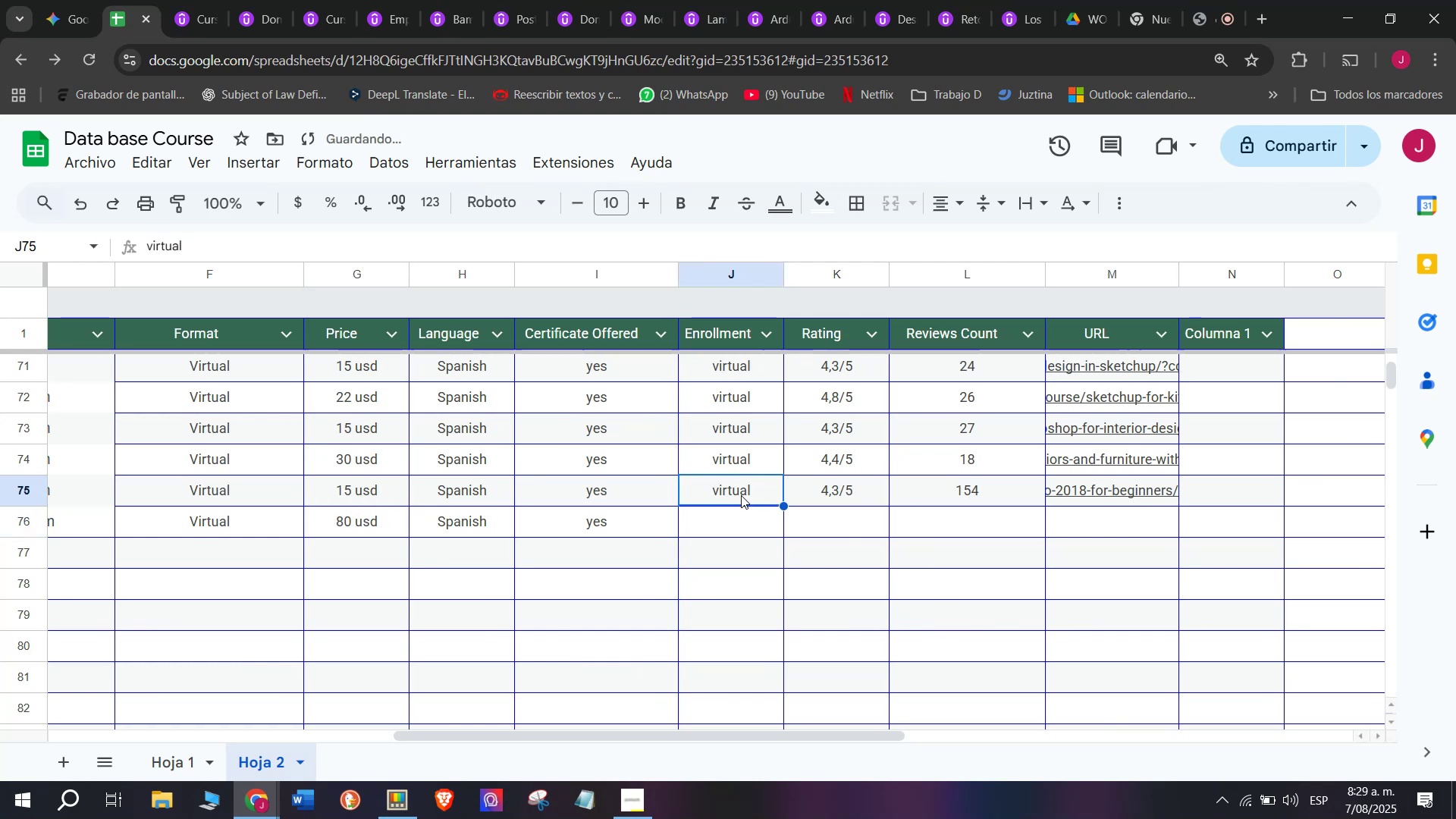 
key(Control+ControlLeft)
 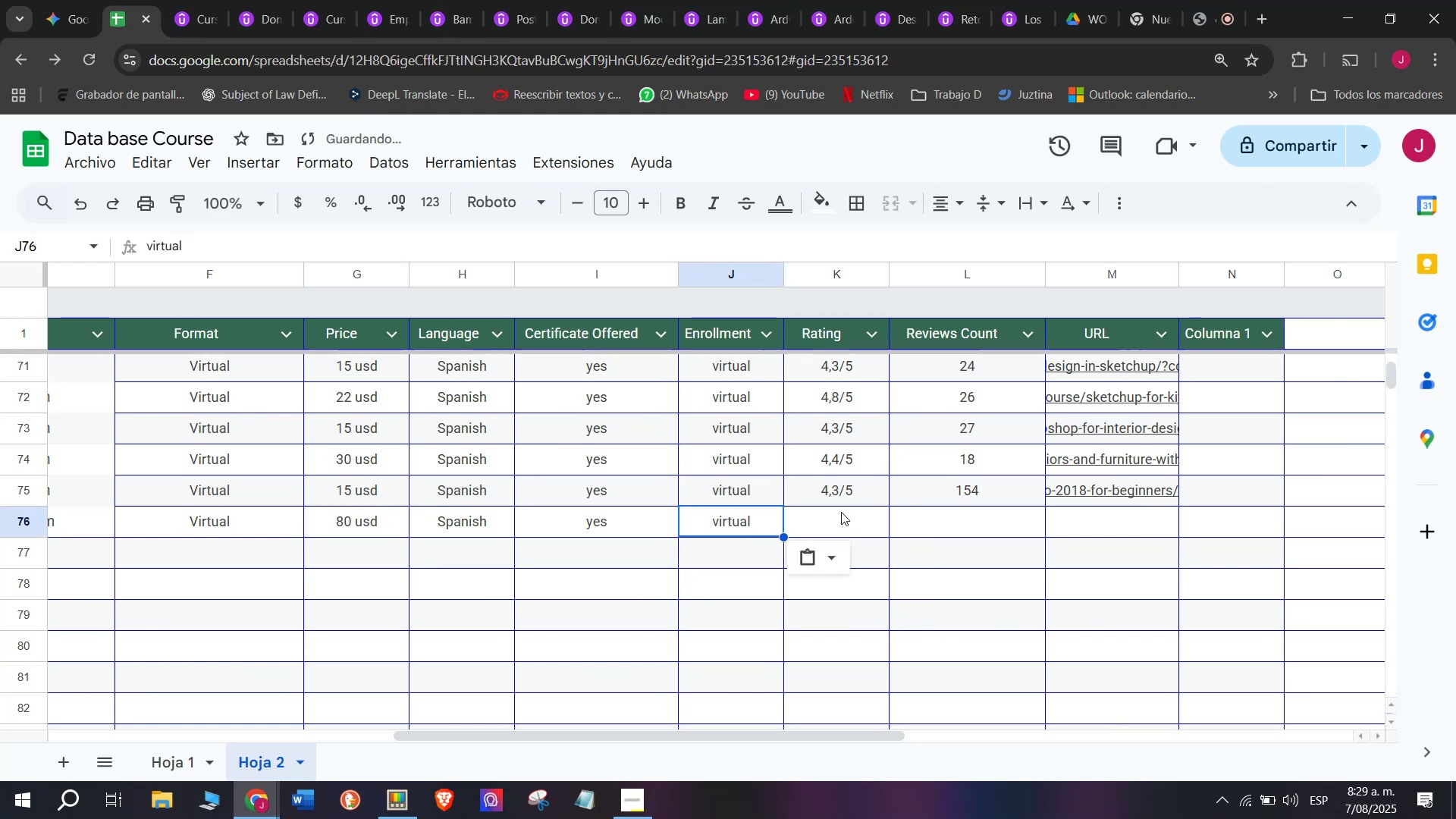 
key(Break)
 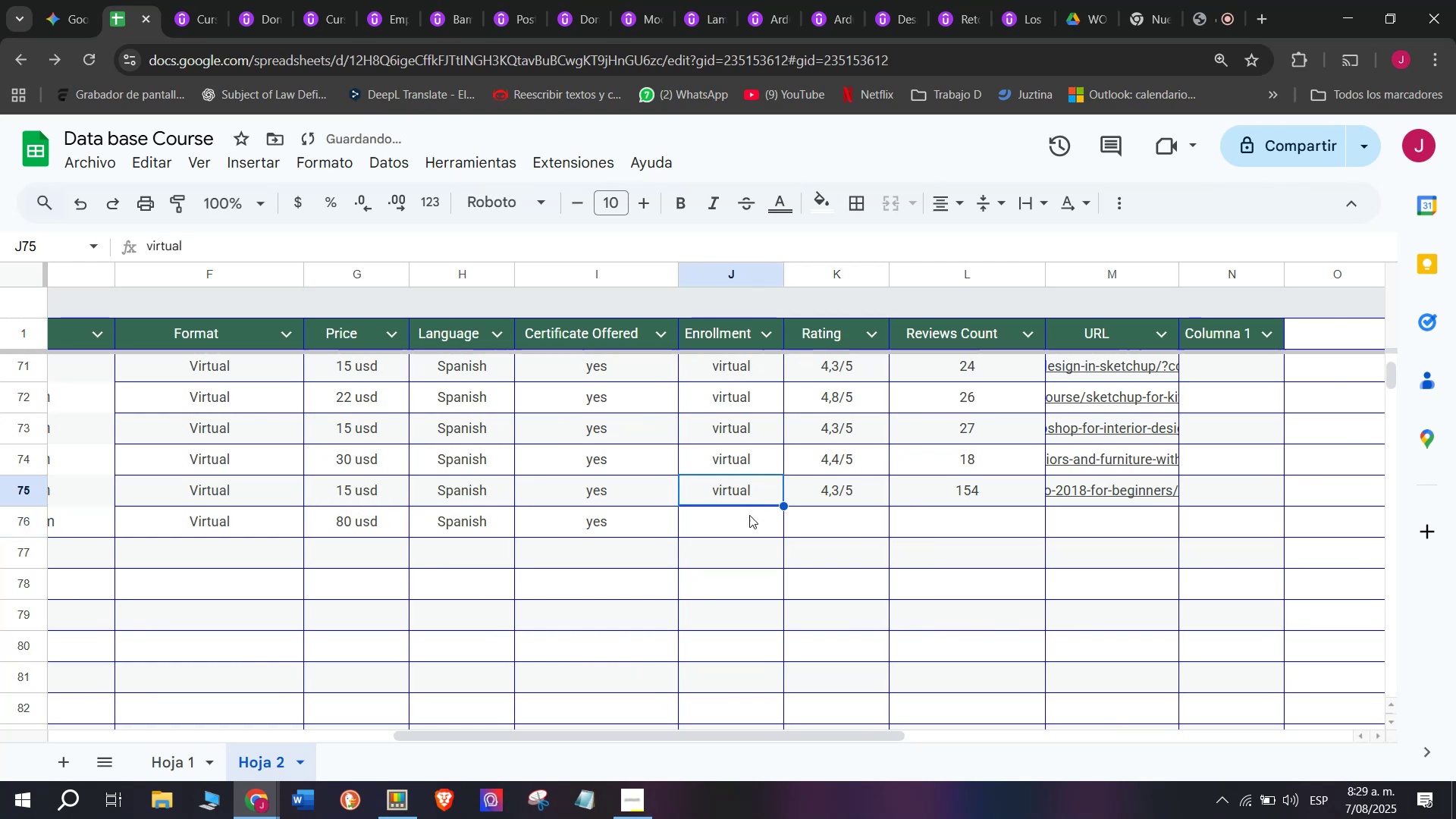 
key(Control+C)
 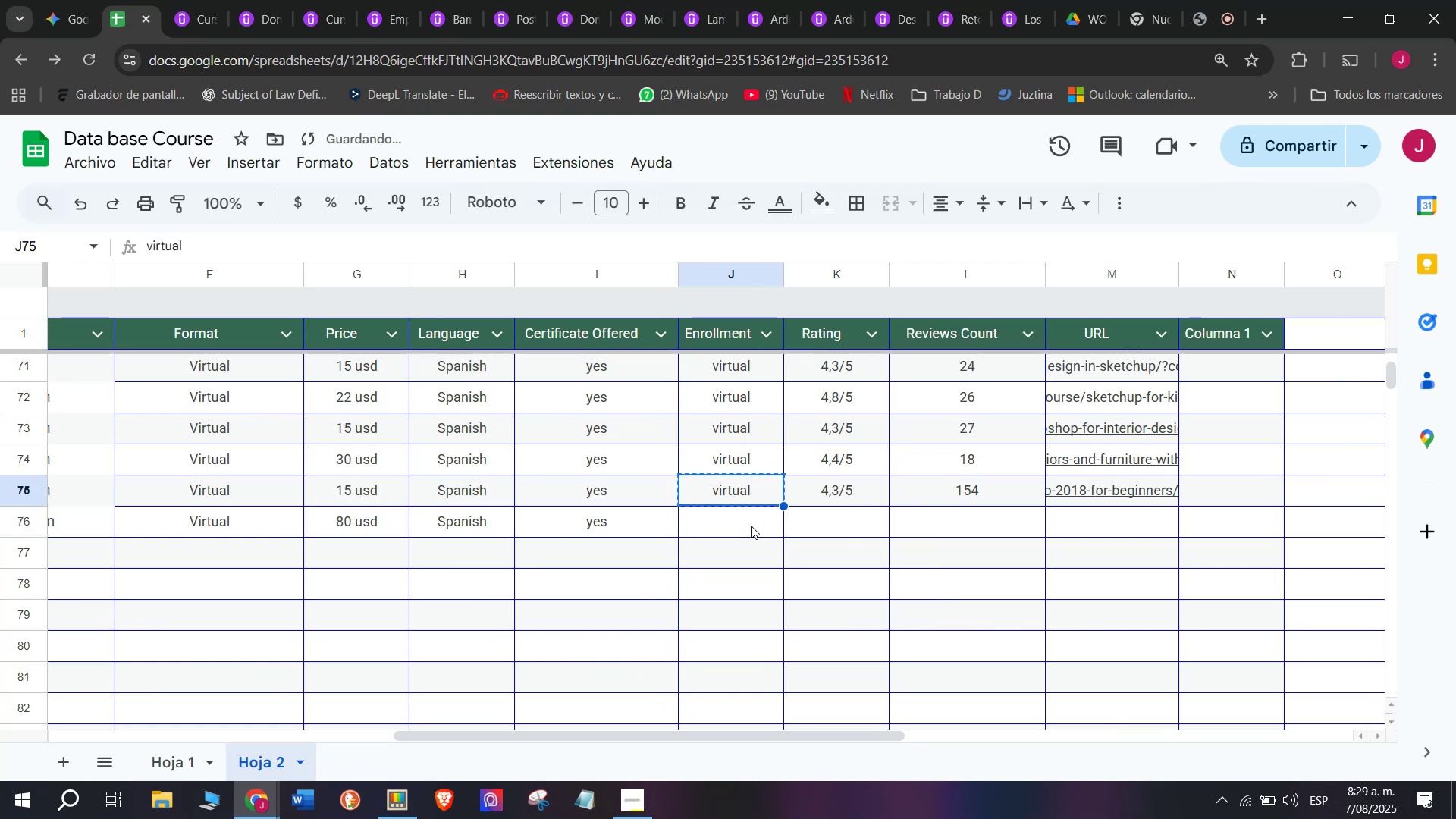 
triple_click([751, 526])
 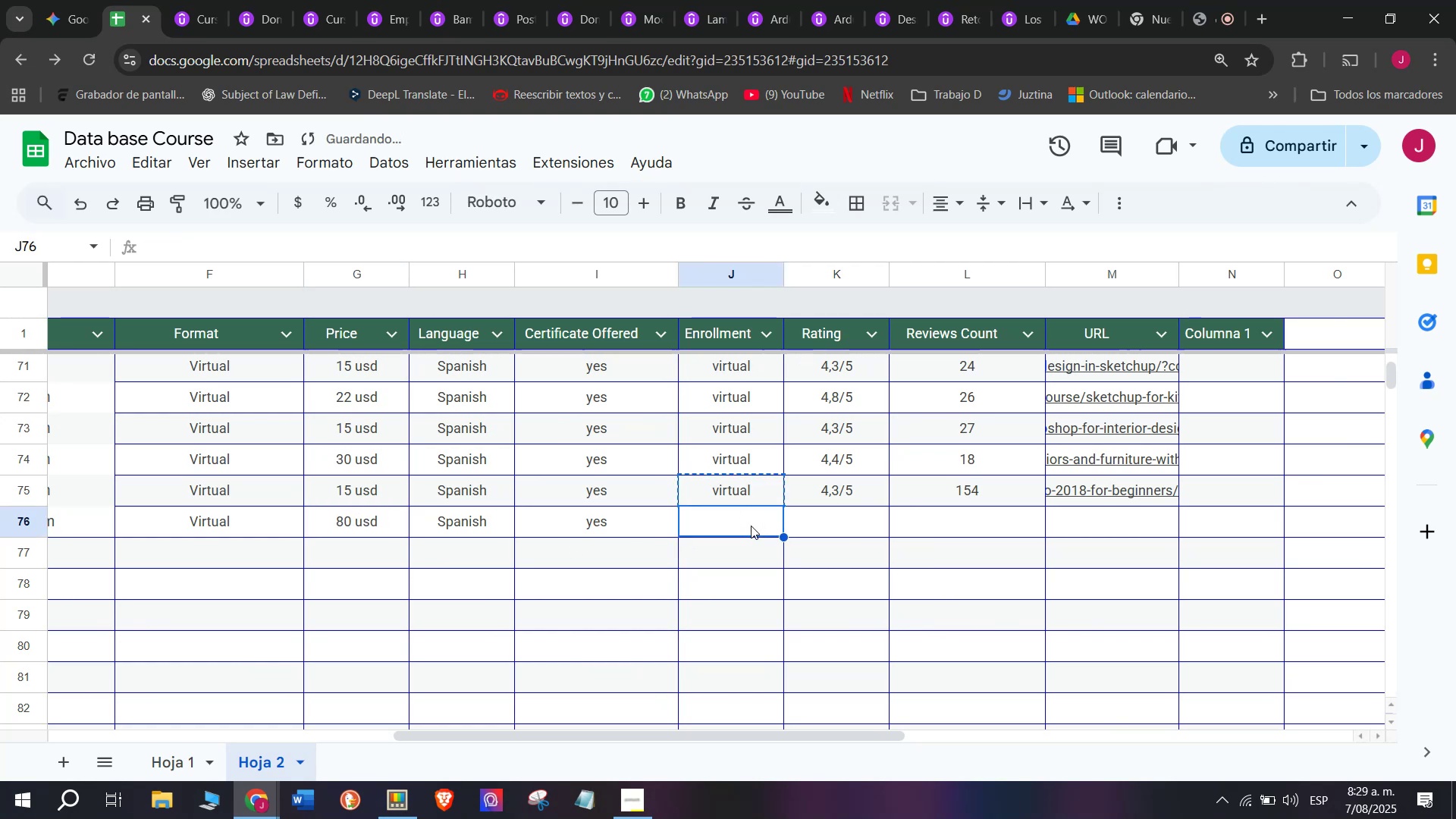 
key(Z)
 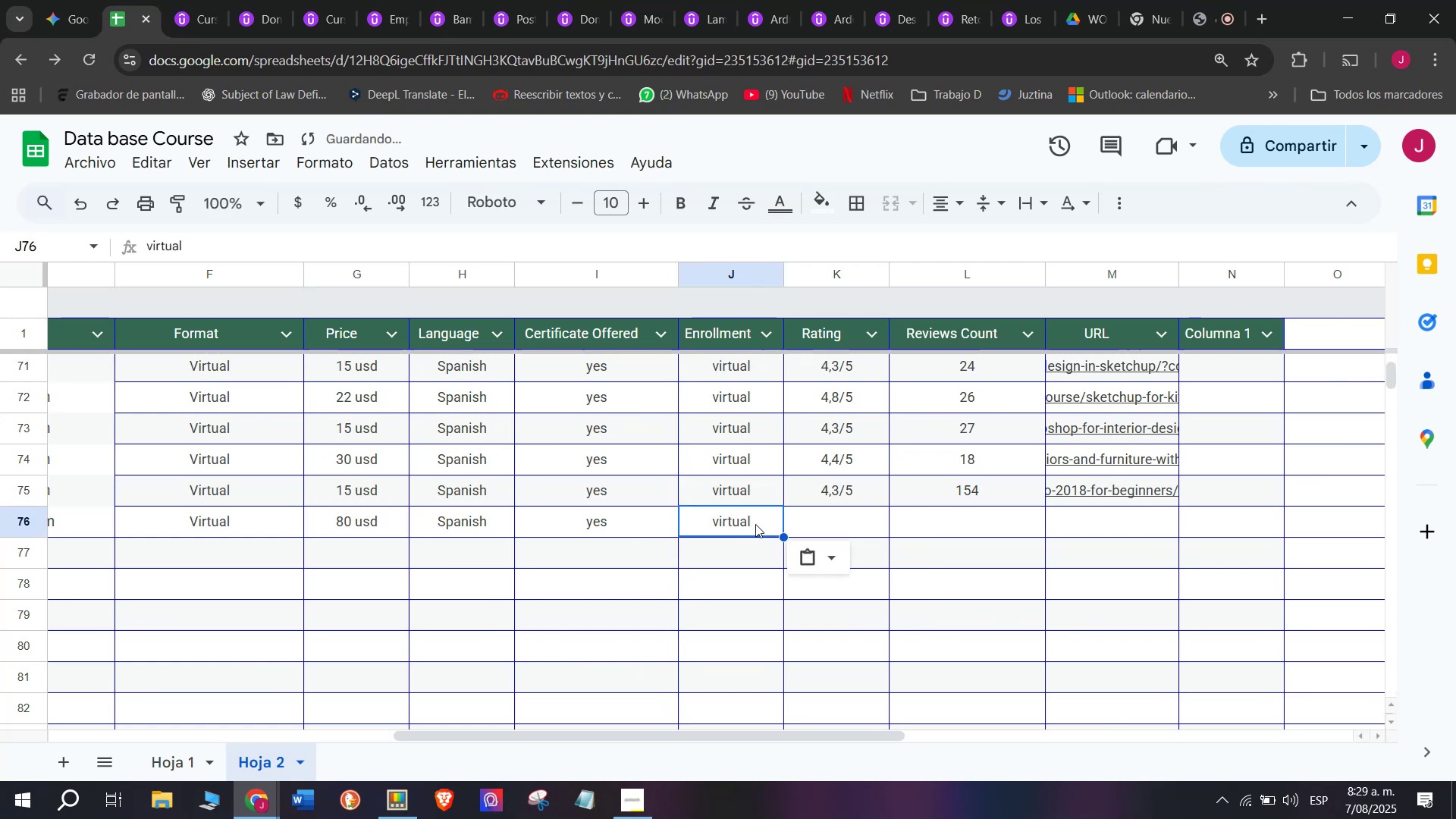 
key(Control+ControlLeft)
 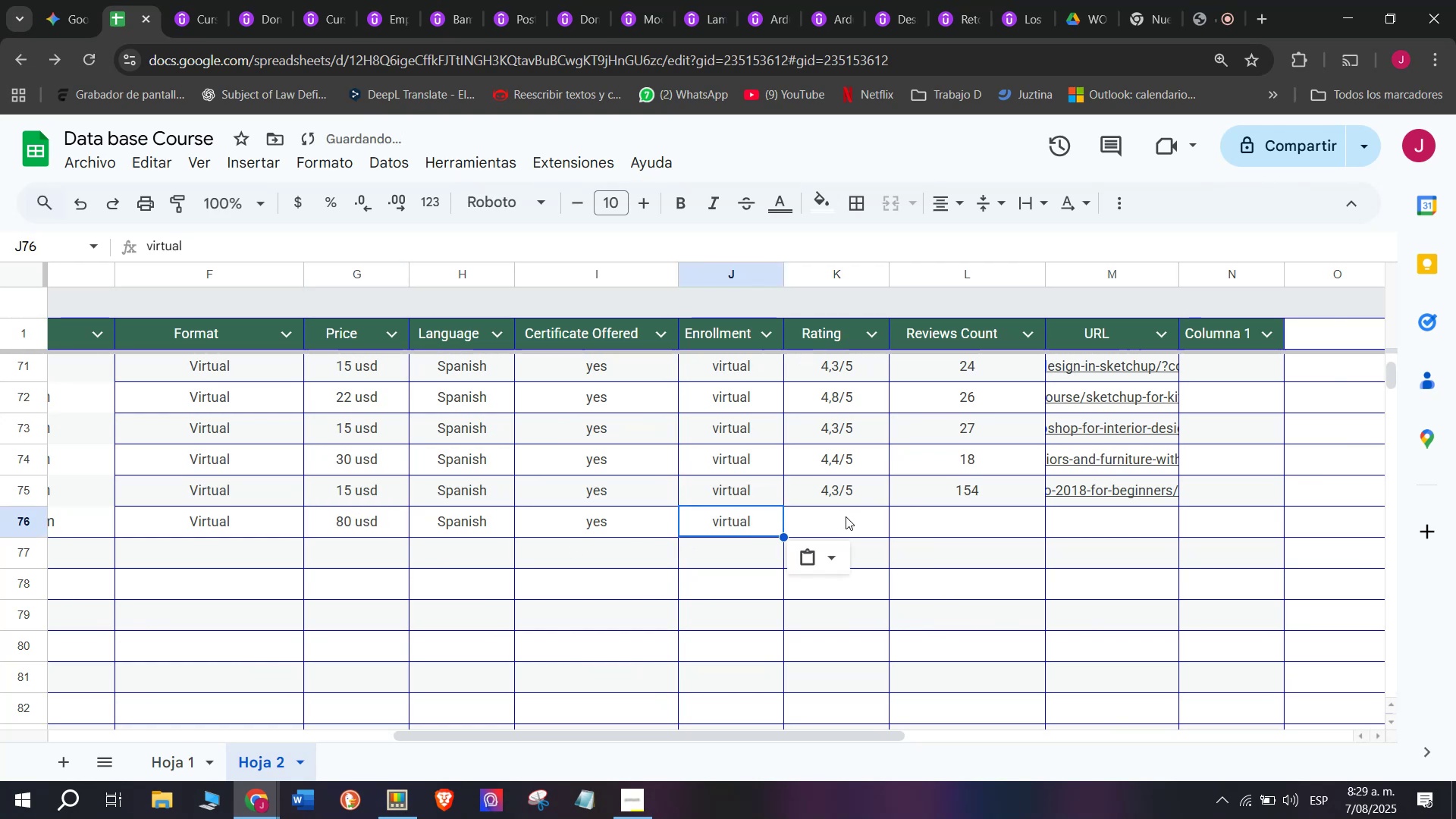 
key(Control+V)
 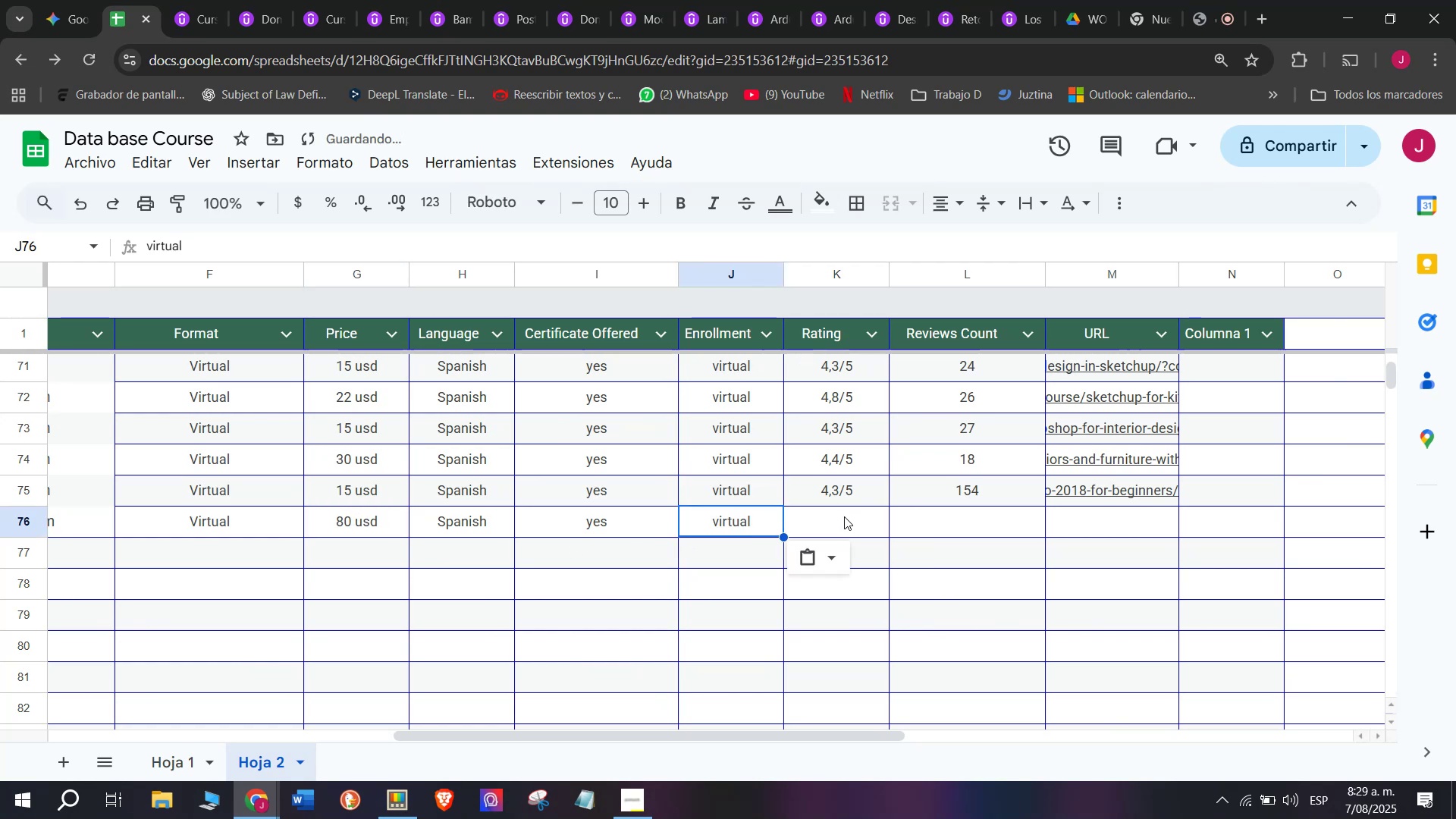 
left_click([846, 516])
 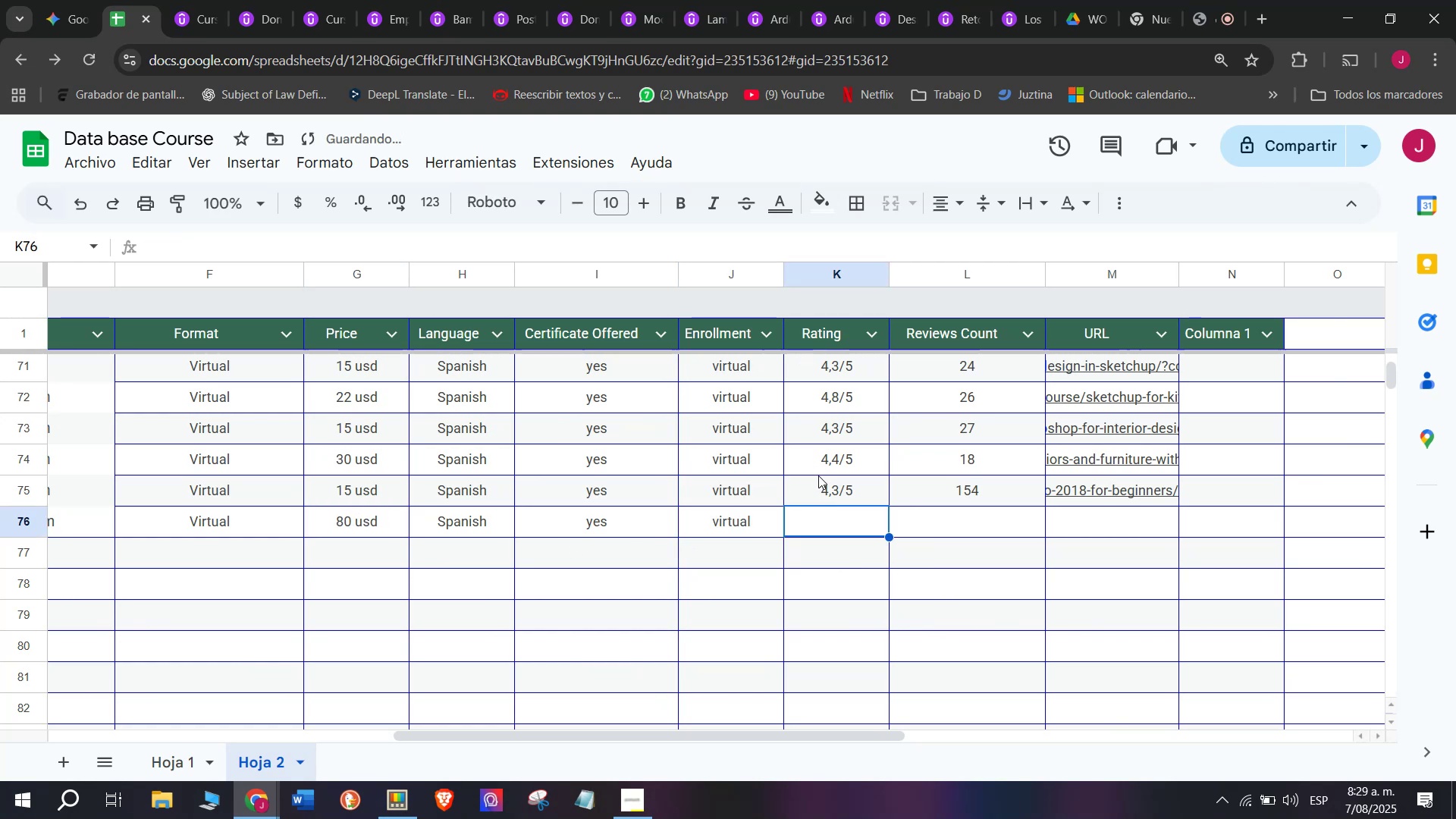 
left_click([821, 481])
 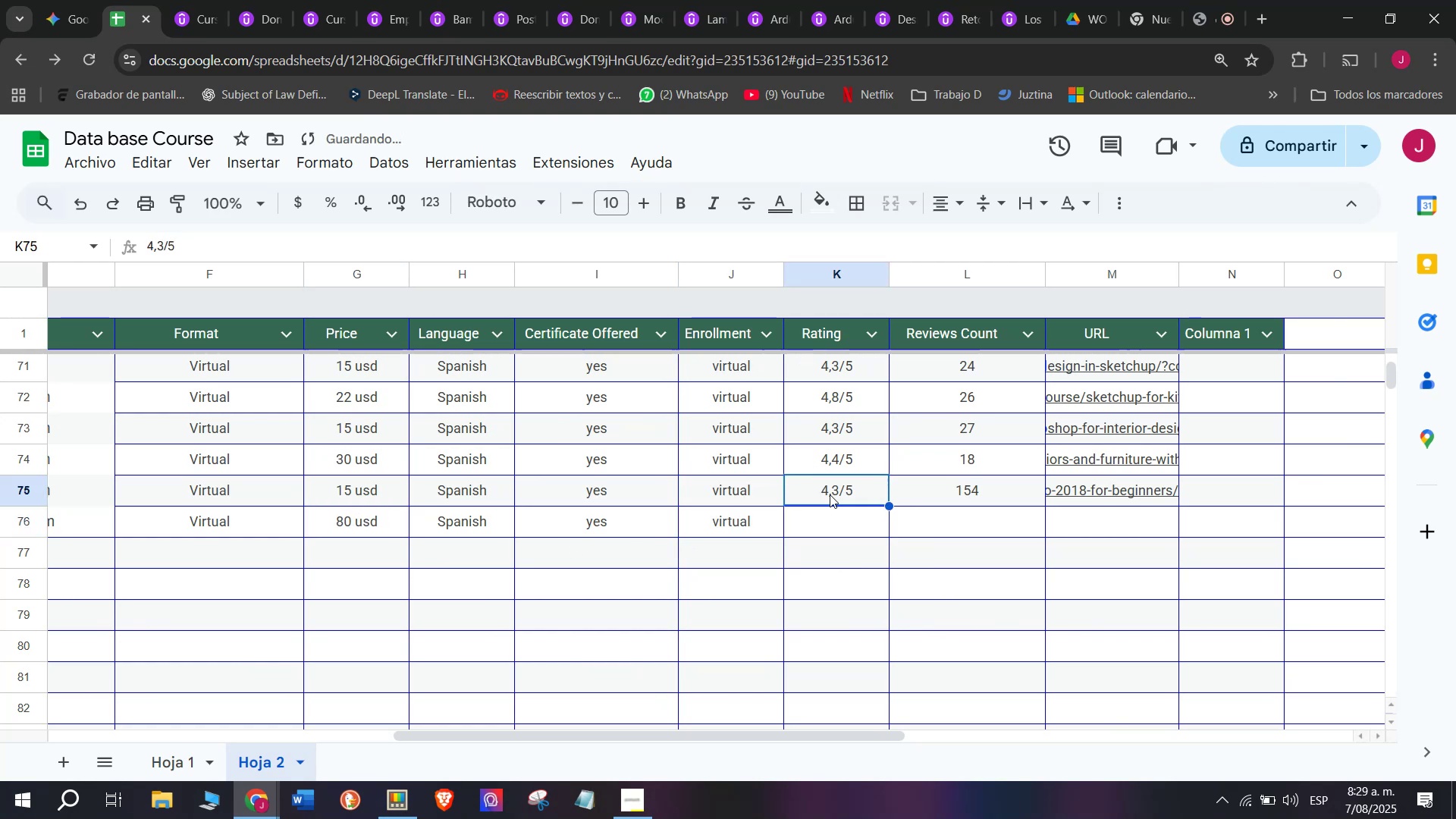 
key(Control+ControlLeft)
 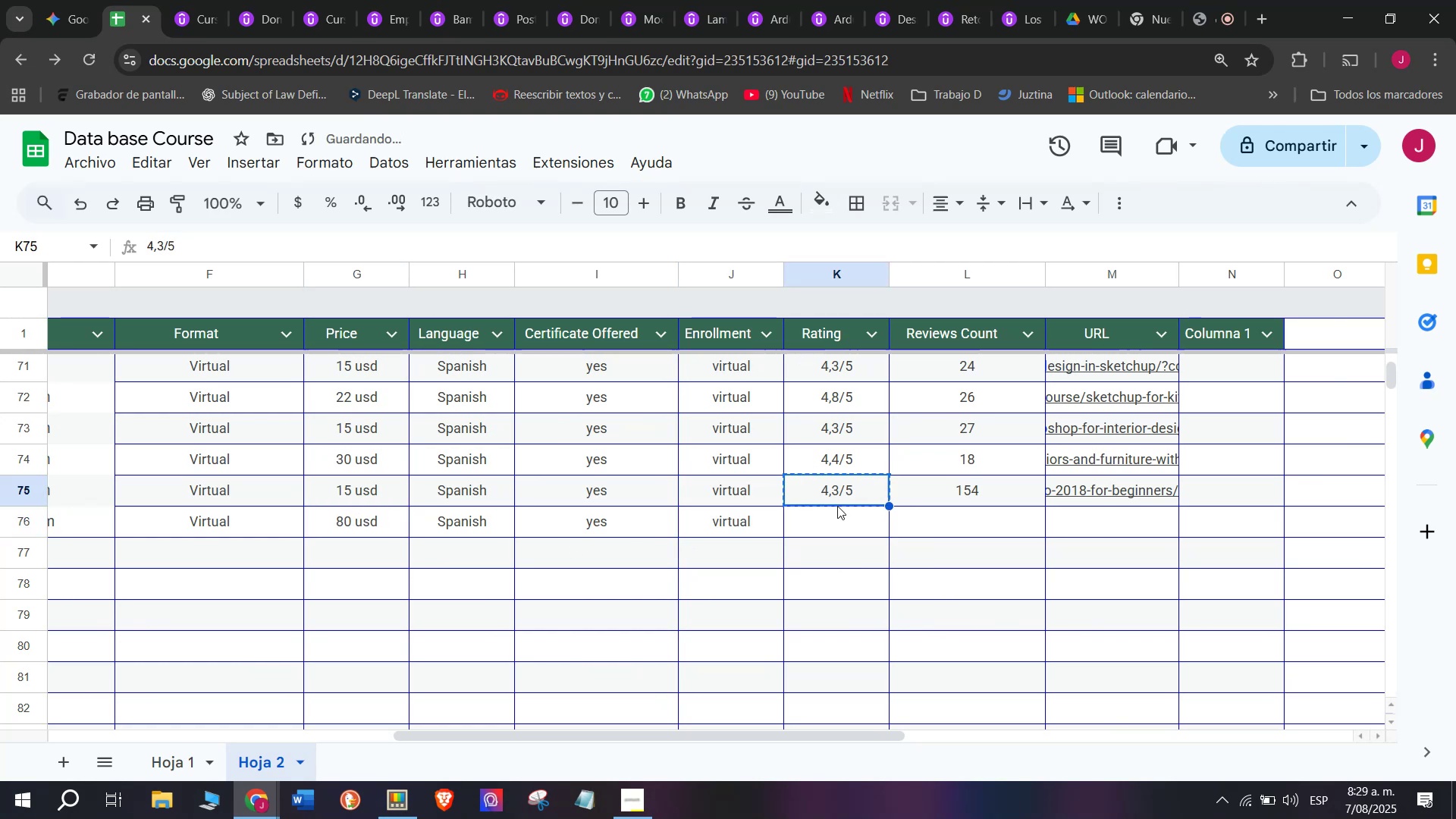 
key(Break)
 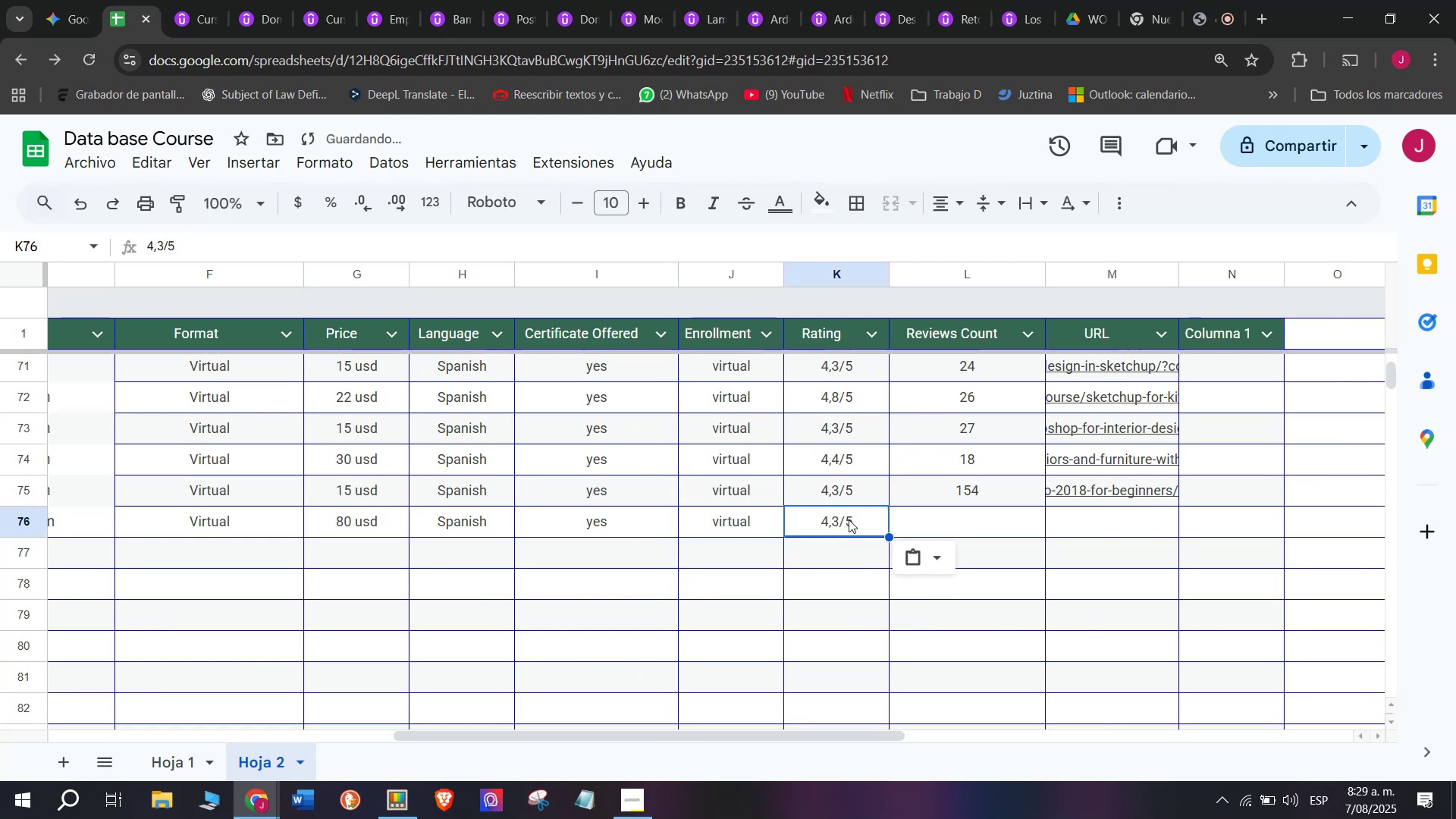 
key(Control+C)
 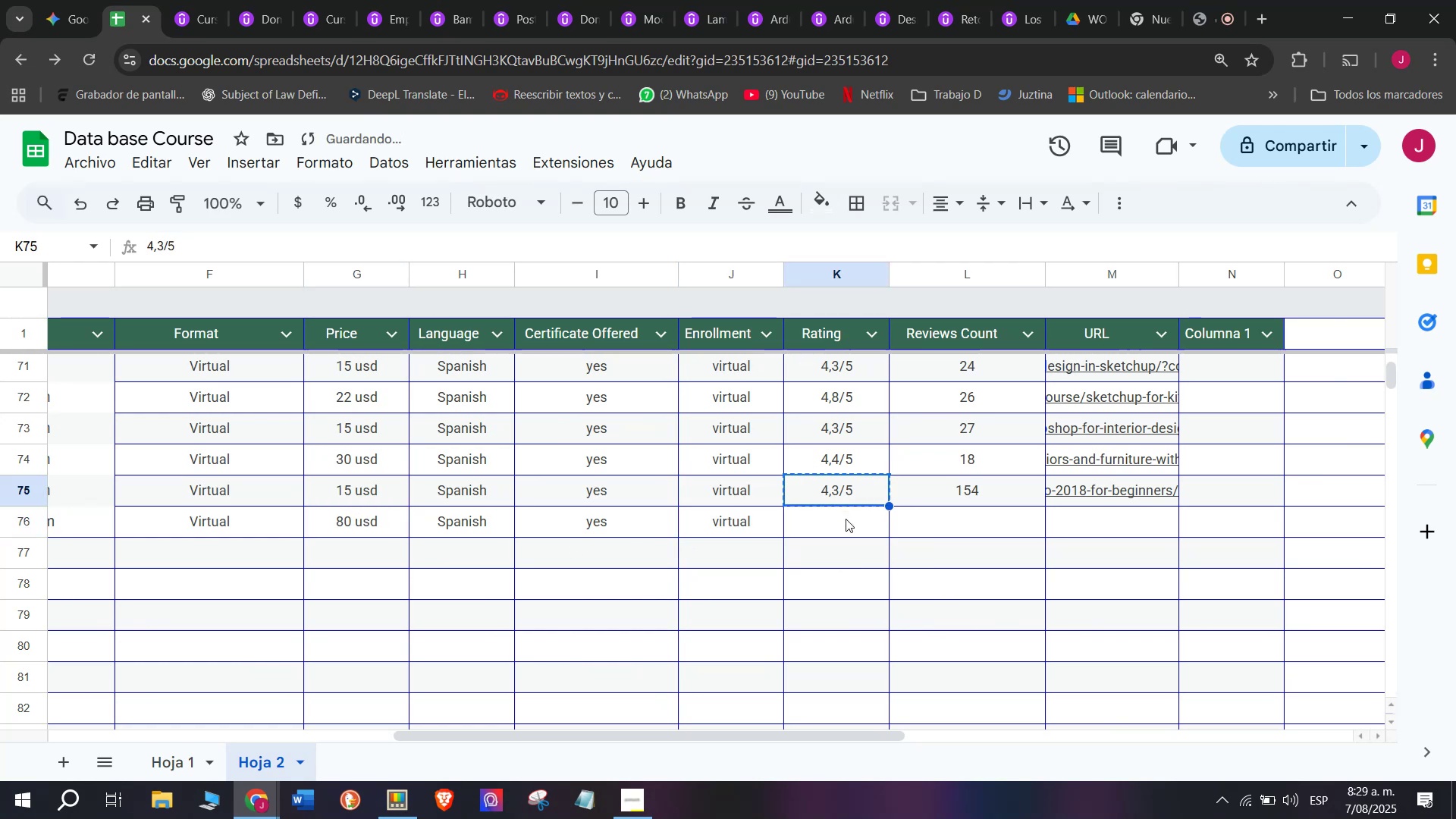 
double_click([846, 519])
 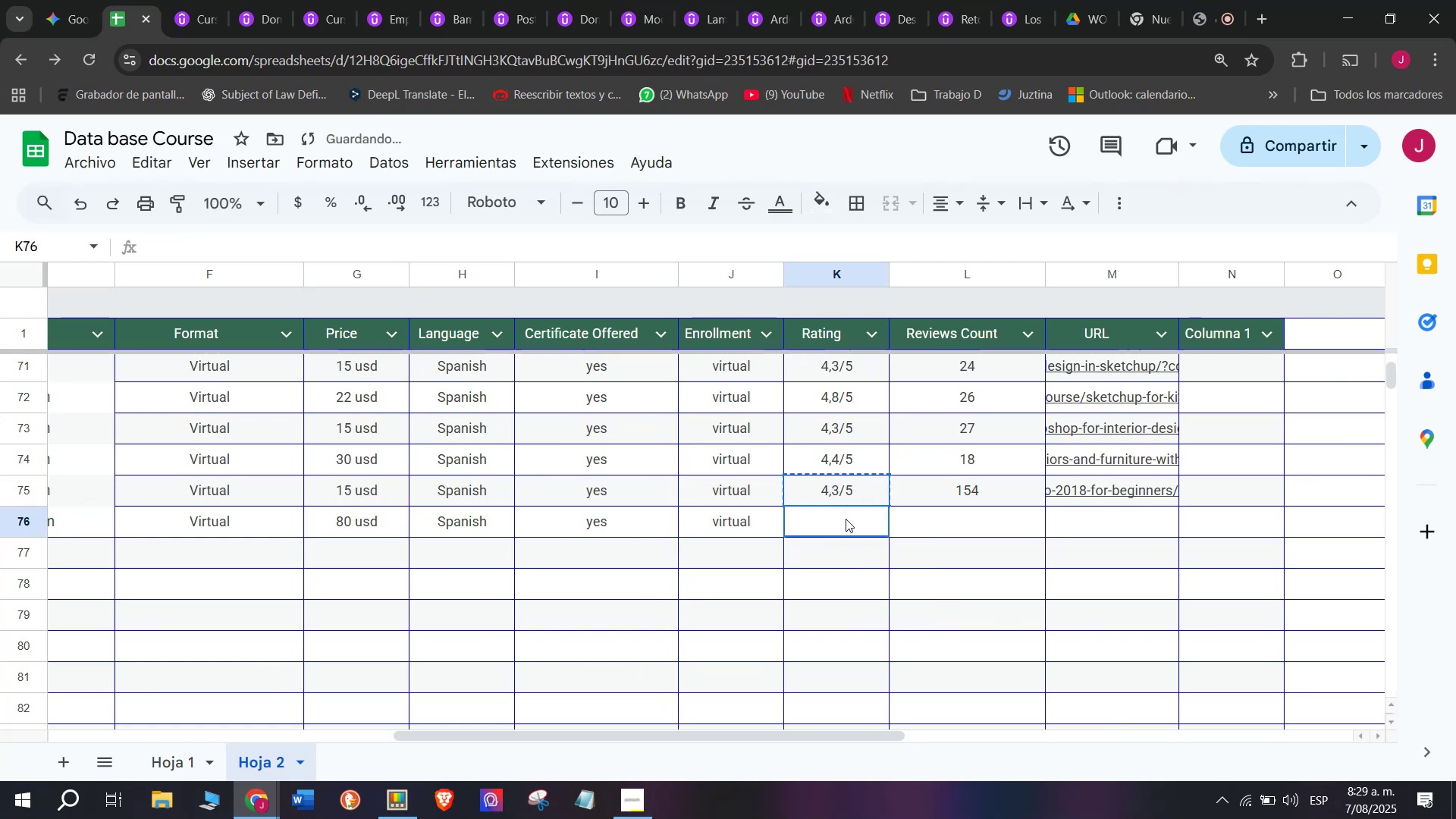 
key(Control+ControlLeft)
 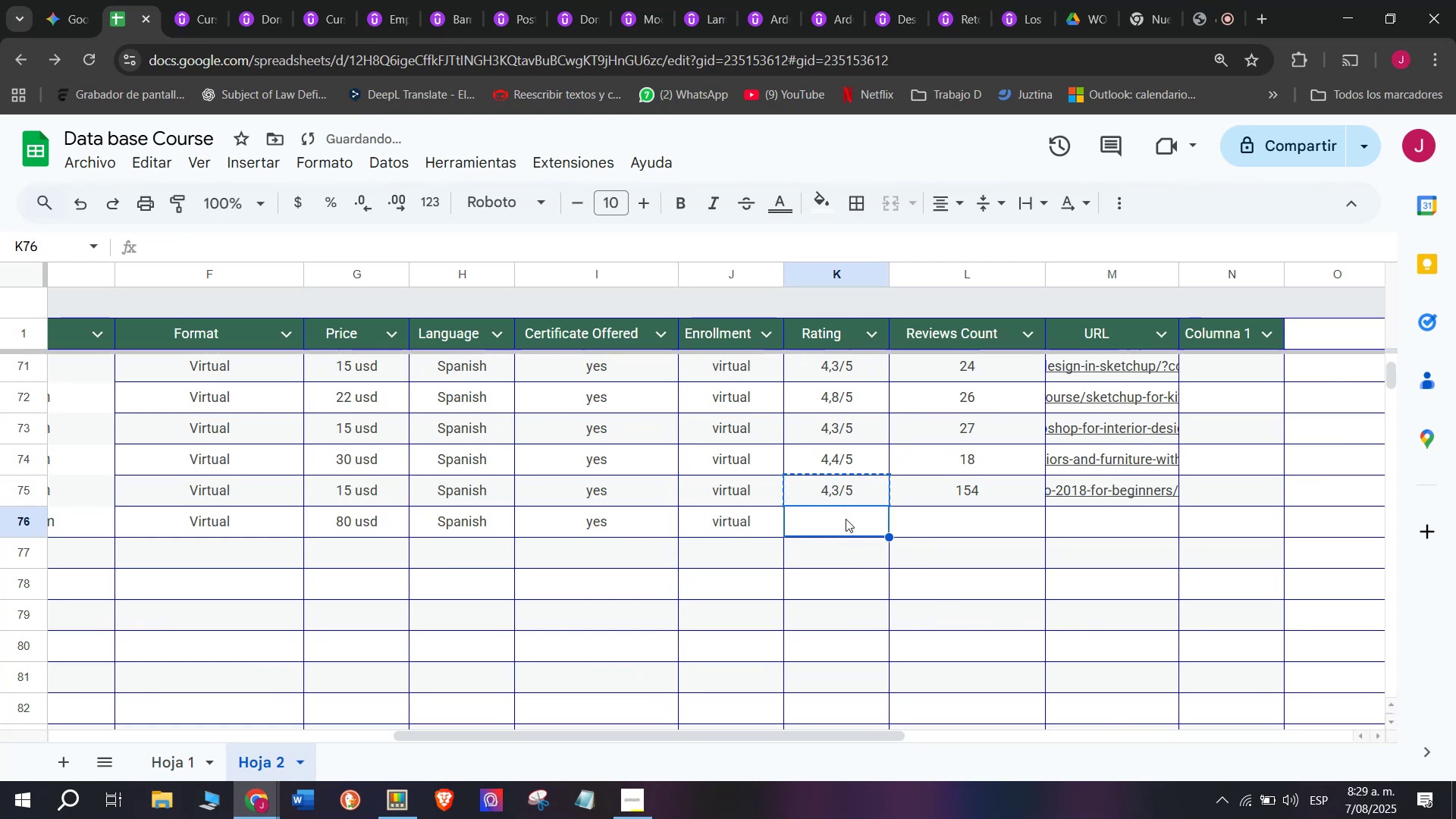 
key(Z)
 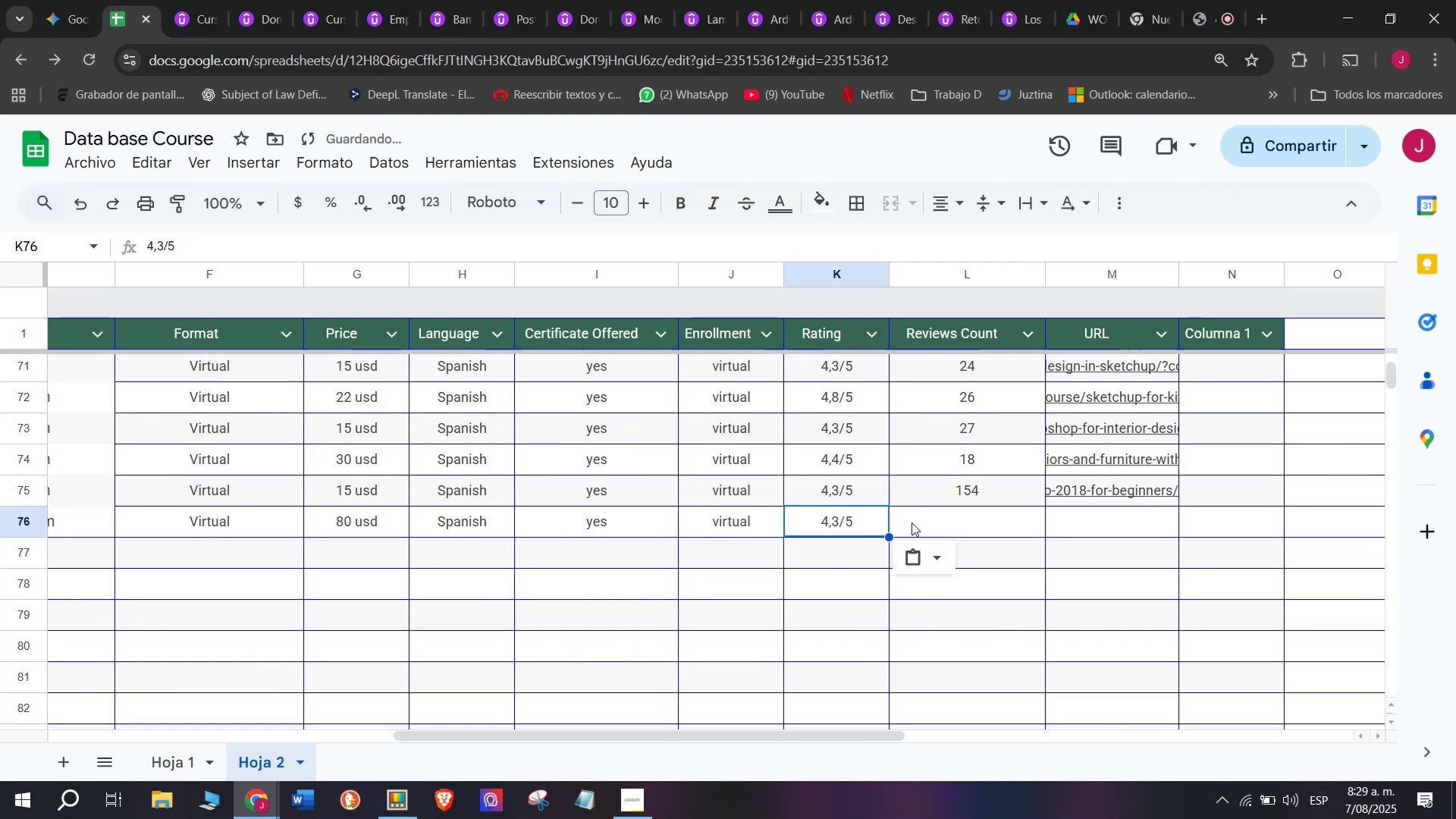 
key(Control+V)
 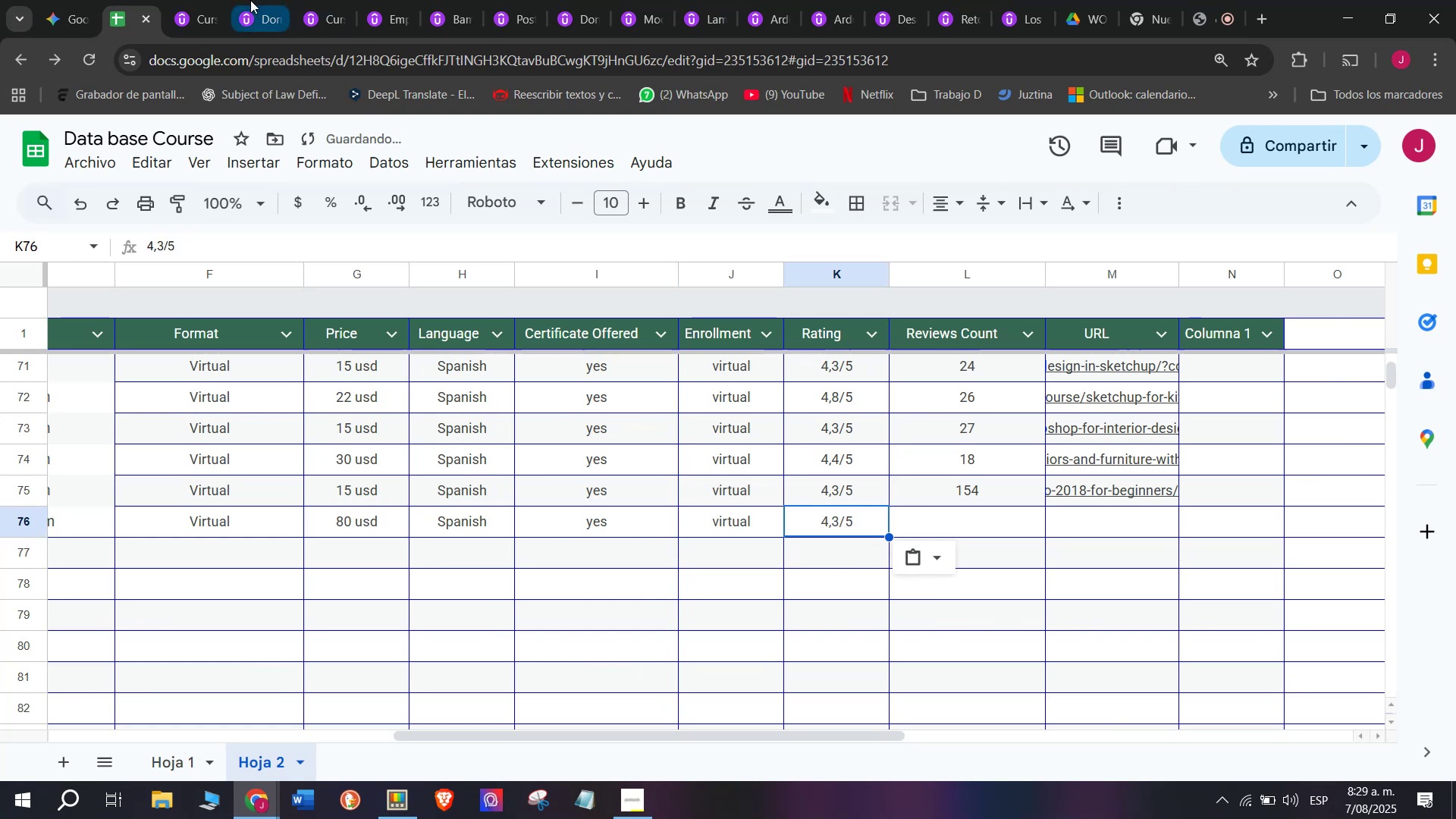 
left_click([202, 0])
 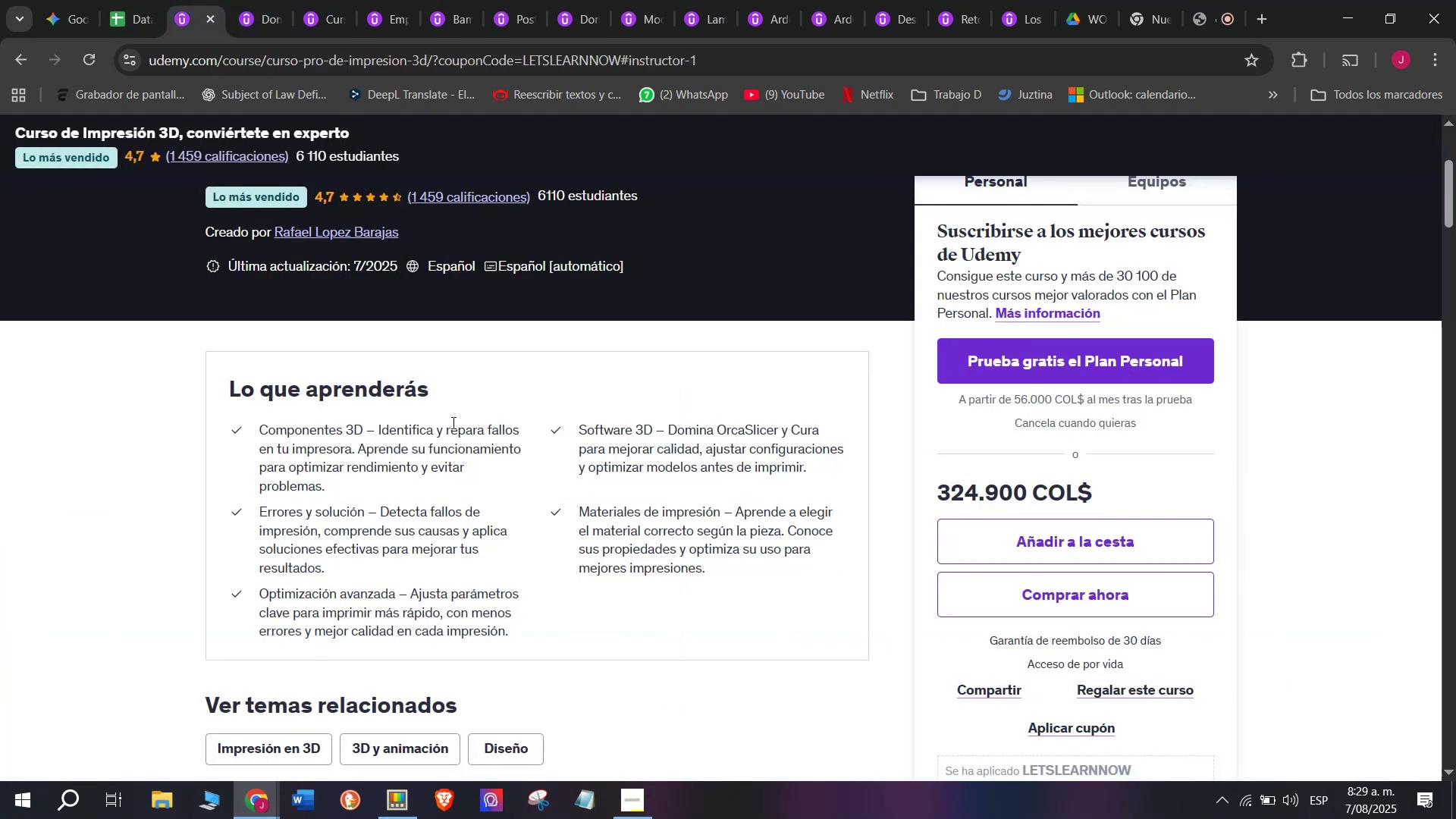 
scroll: coordinate [419, 412], scroll_direction: up, amount: 2.0
 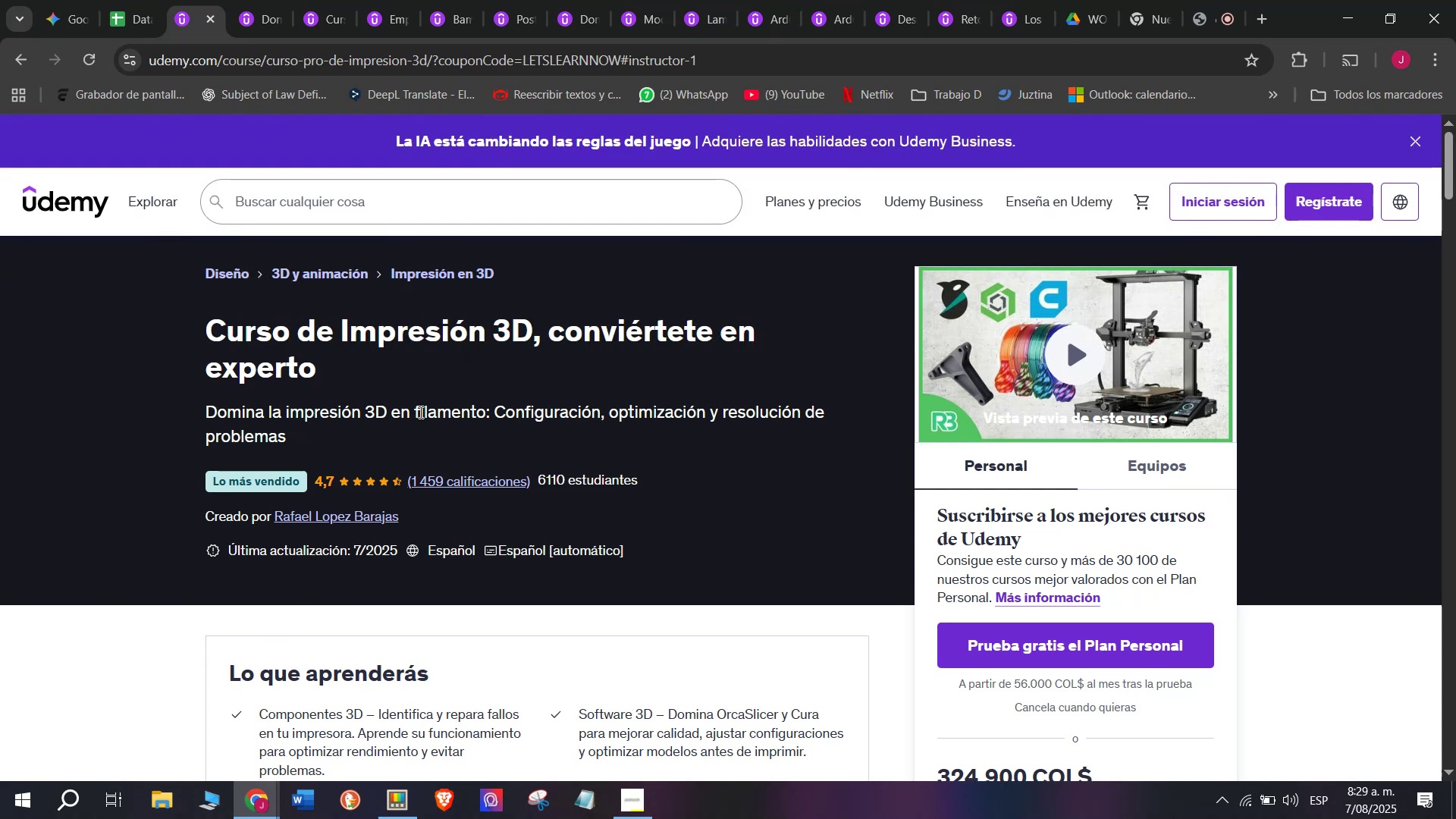 
scroll: coordinate [673, 478], scroll_direction: down, amount: 1.0
 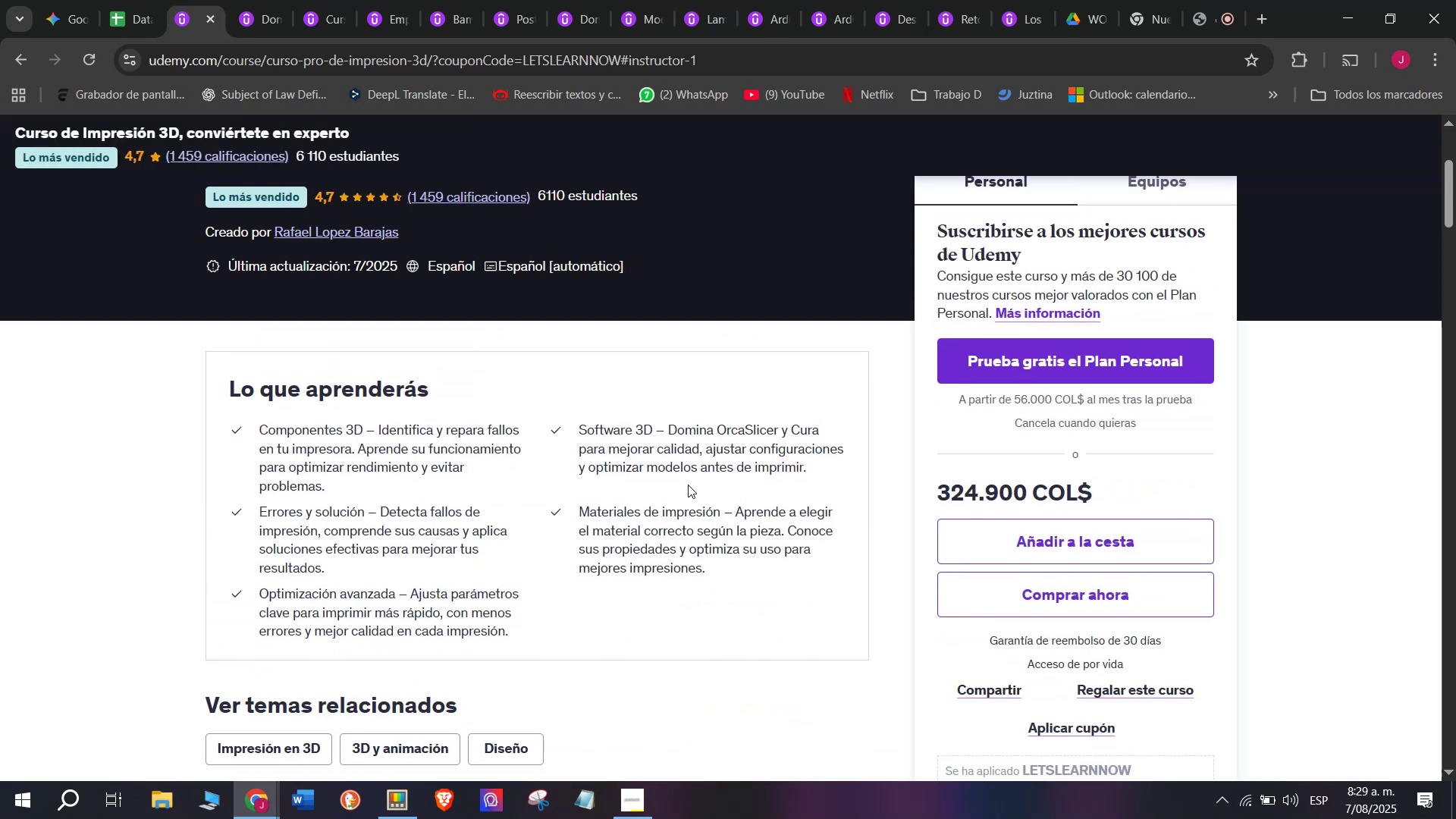 
scroll: coordinate [767, 507], scroll_direction: up, amount: 2.0
 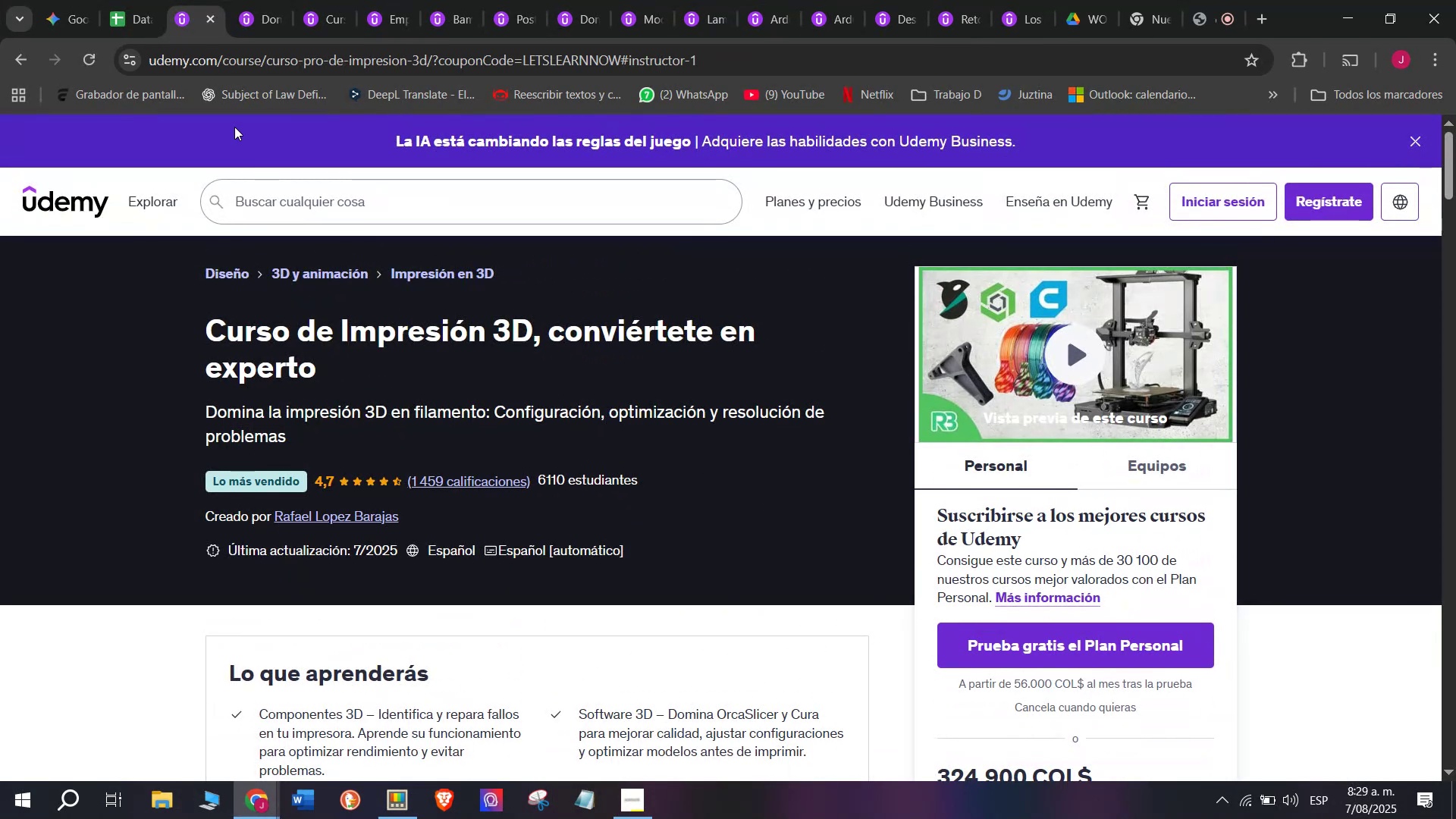 
left_click([135, 0])
 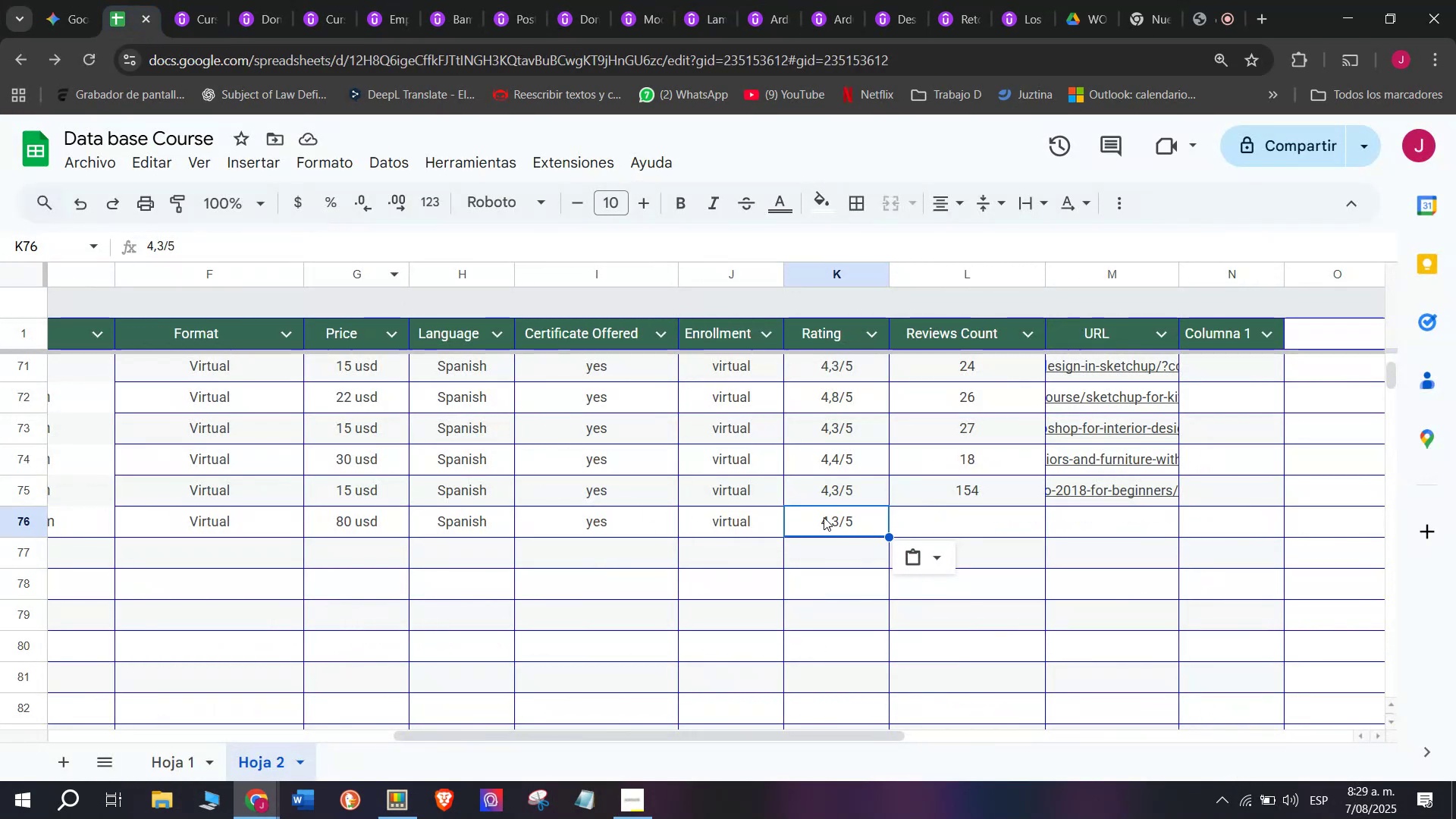 
double_click([824, 516])
 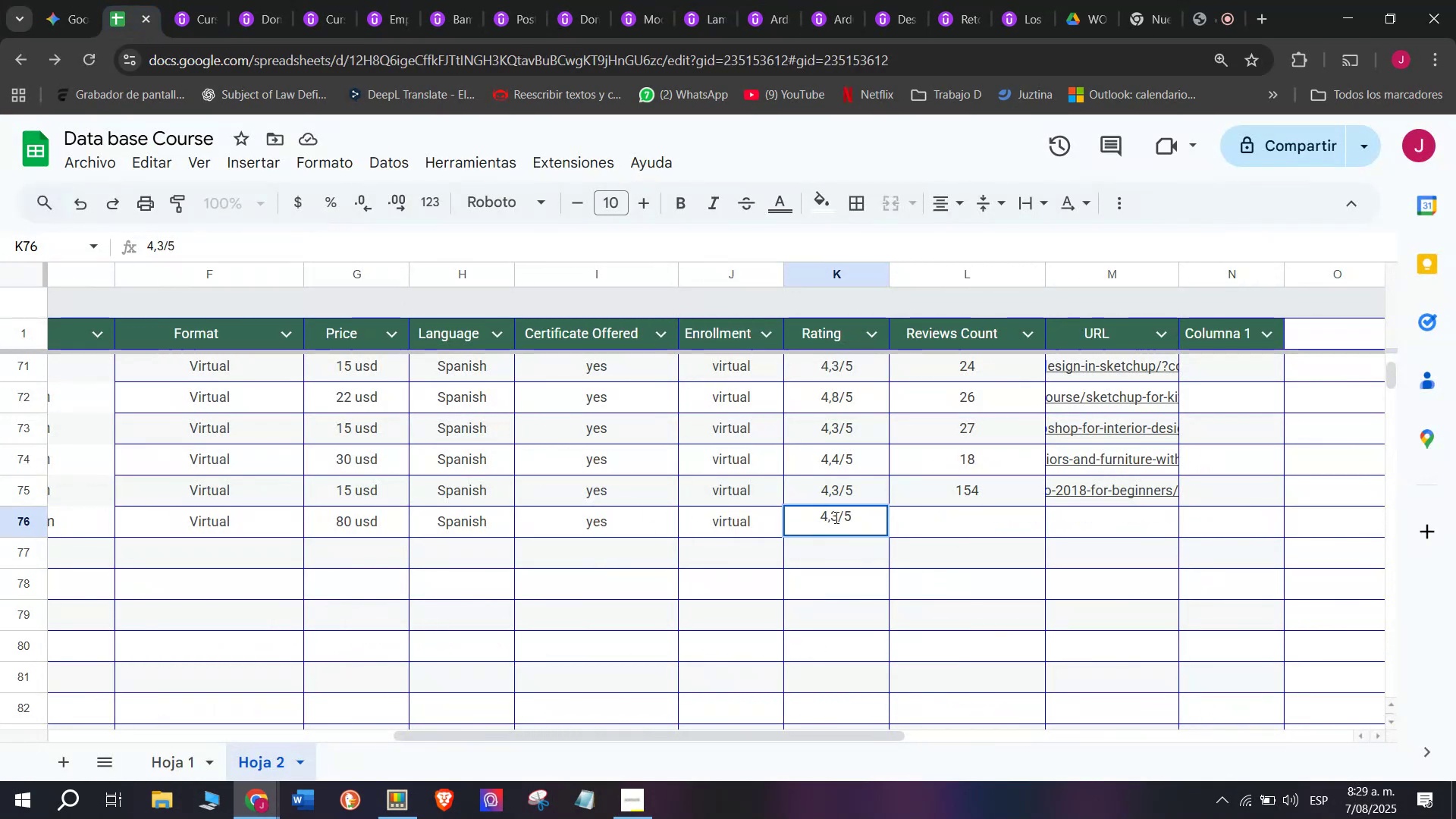 
left_click([835, 517])
 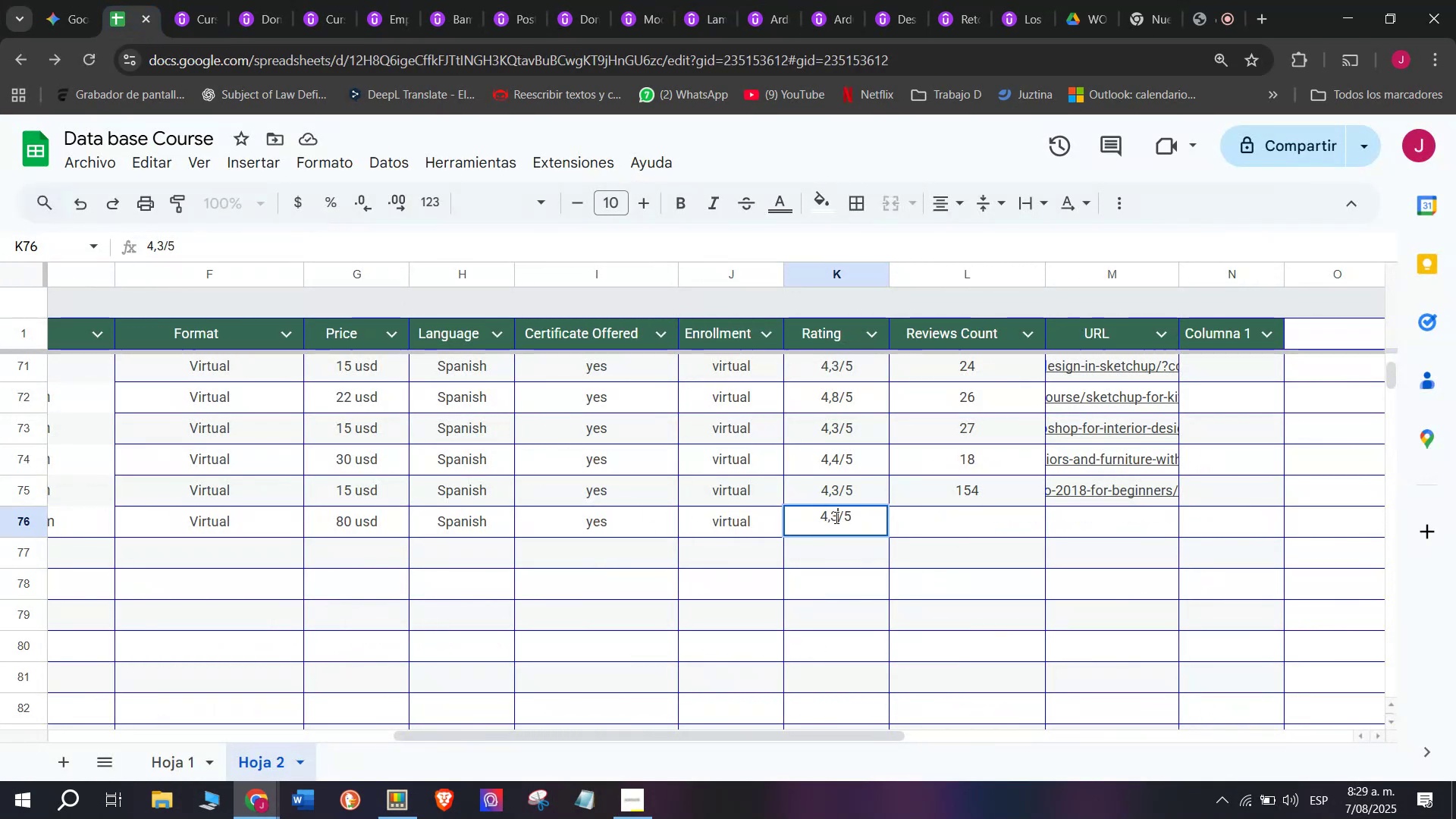 
key(Q)
 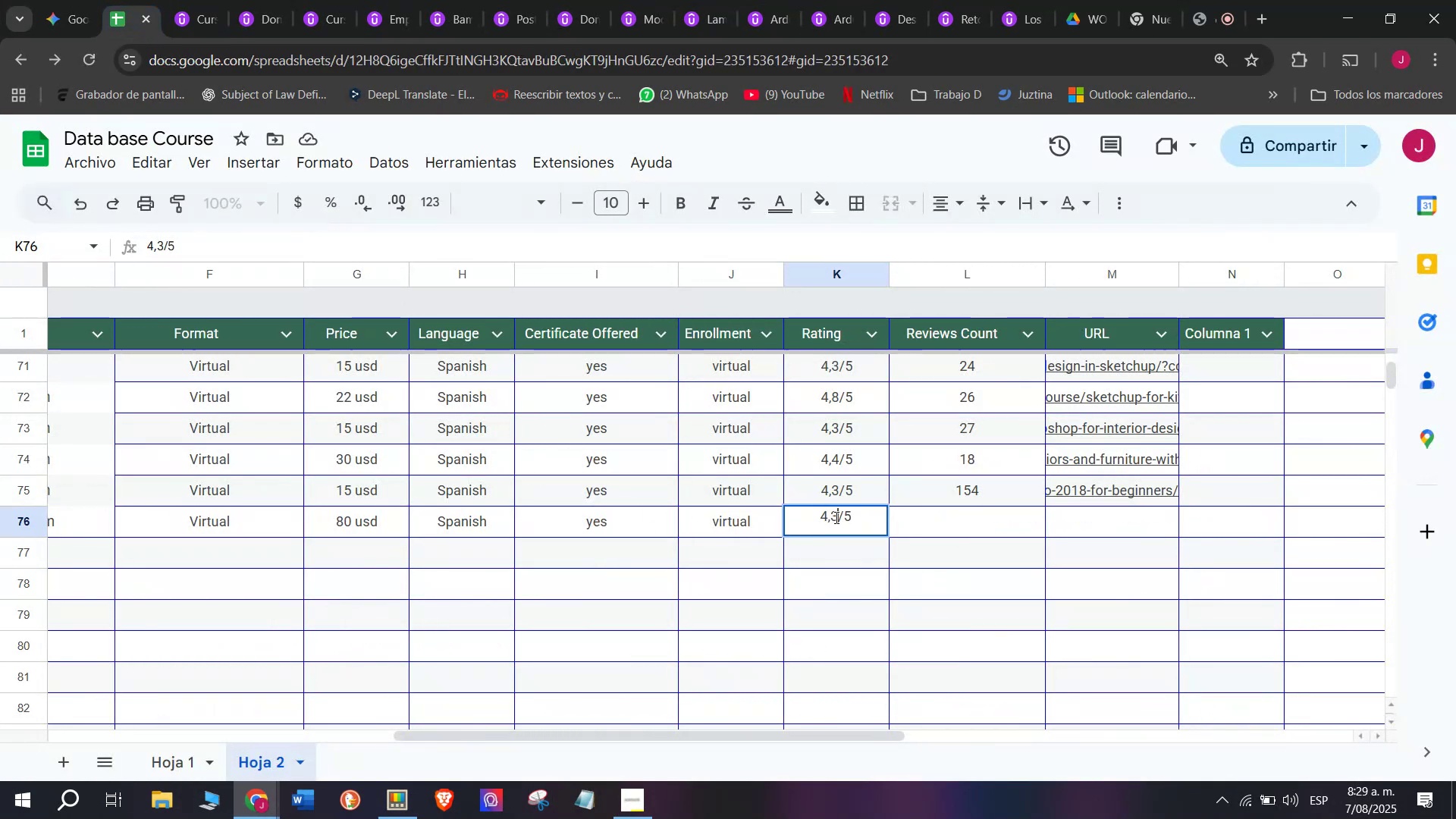 
key(Backspace)
 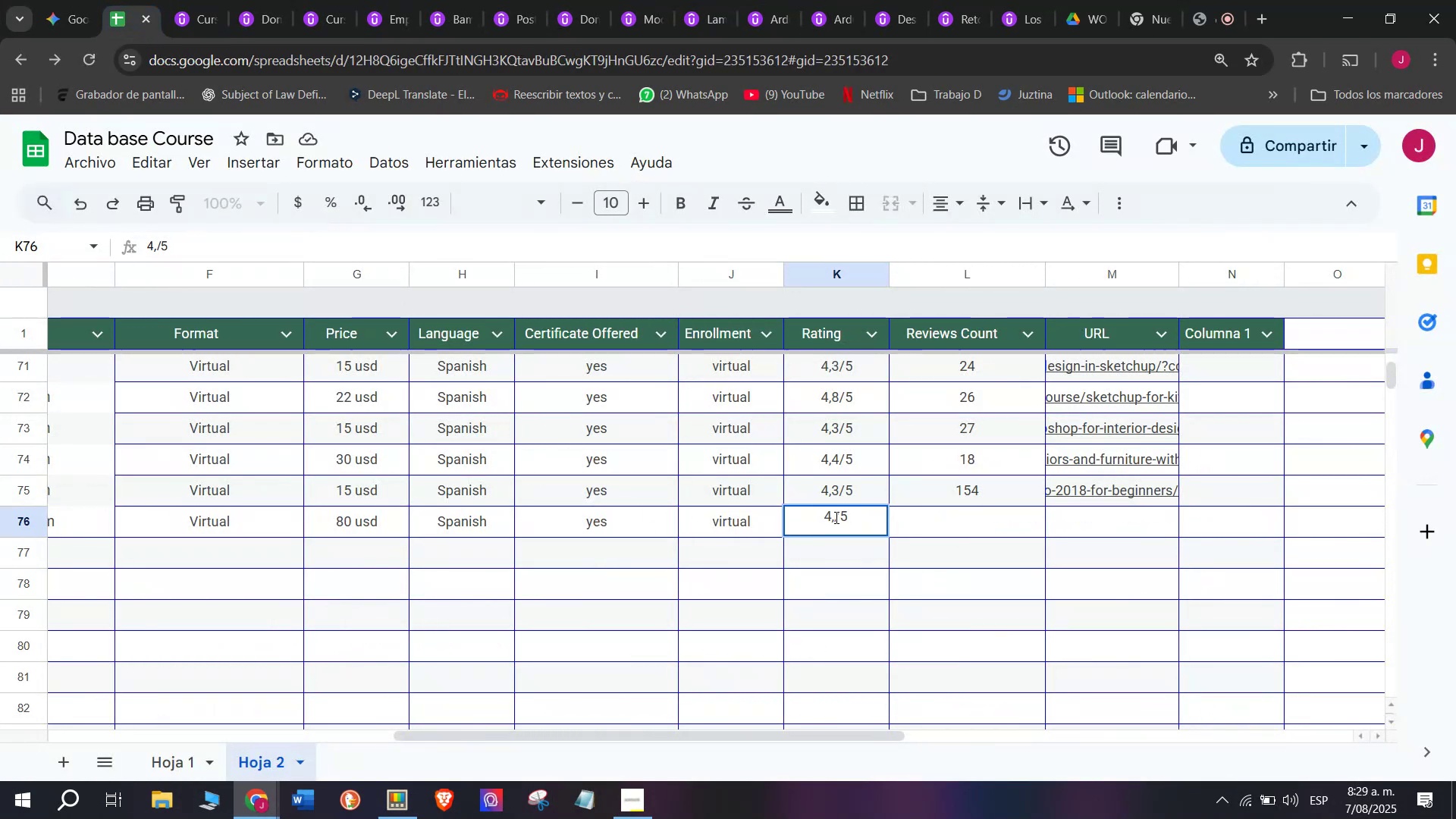 
key(7)
 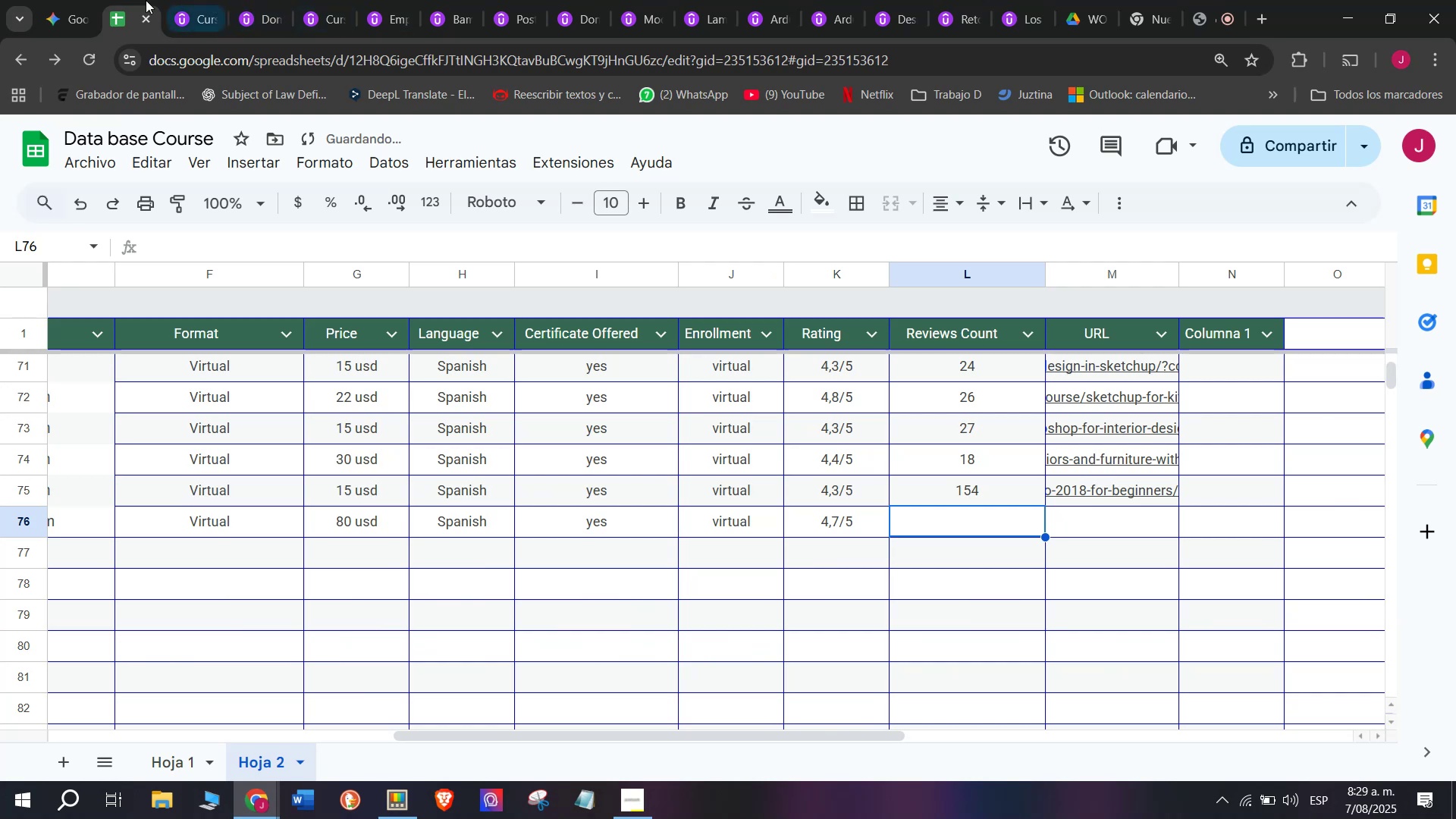 
left_click([169, 0])
 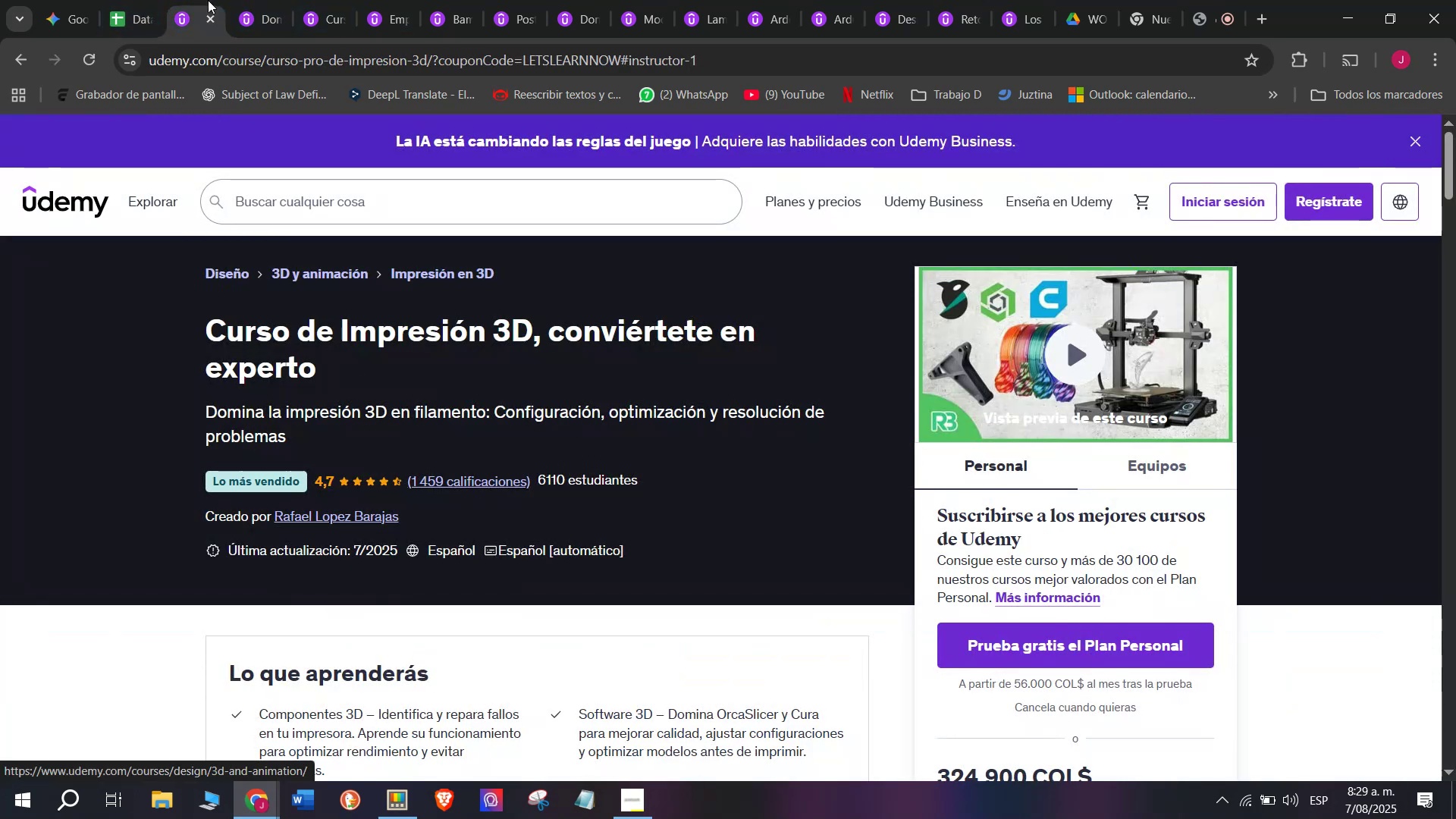 
left_click([137, 0])
 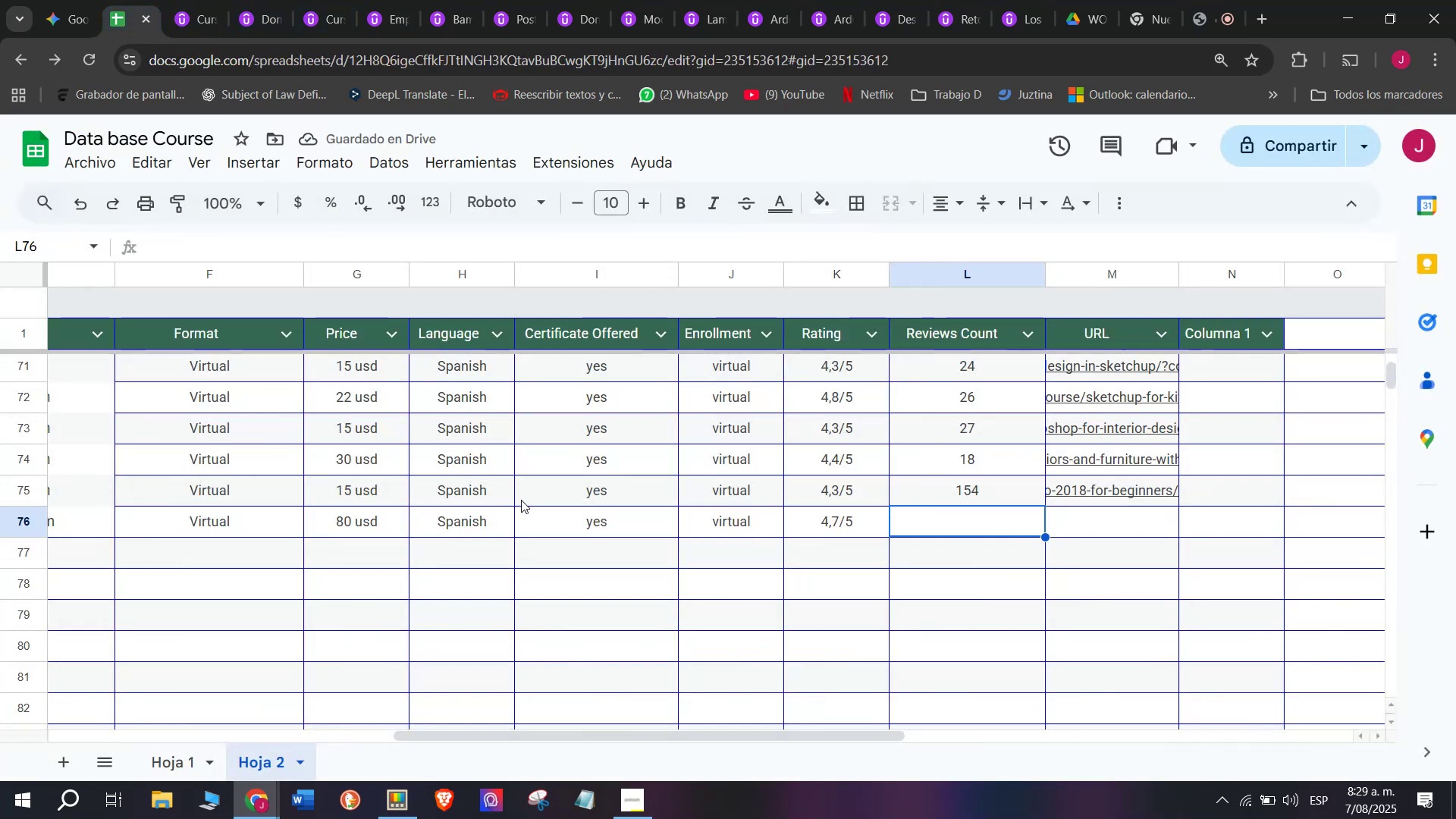 
type(1459)
 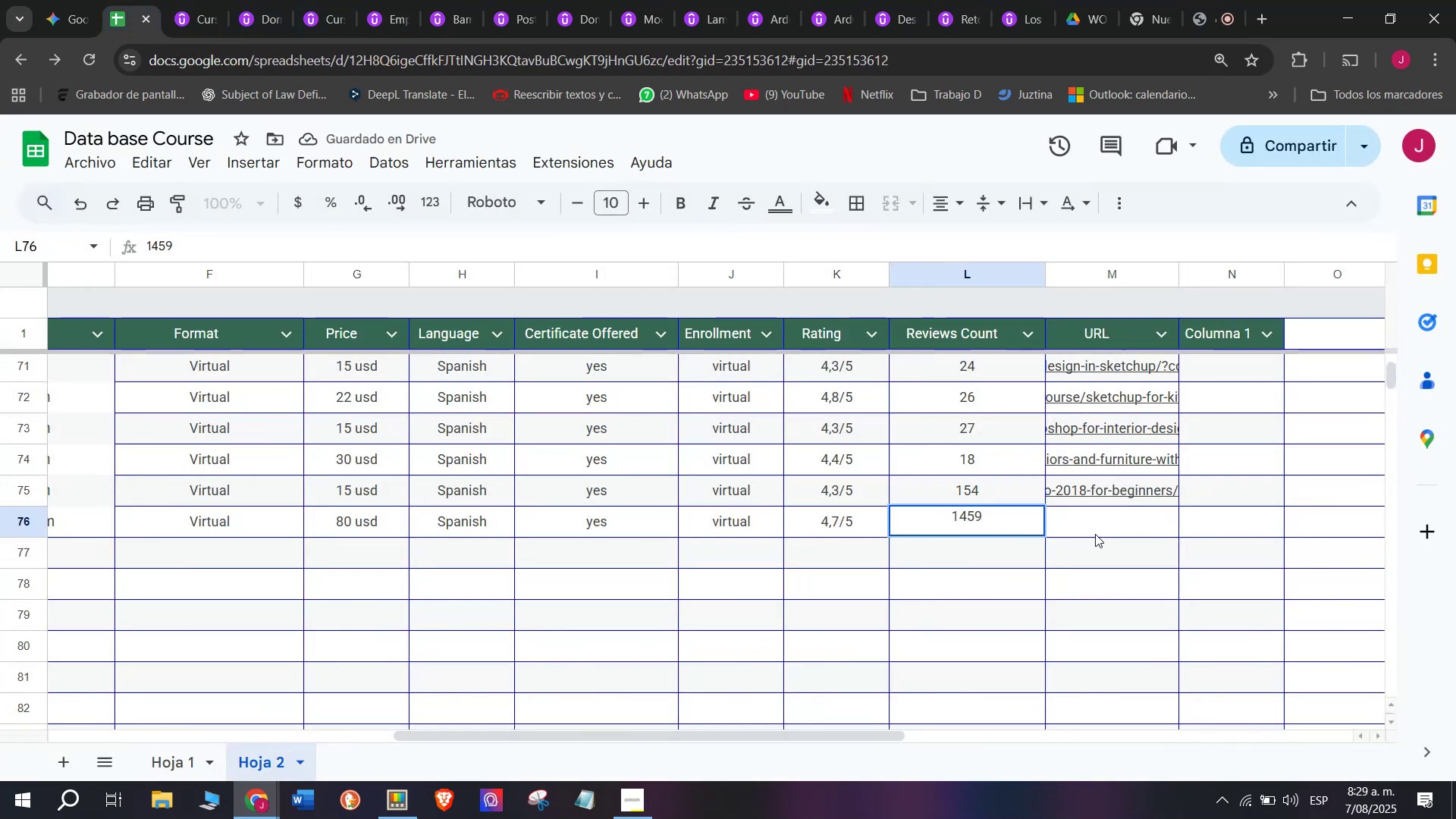 
left_click([1105, 526])
 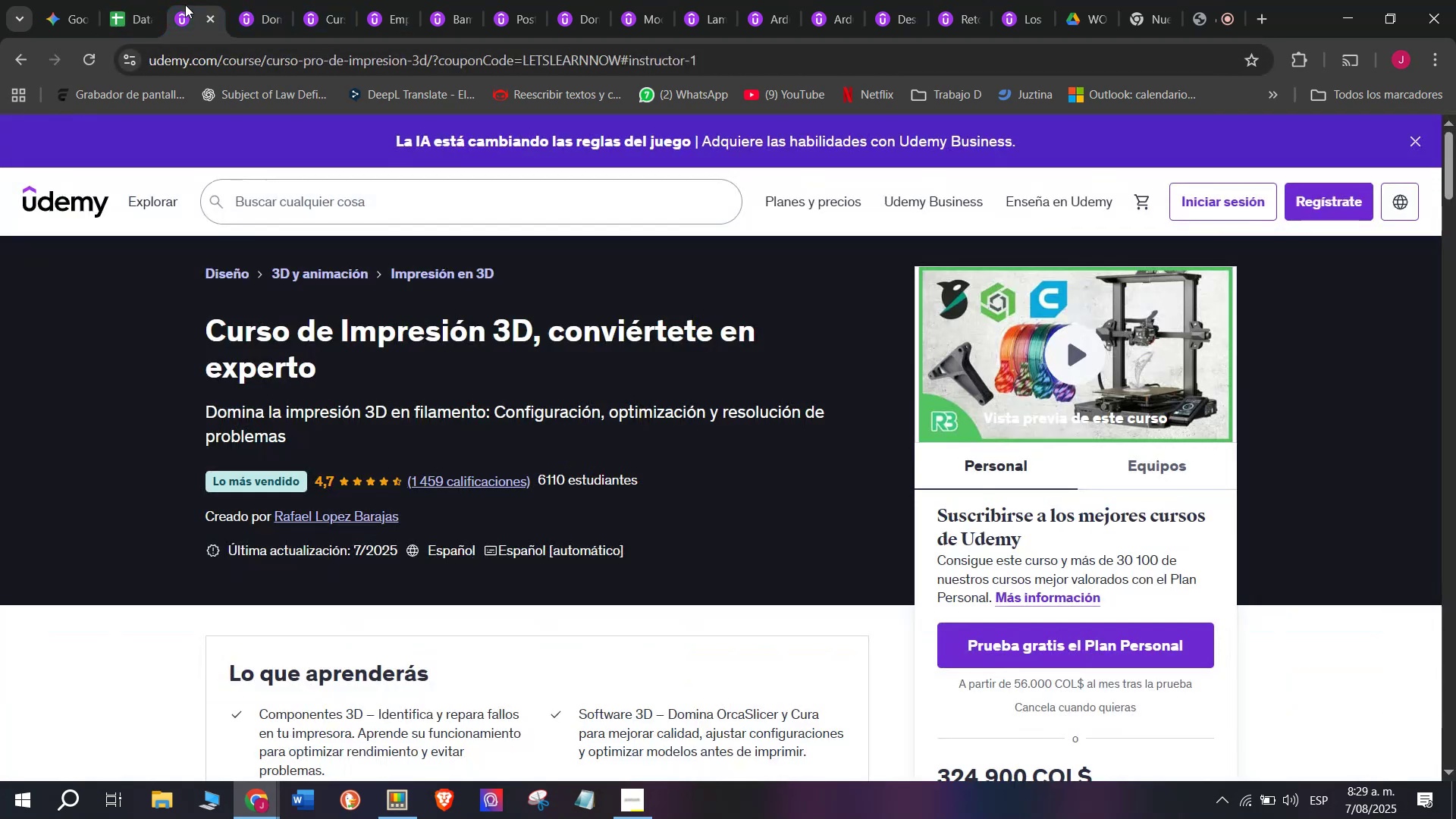 
double_click([237, 67])
 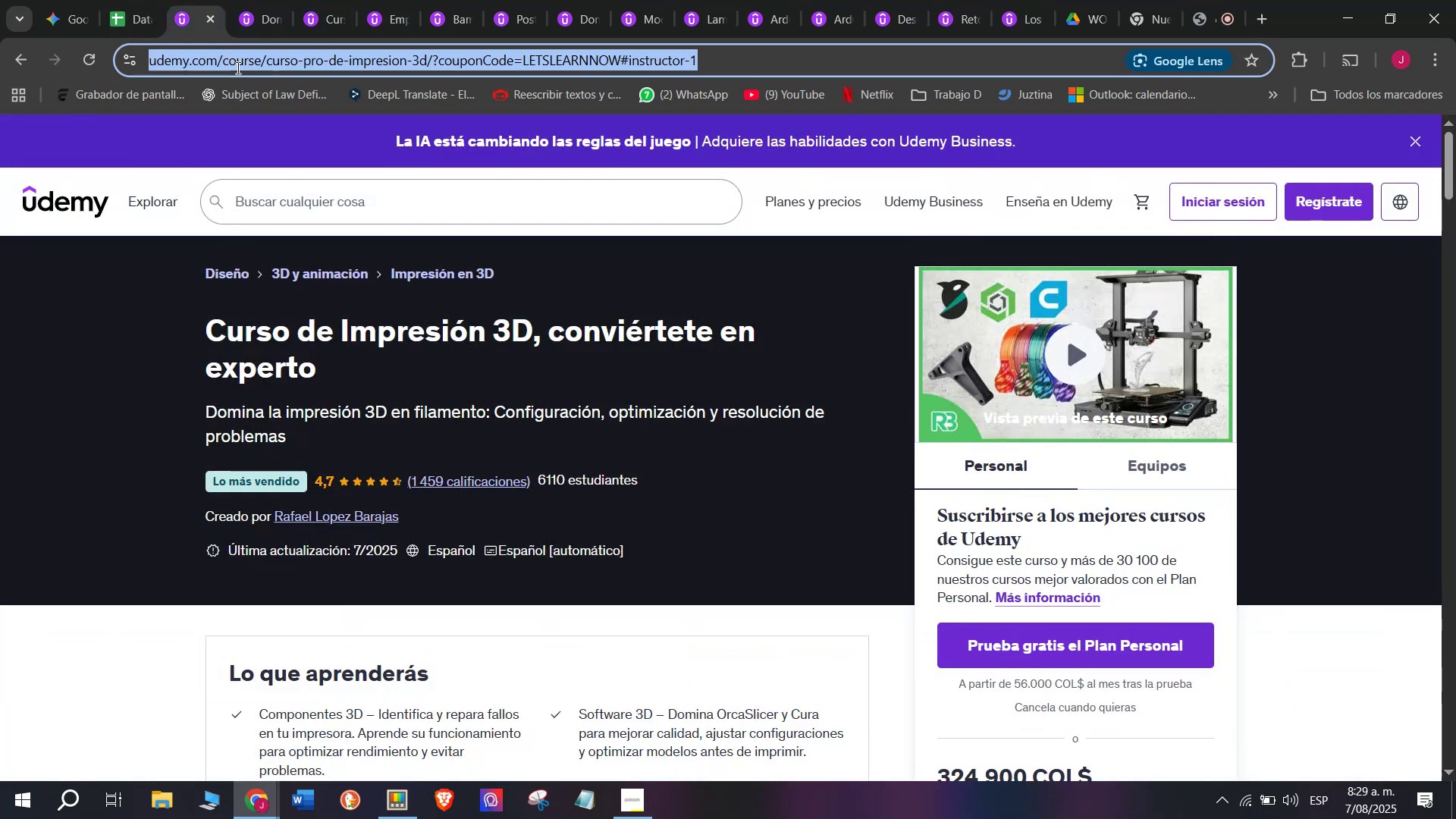 
triple_click([237, 67])
 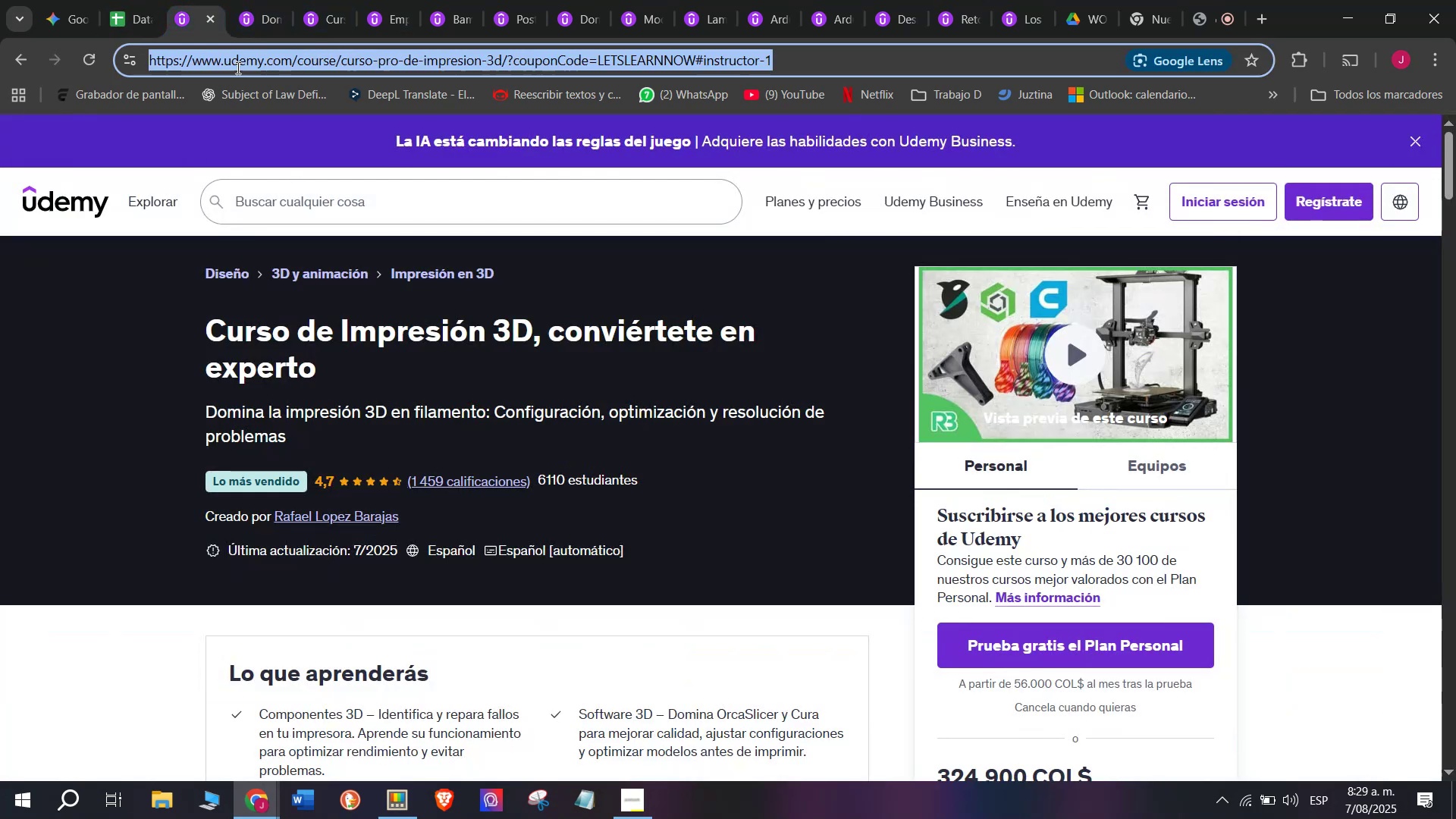 
triple_click([237, 67])
 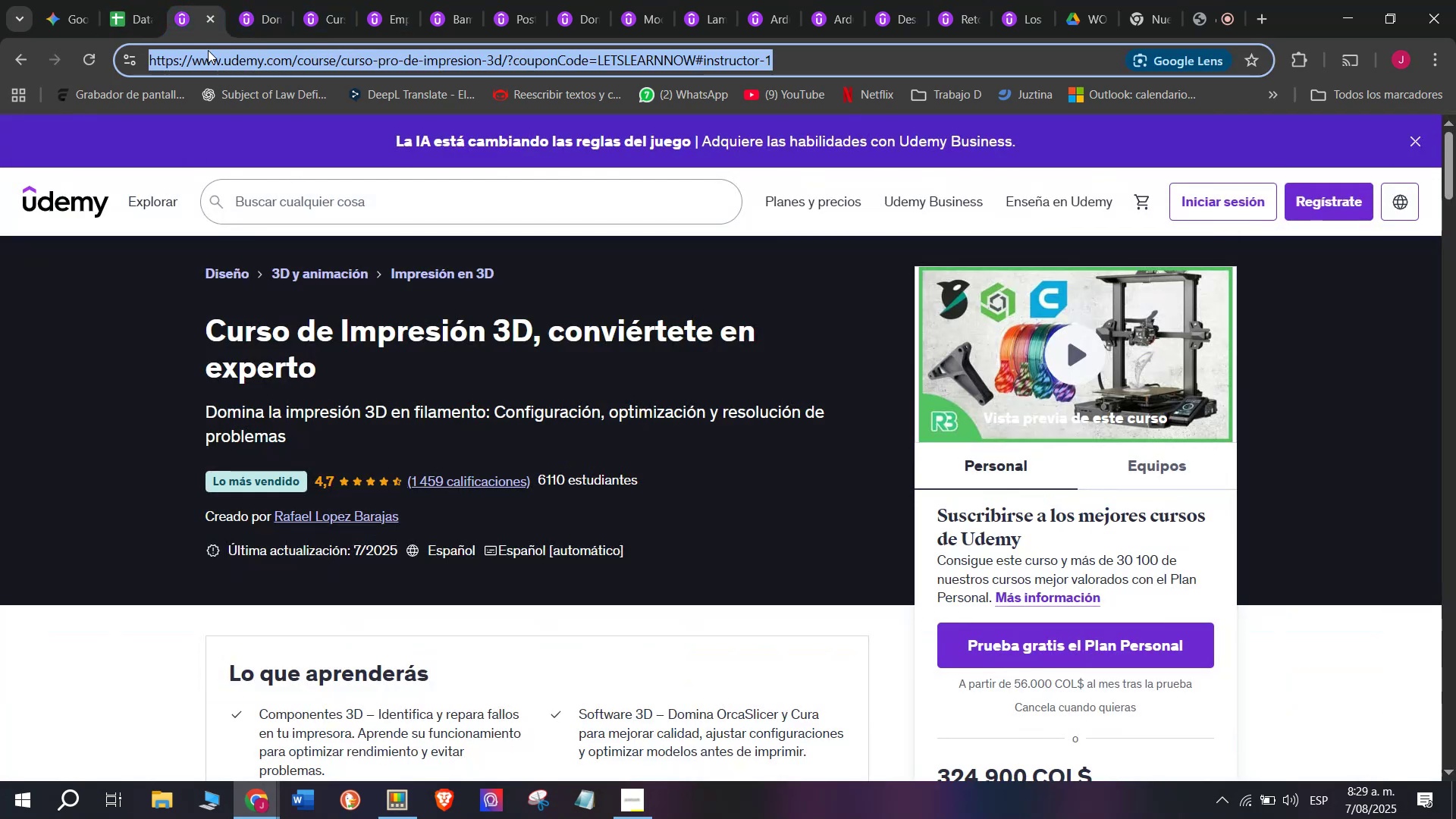 
key(Break)
 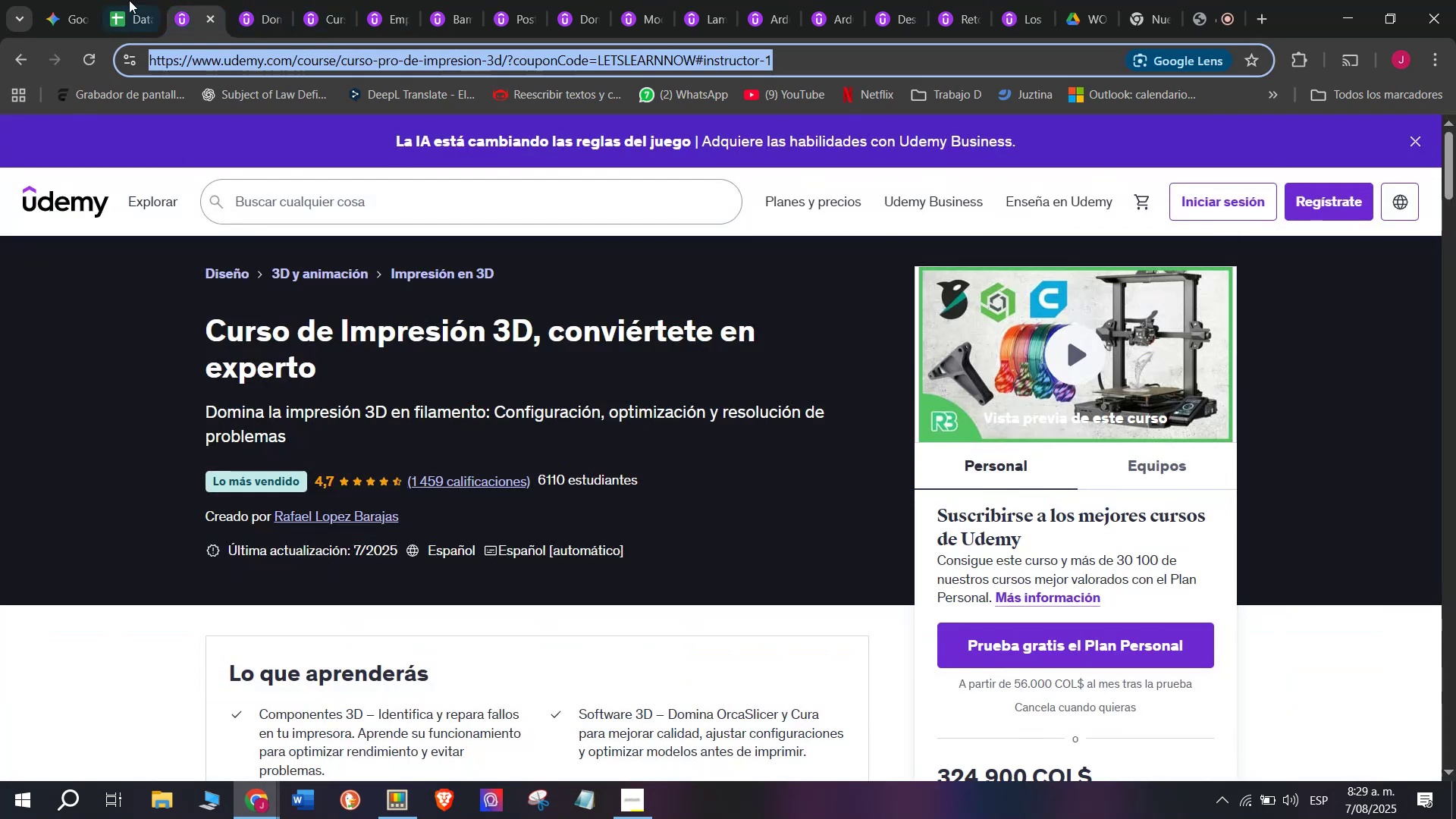 
key(Control+C)
 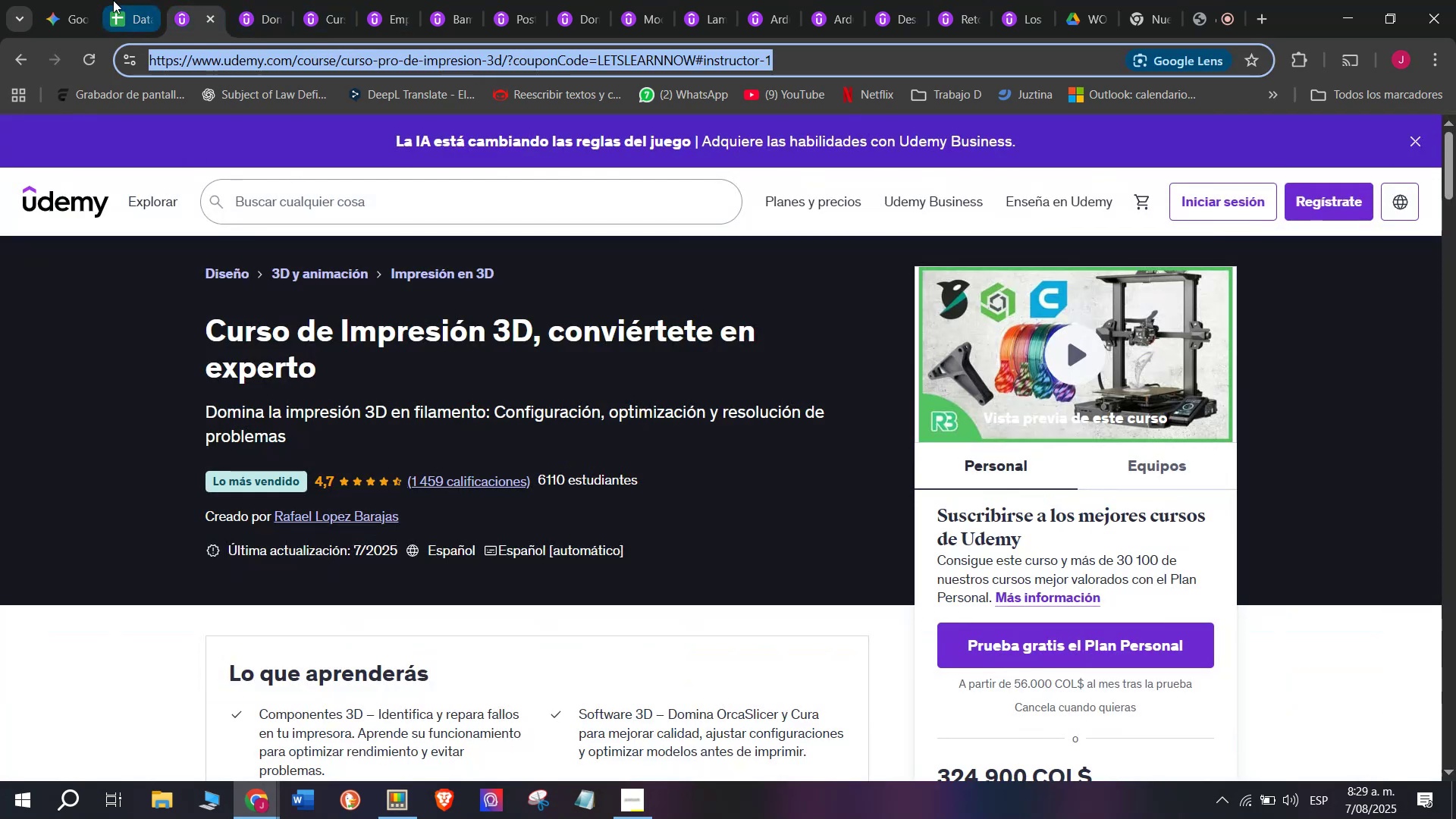 
key(Control+ControlLeft)
 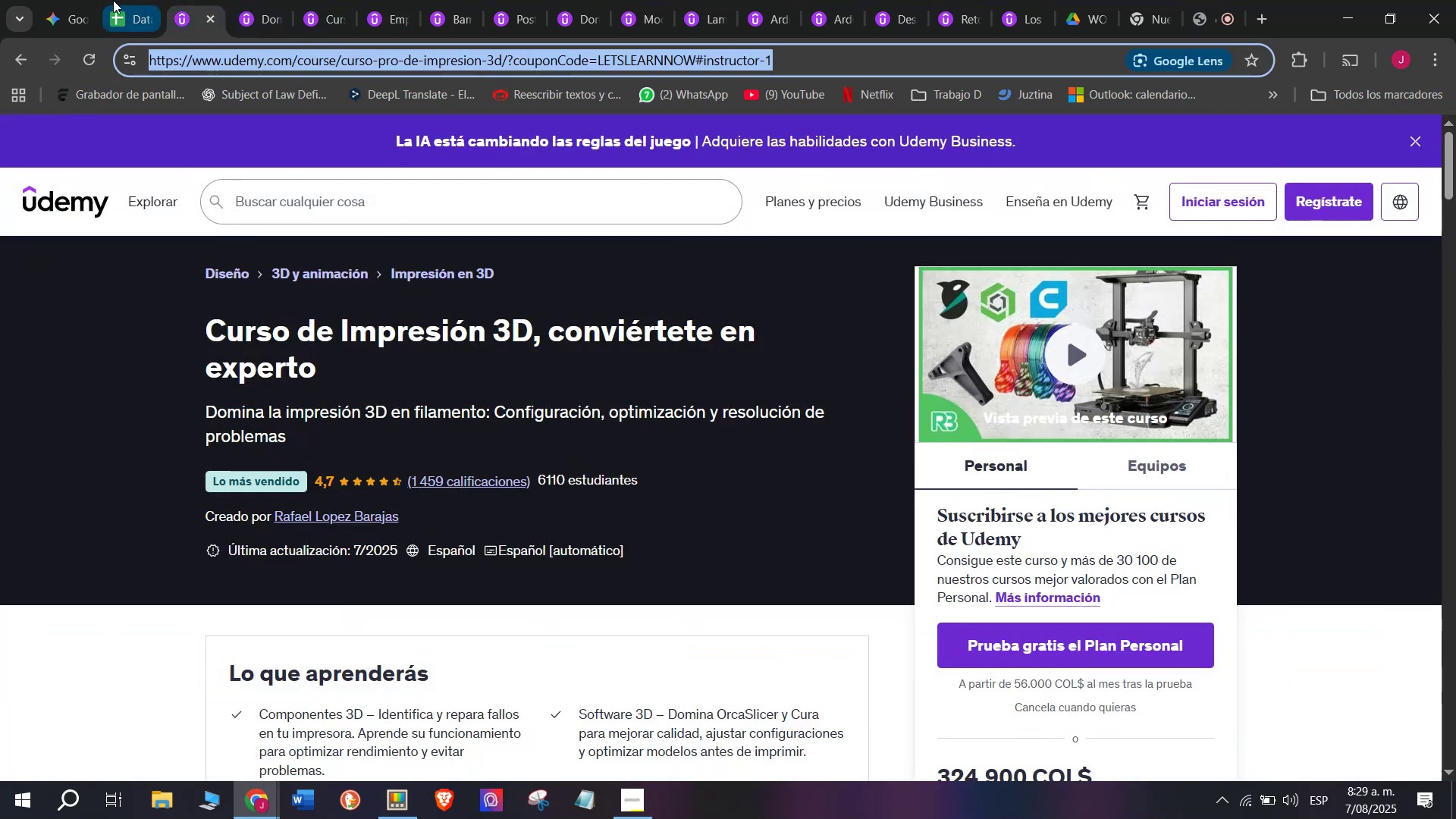 
left_click([121, 0])
 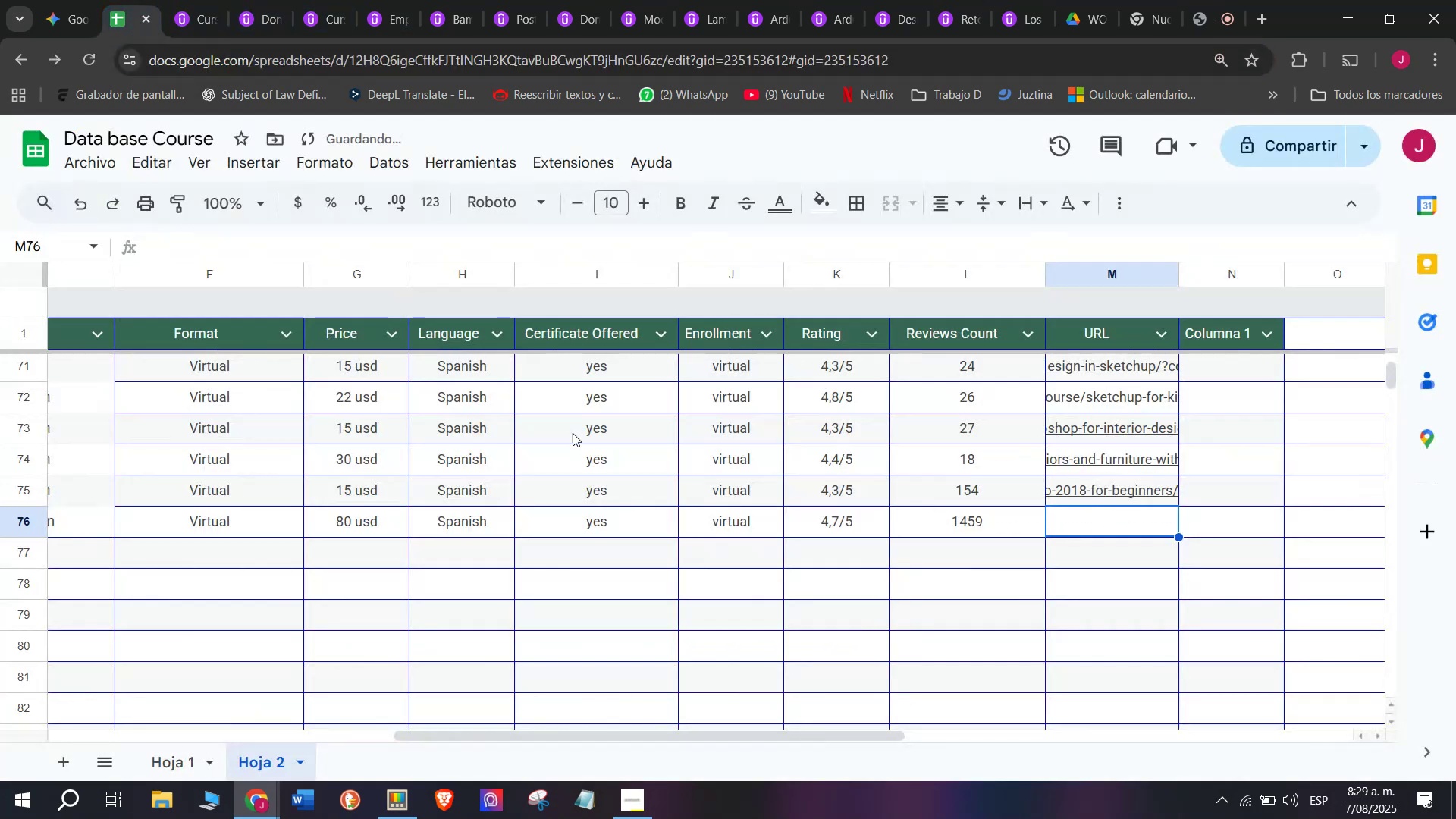 
key(Z)
 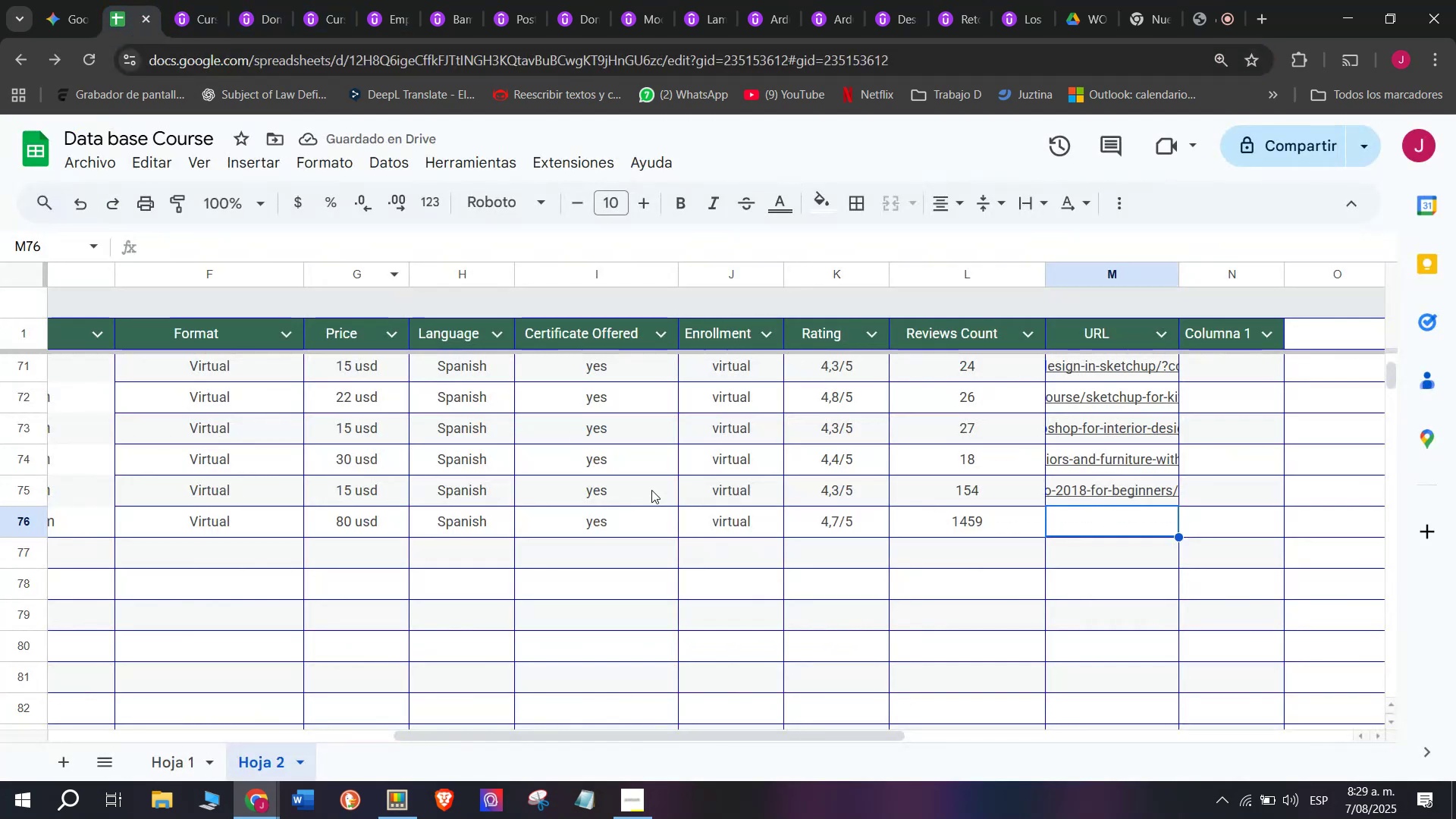 
key(Control+ControlLeft)
 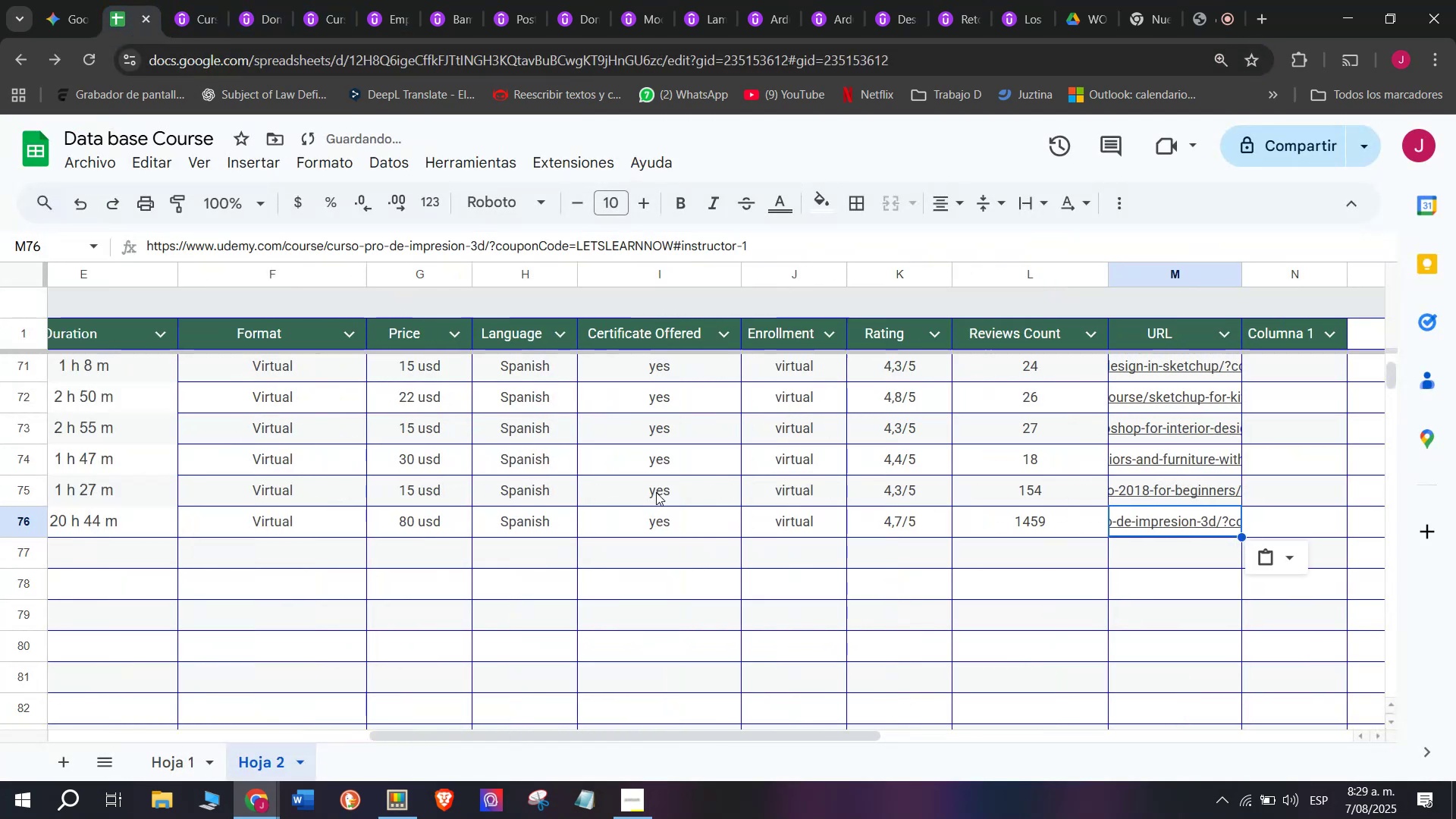 
key(Control+V)
 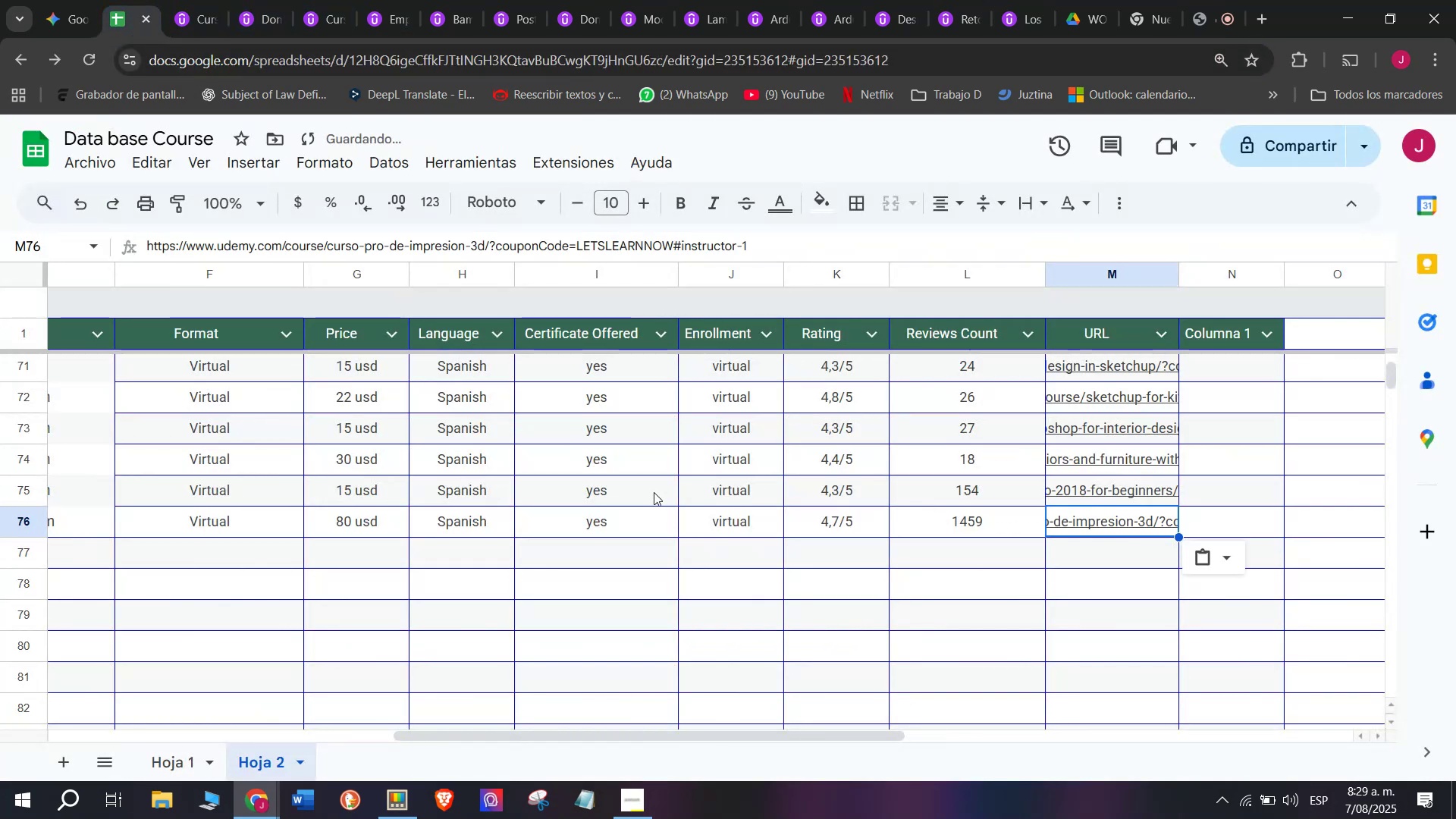 
scroll: coordinate [215, 557], scroll_direction: up, amount: 8.0
 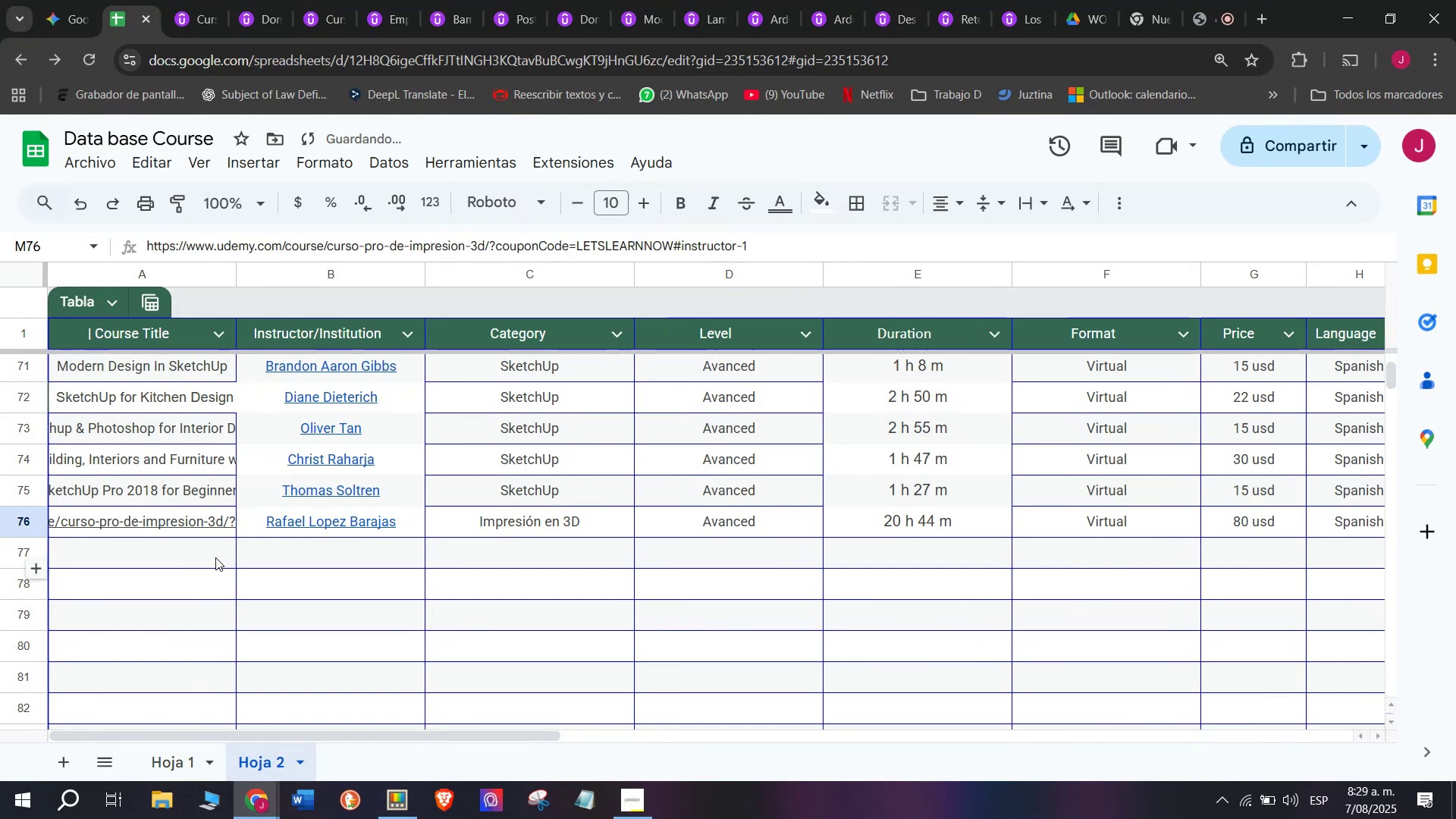 
left_click([215, 557])
 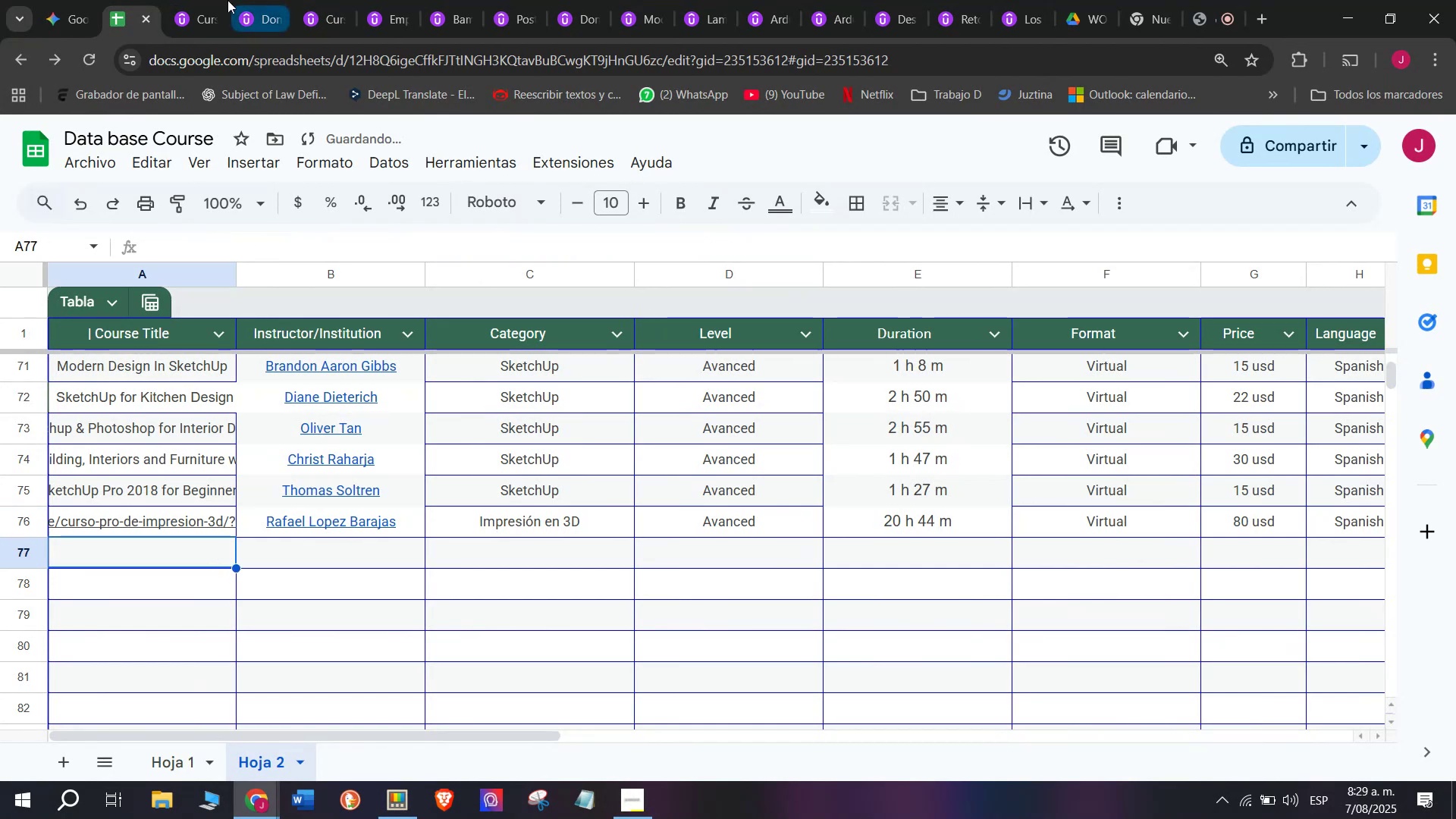 
left_click([210, 0])
 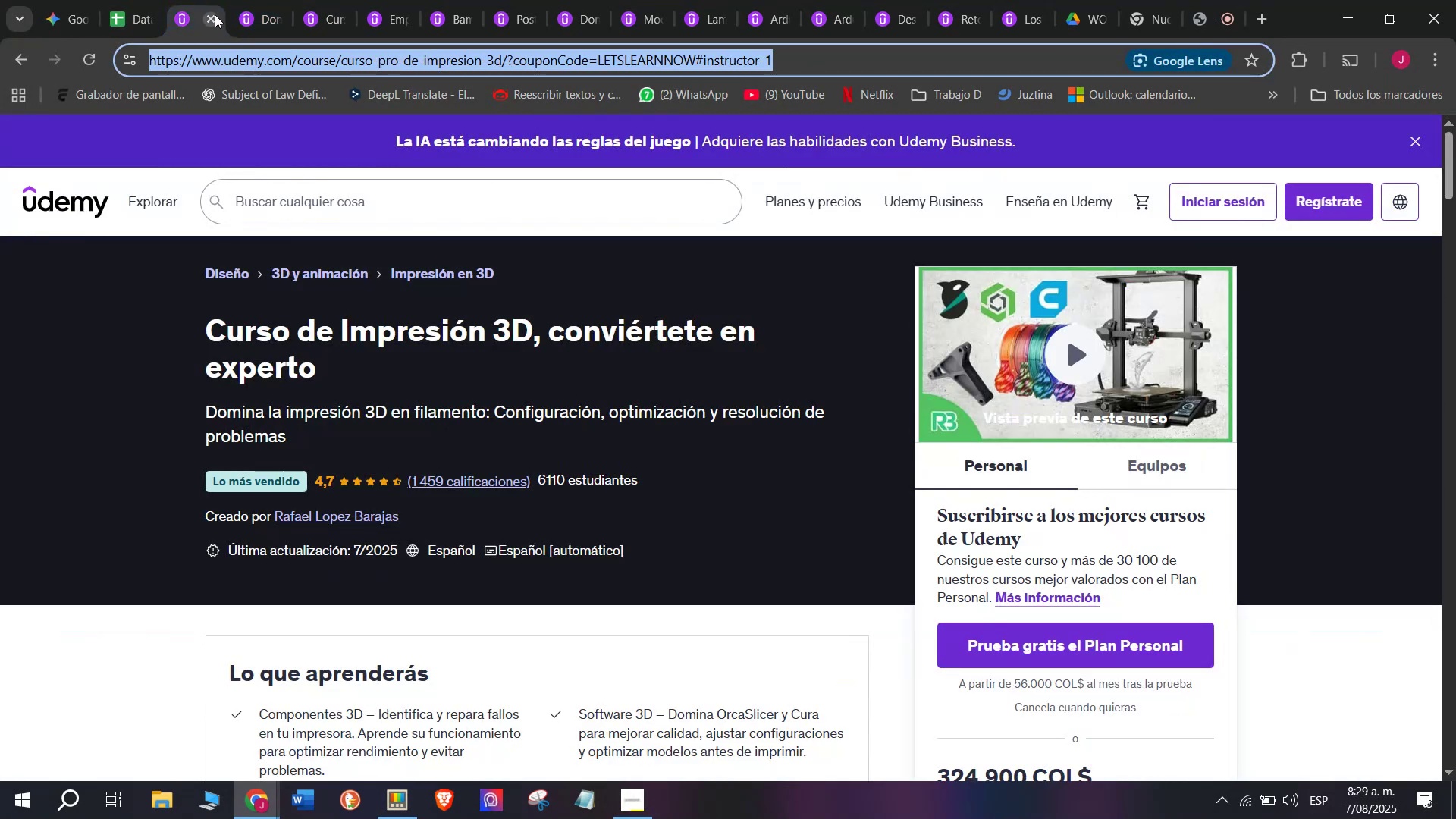 
left_click([211, 12])
 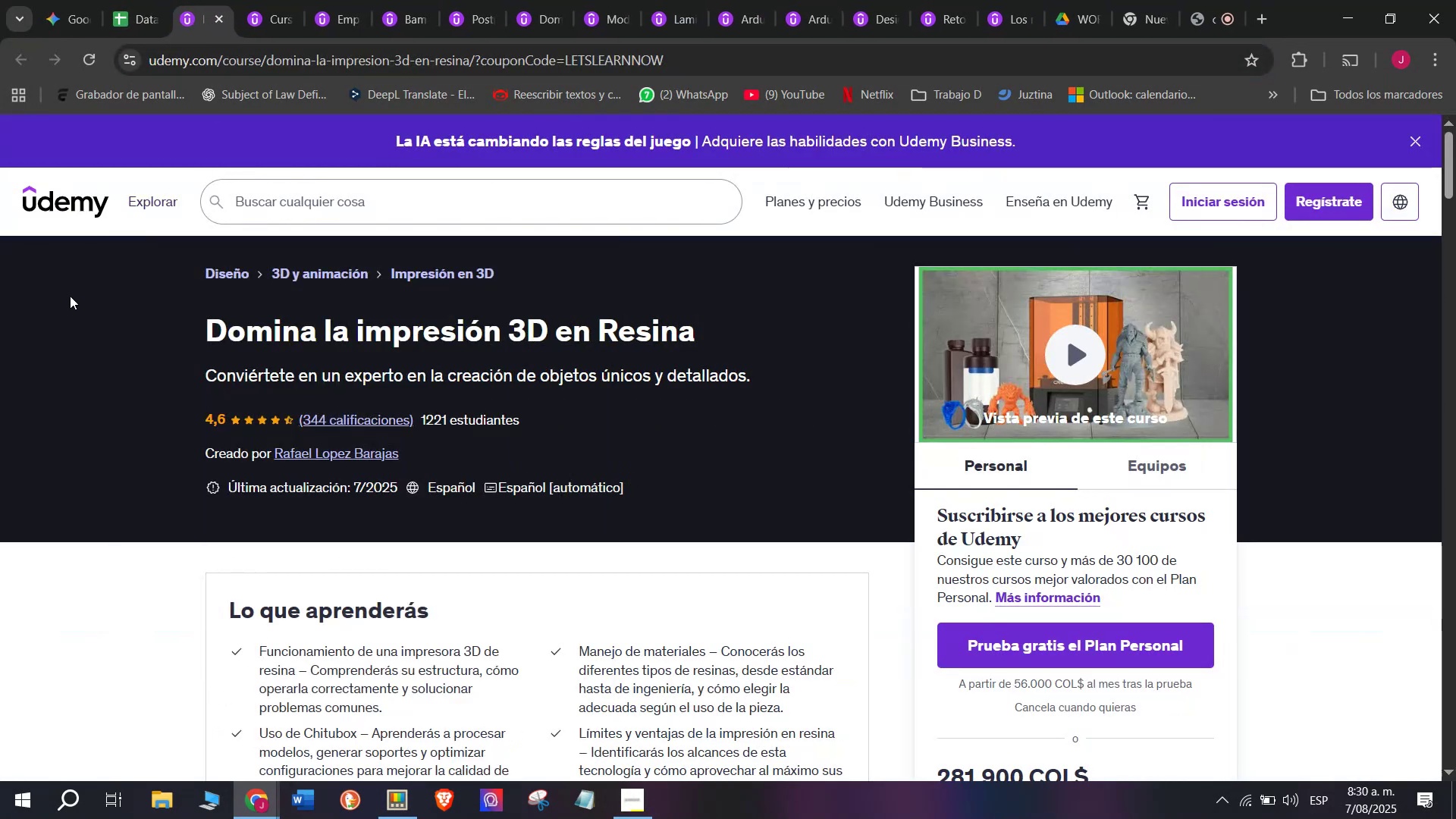 
left_click_drag(start_coordinate=[134, 328], to_coordinate=[753, 324])
 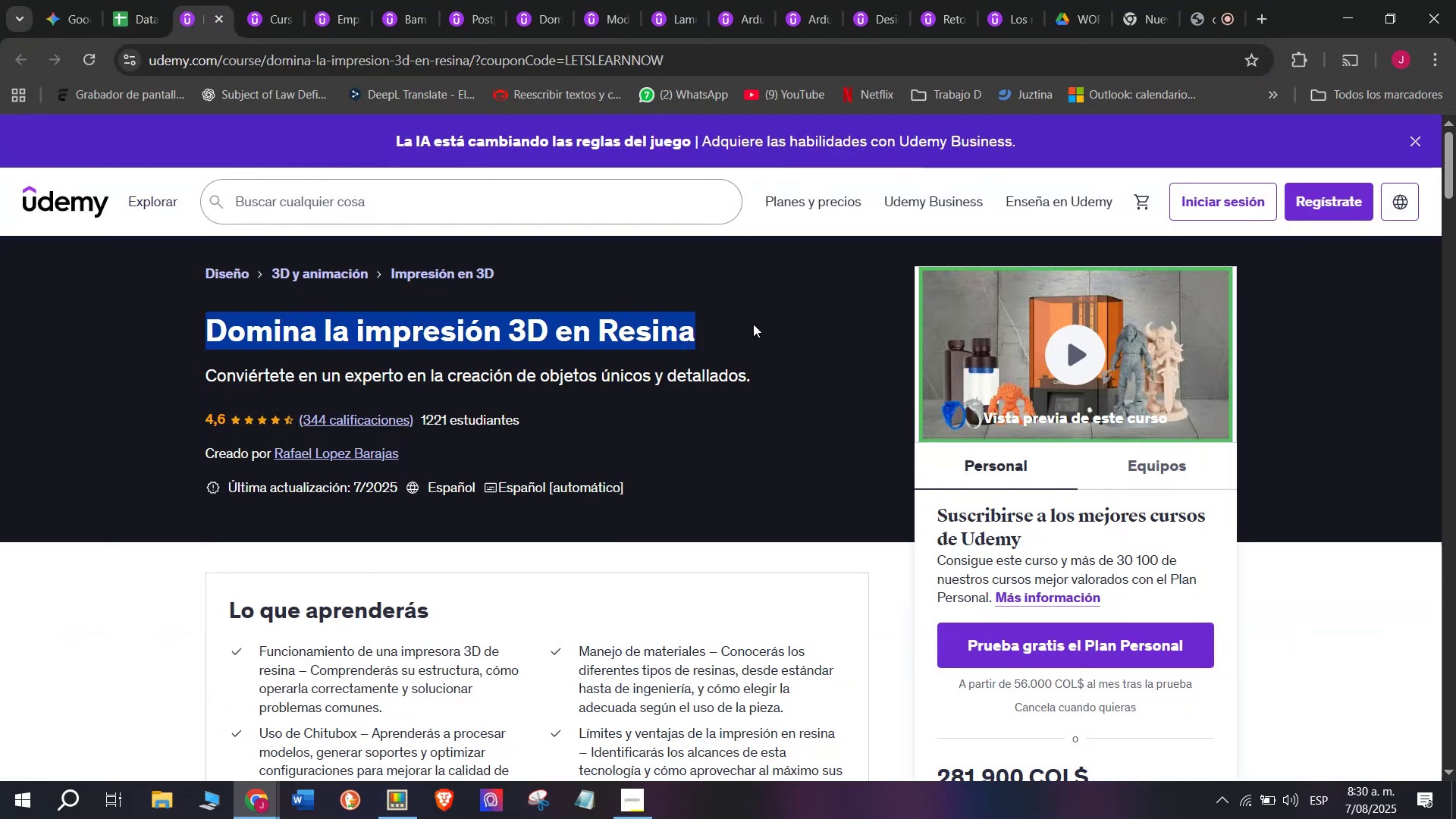 
key(Break)
 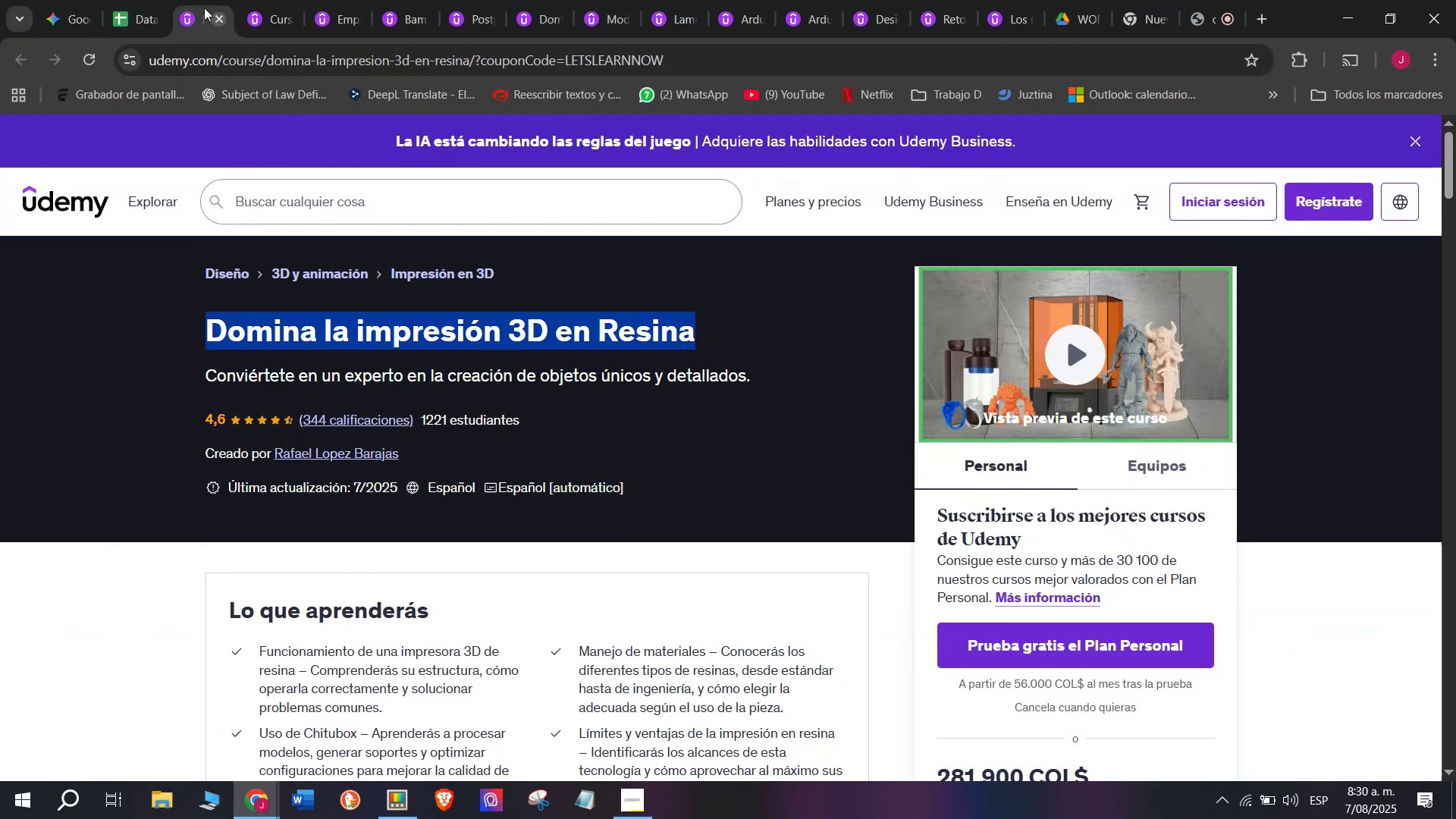 
key(Control+ControlLeft)
 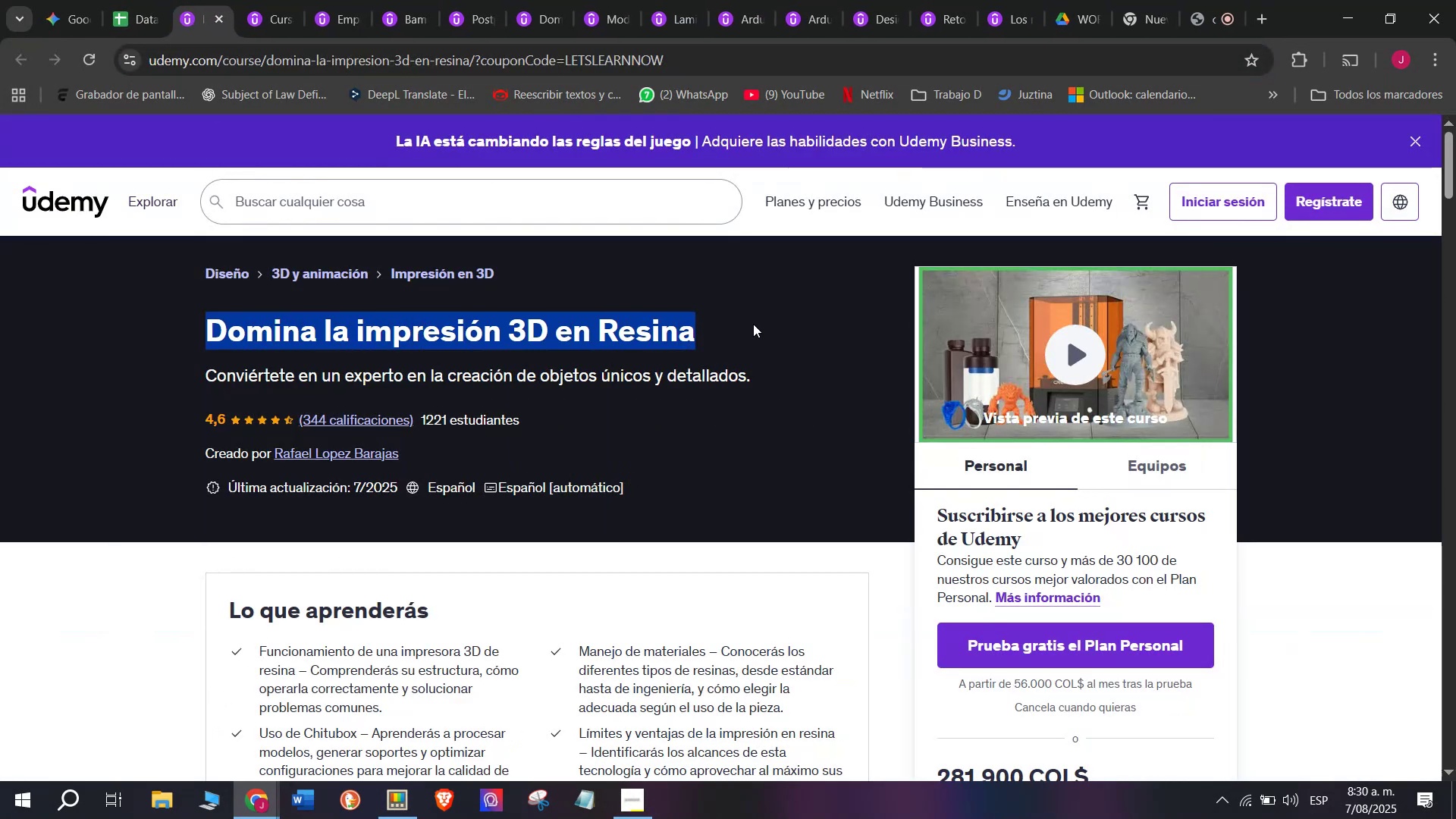 
key(Control+C)
 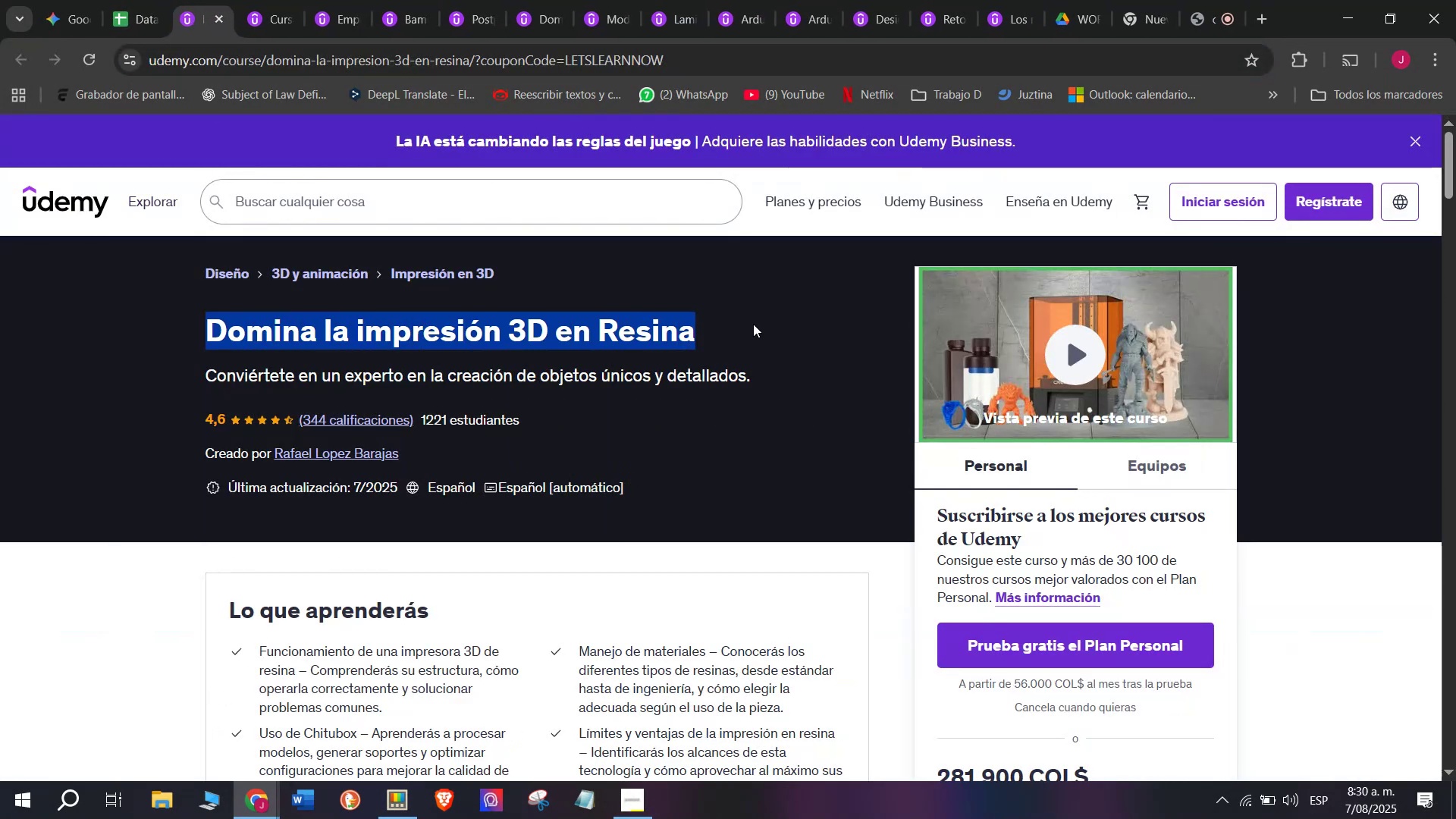 
key(Break)
 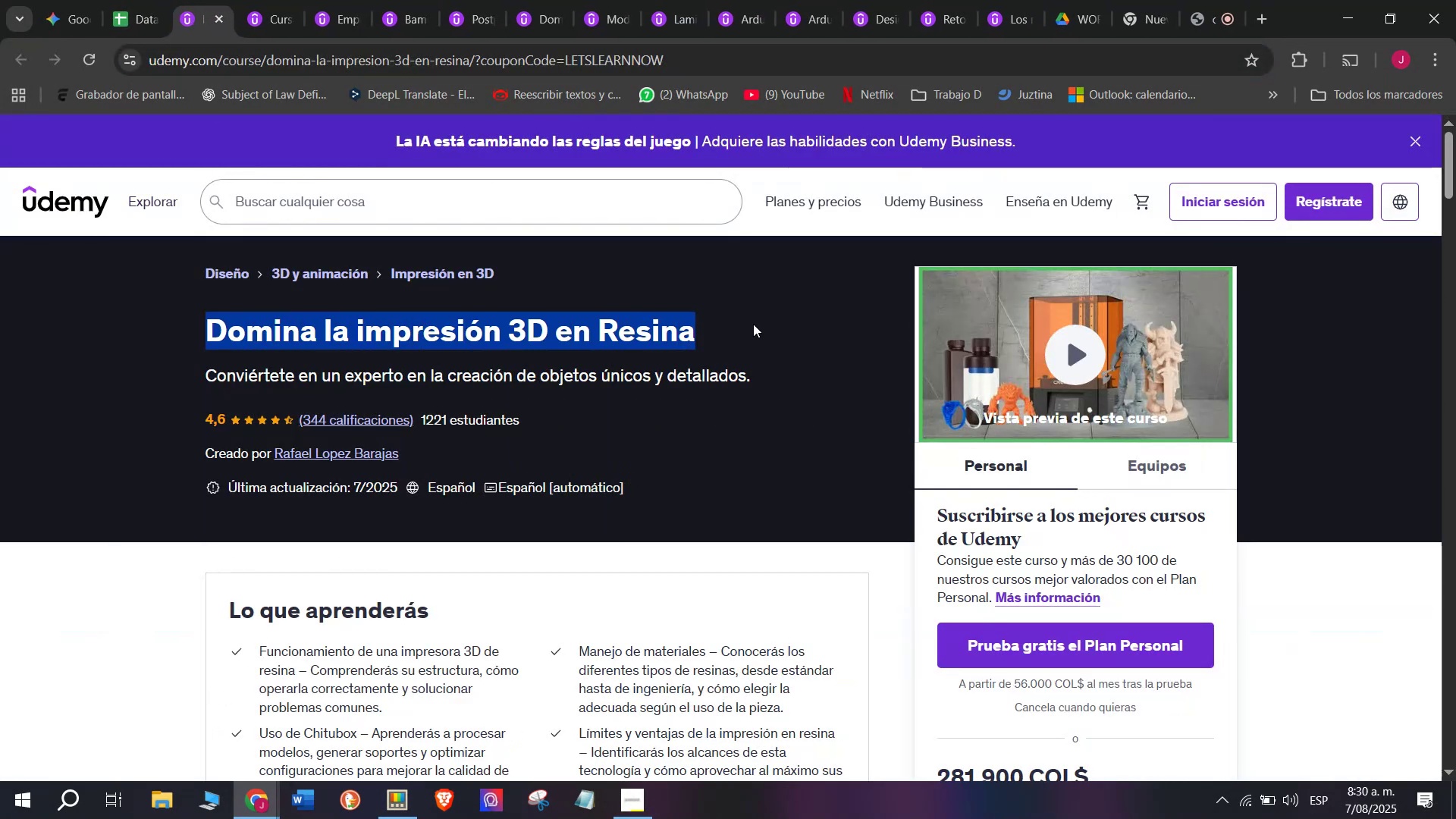 
key(Control+ControlLeft)
 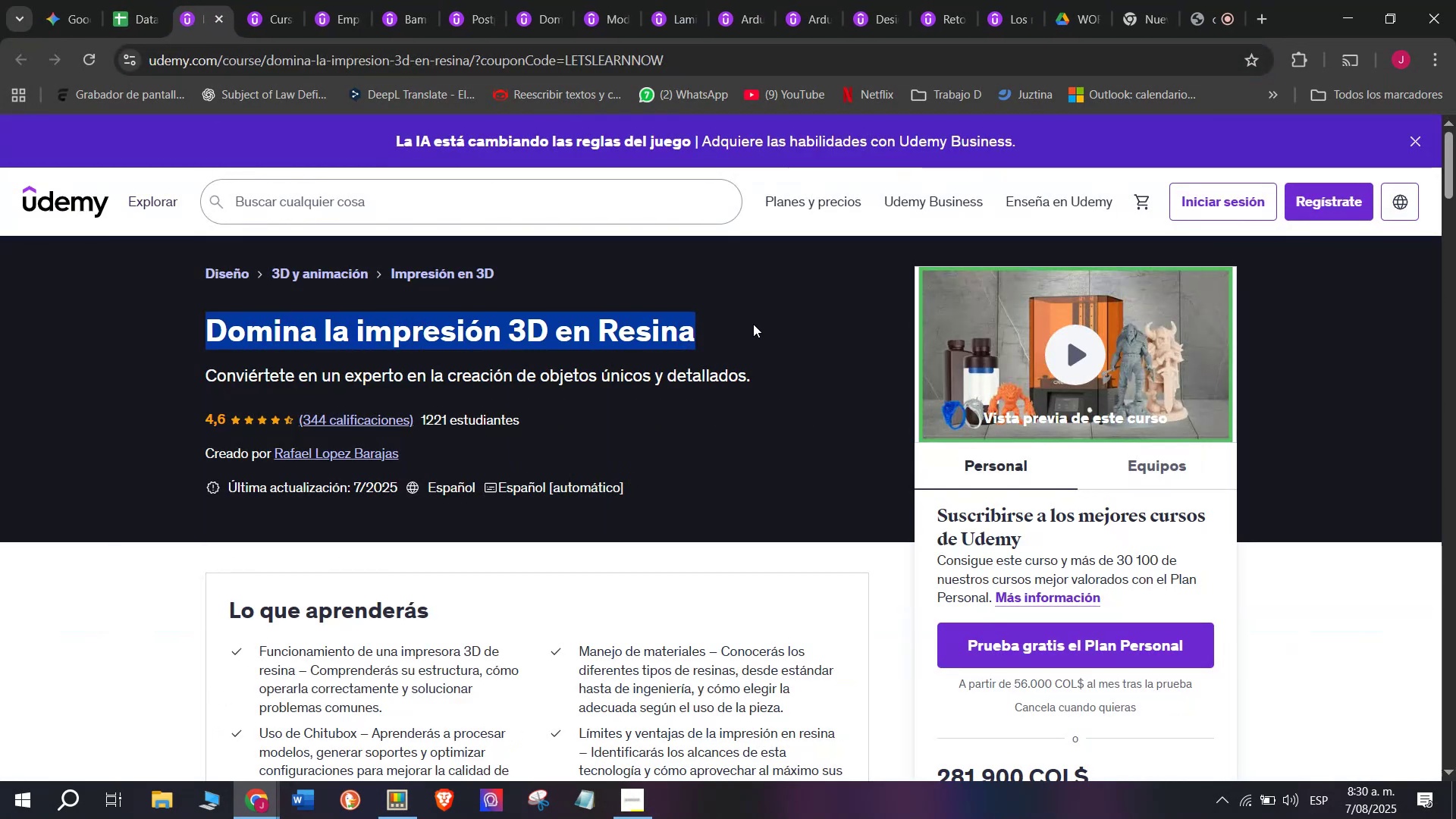 
key(Control+C)
 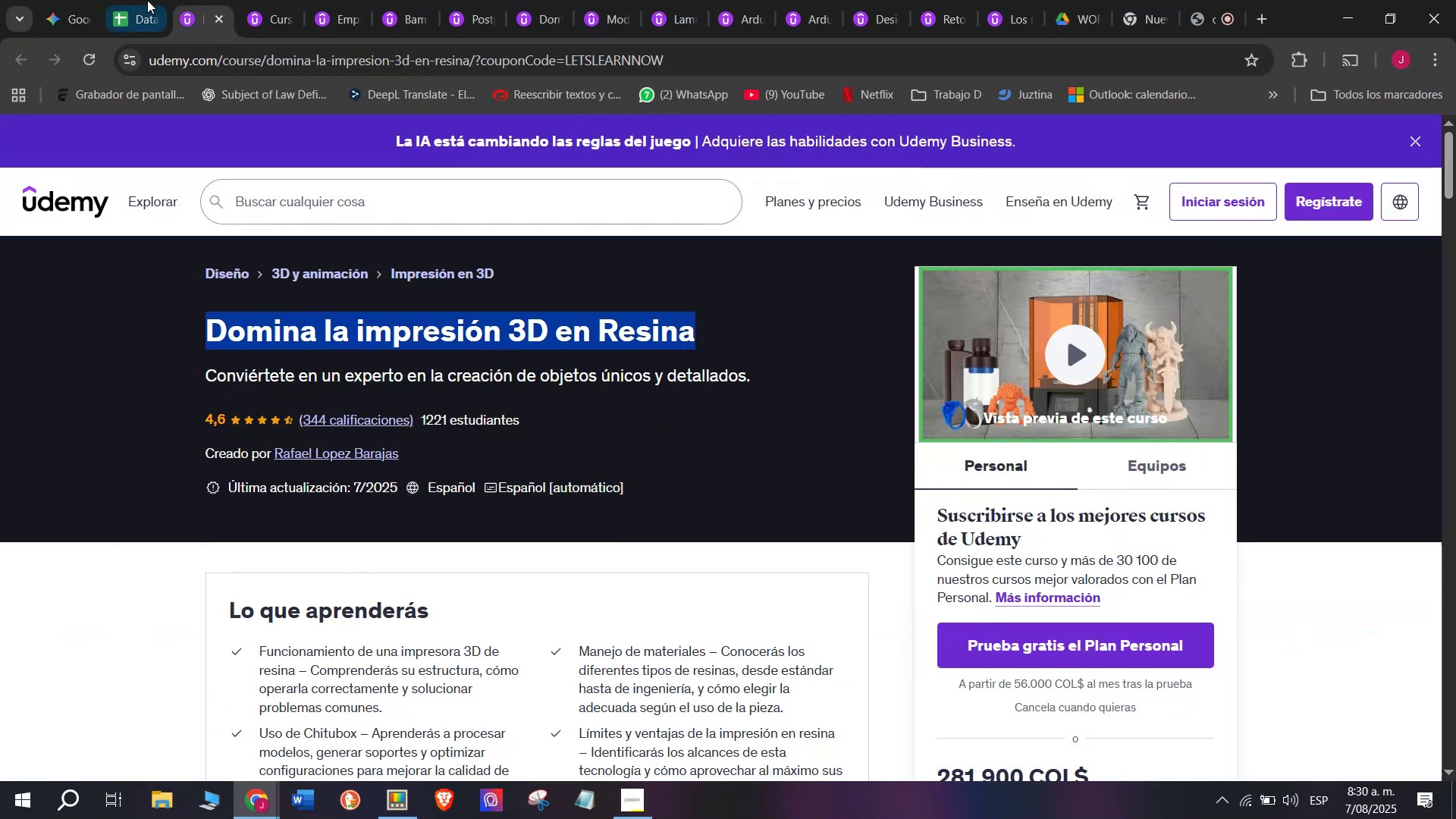 
left_click([130, 0])
 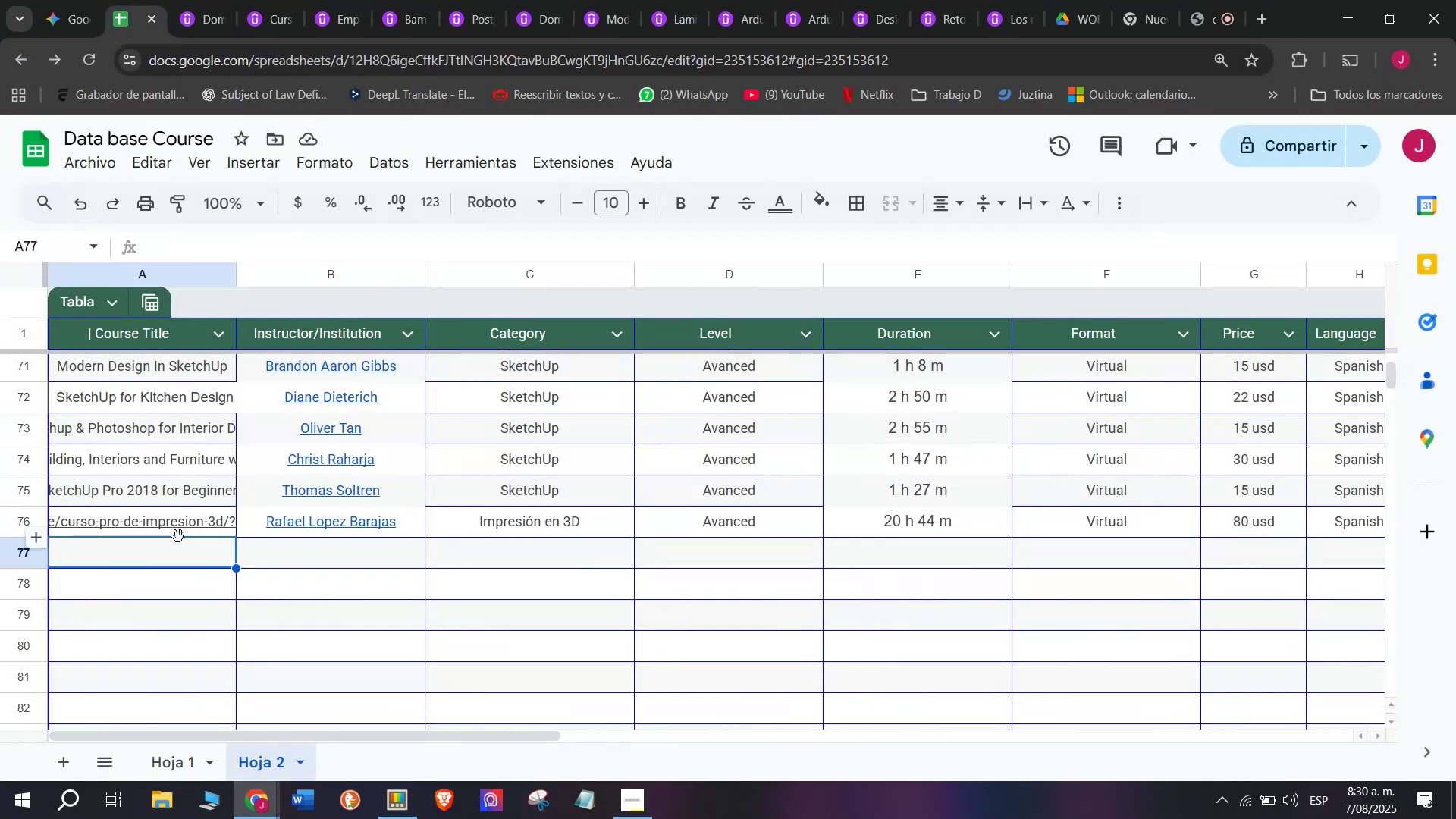 
left_click([178, 545])
 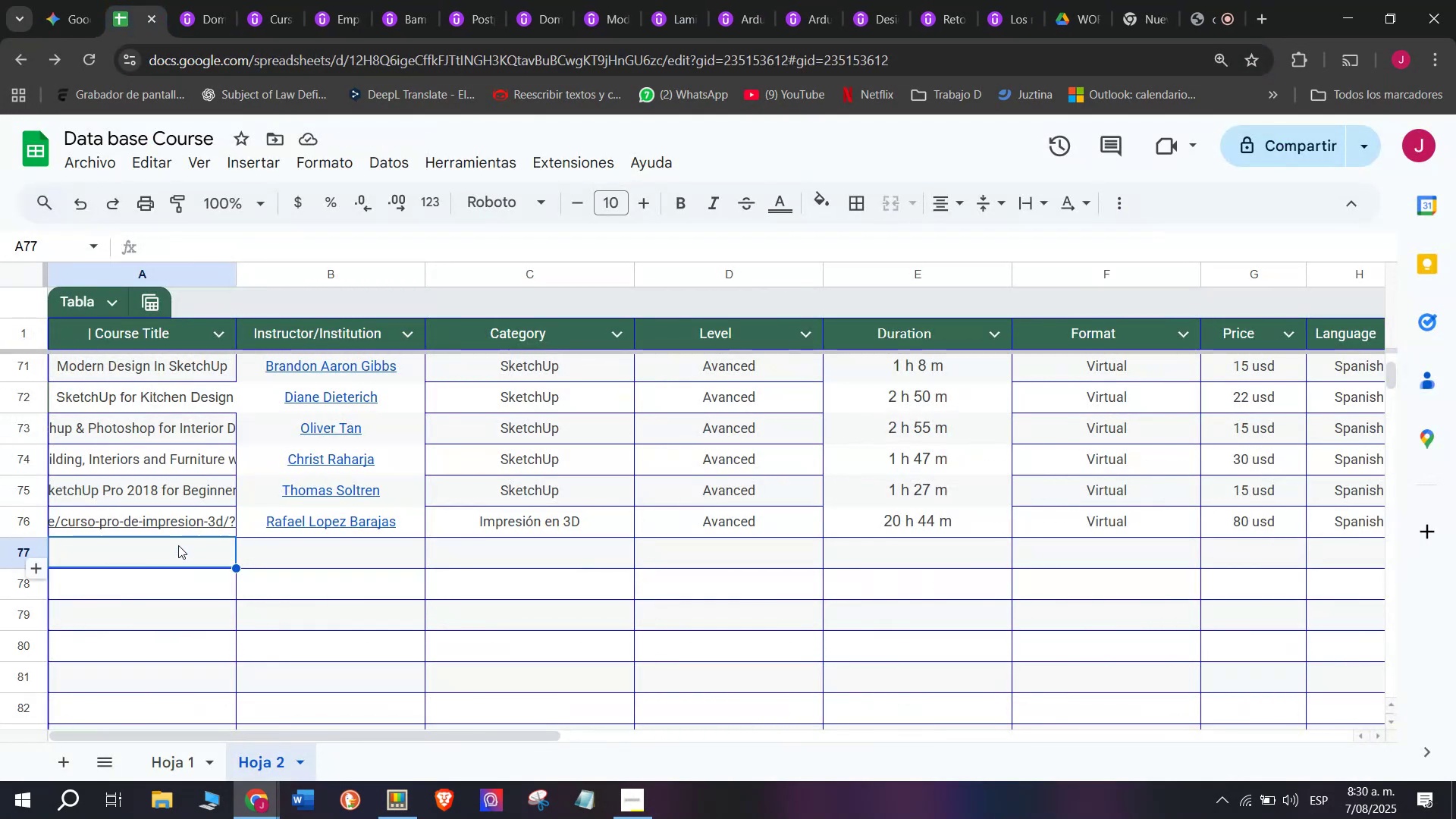 
key(Z)
 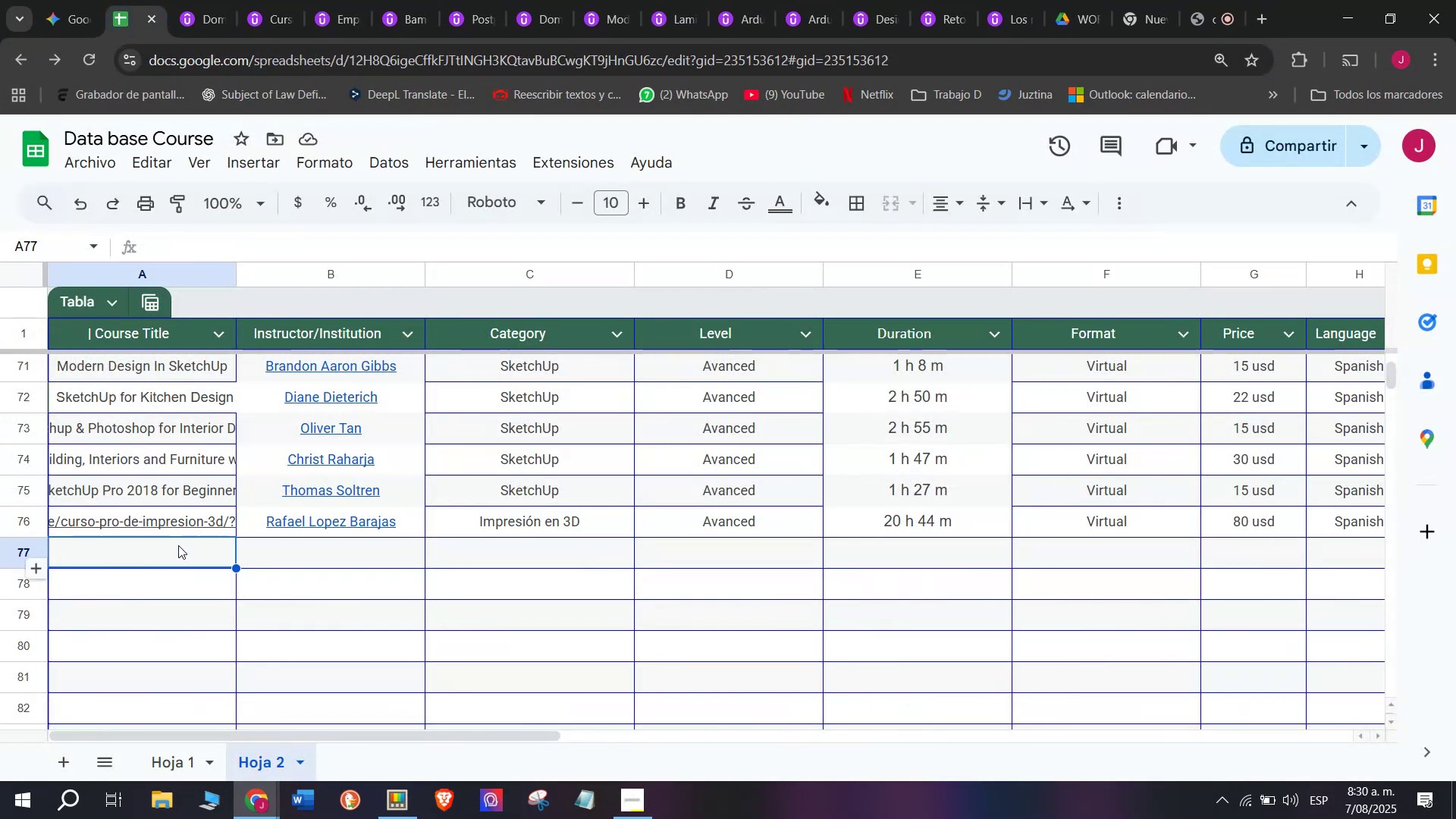 
key(Control+ControlLeft)
 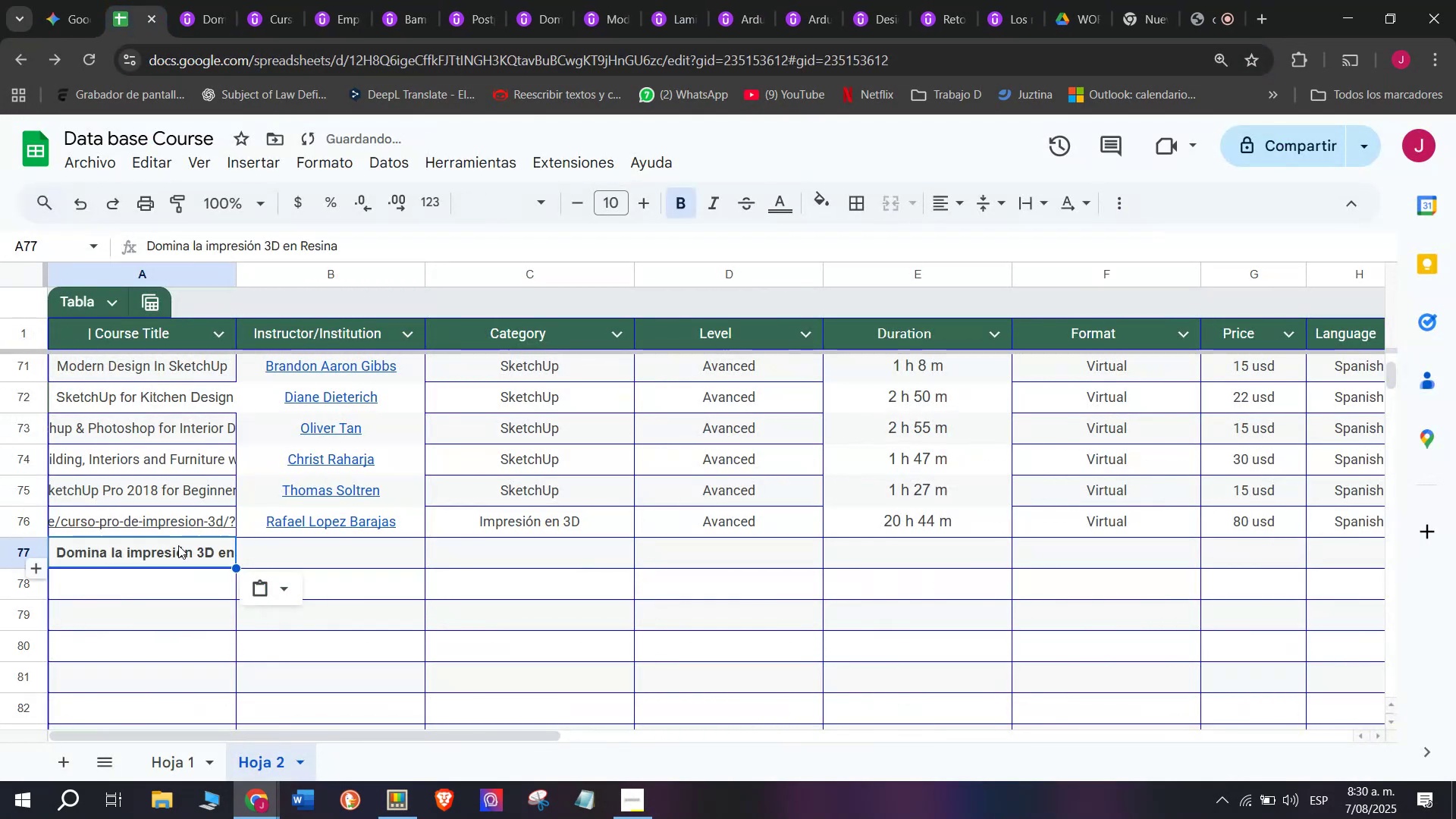 
key(Control+V)
 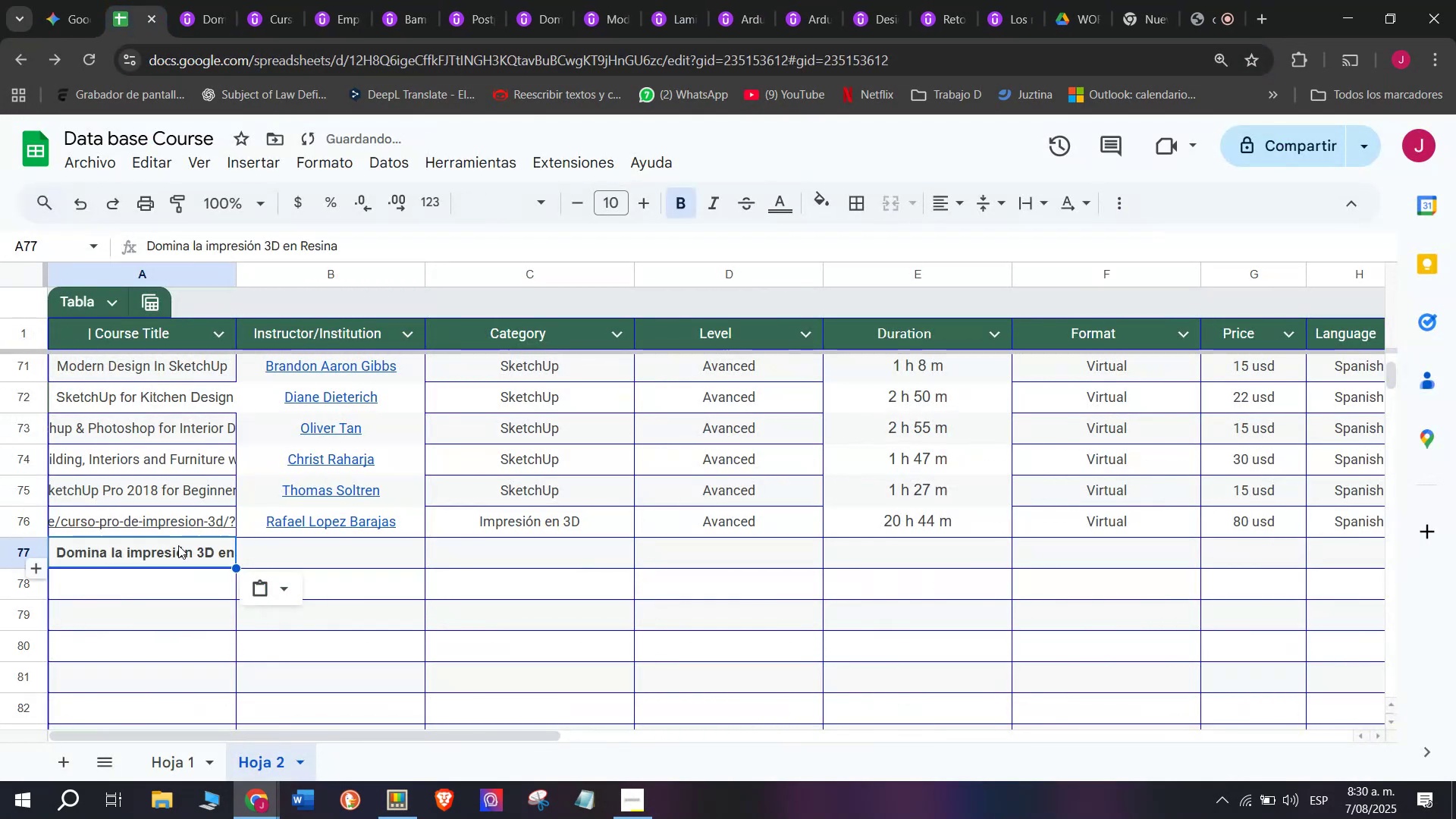 
key(Control+Shift+ControlLeft)
 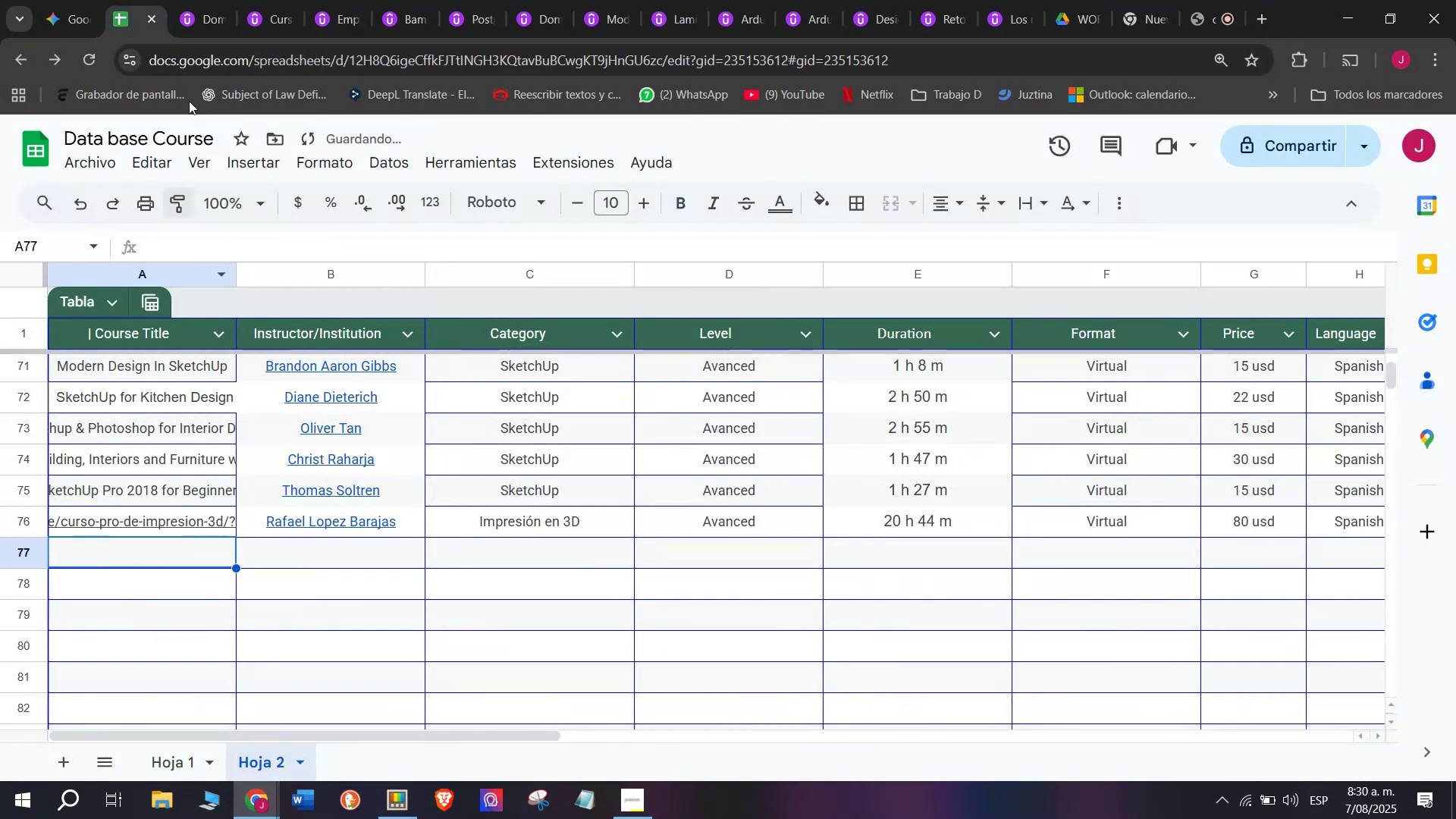 
key(Shift+ShiftLeft)
 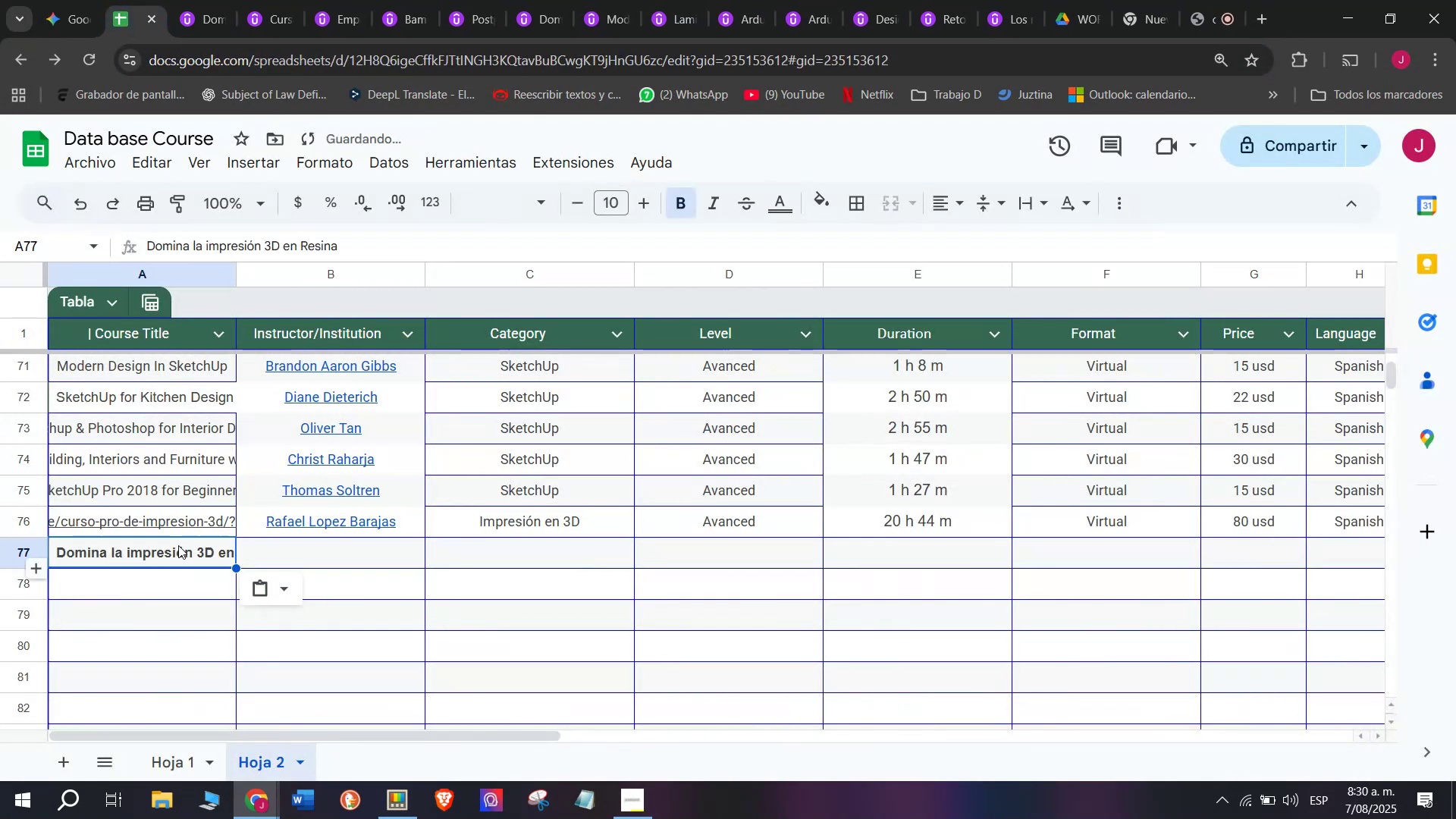 
key(Control+Shift+Z)
 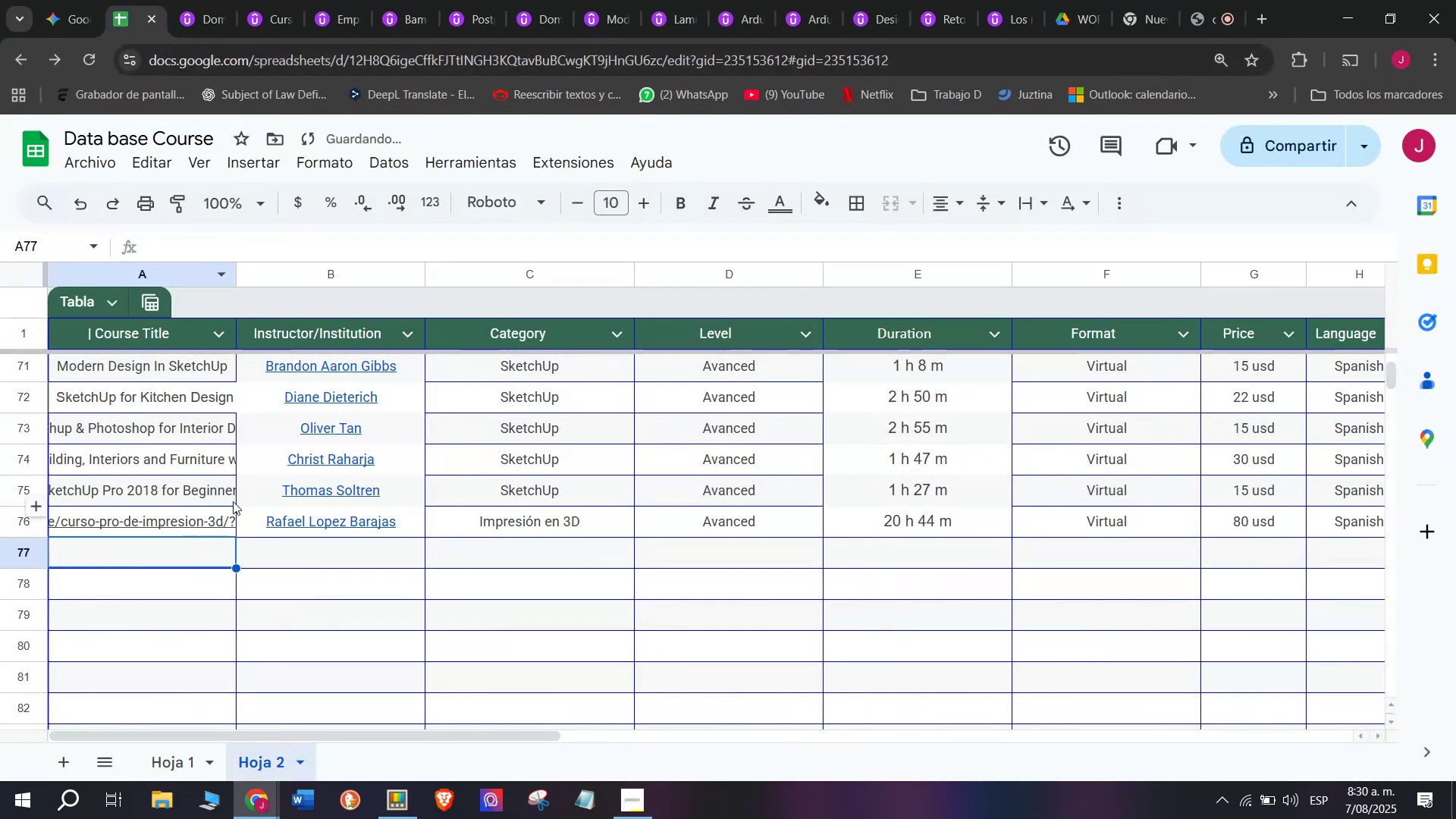 
scroll: coordinate [178, 556], scroll_direction: up, amount: 4.0
 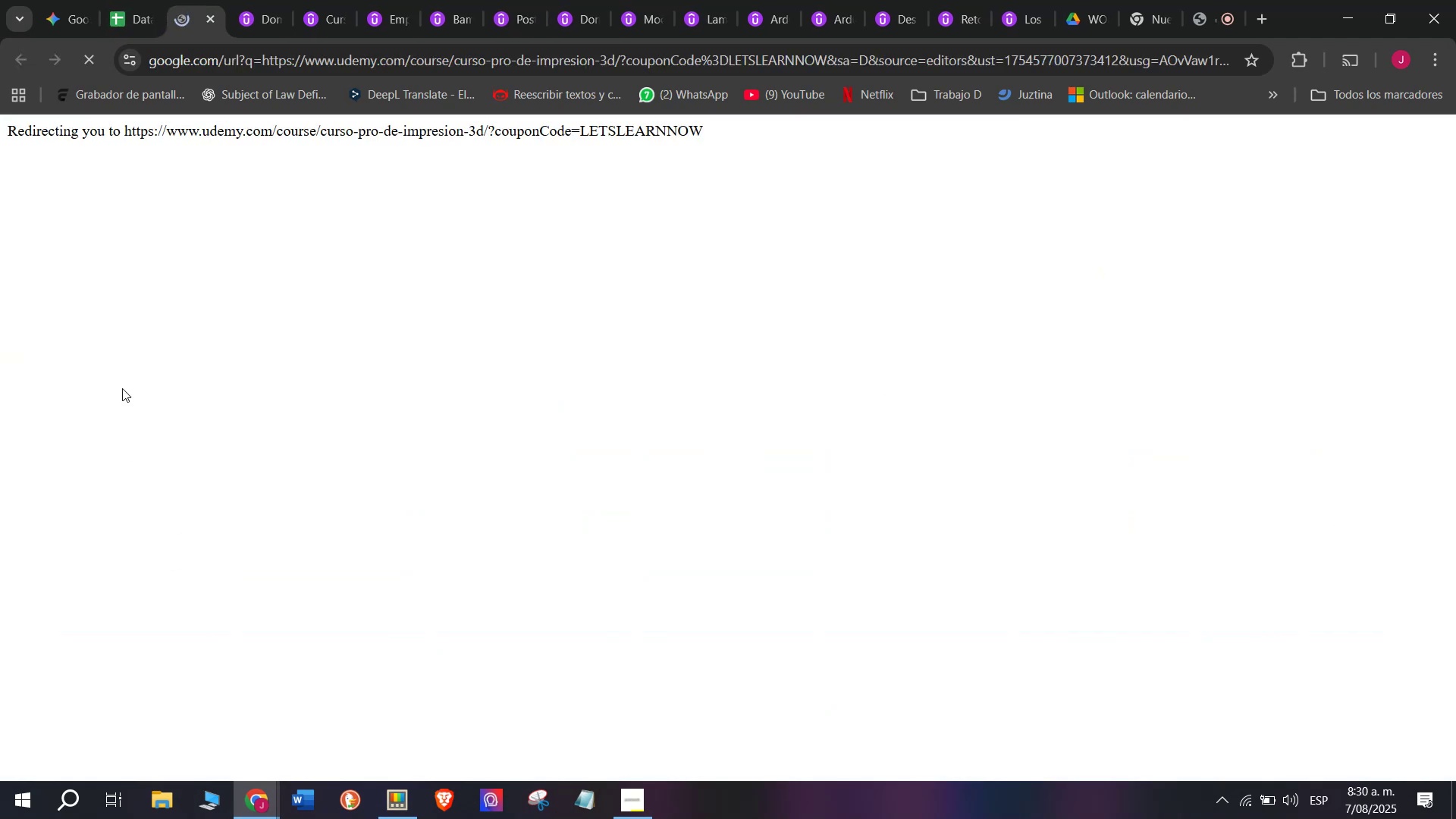 
key(Z)
 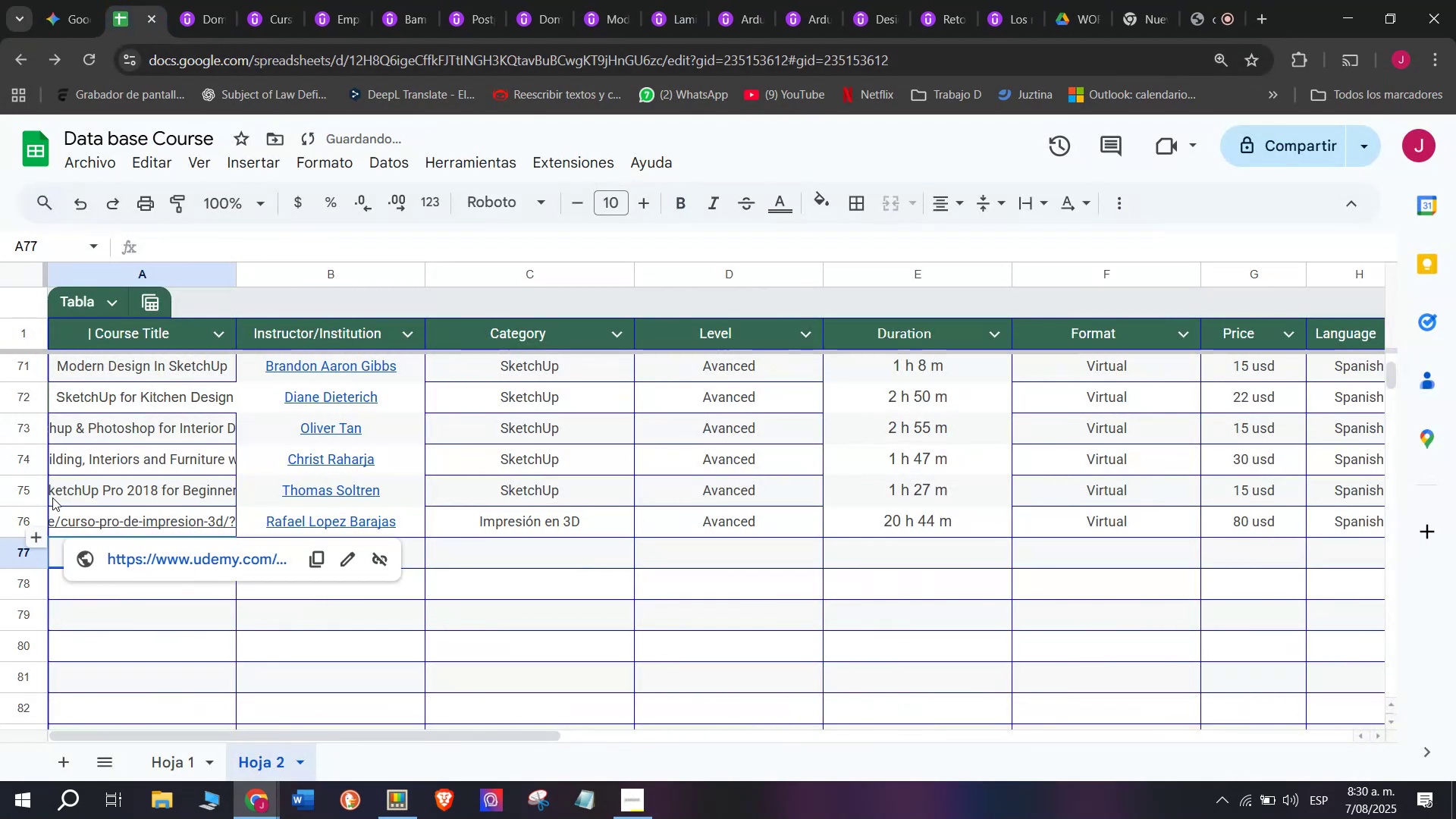 
key(Control+ControlLeft)
 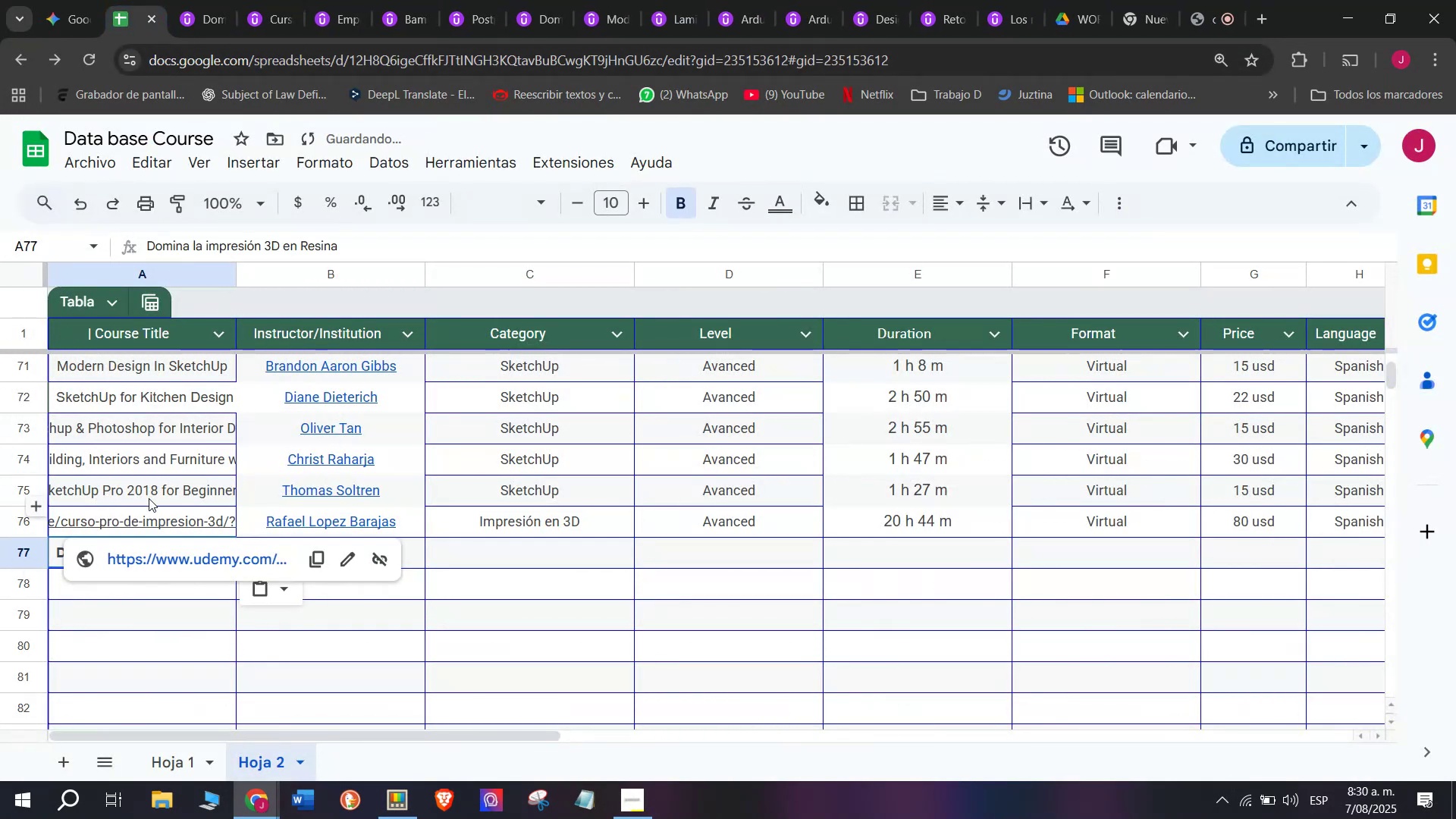 
key(Control+V)
 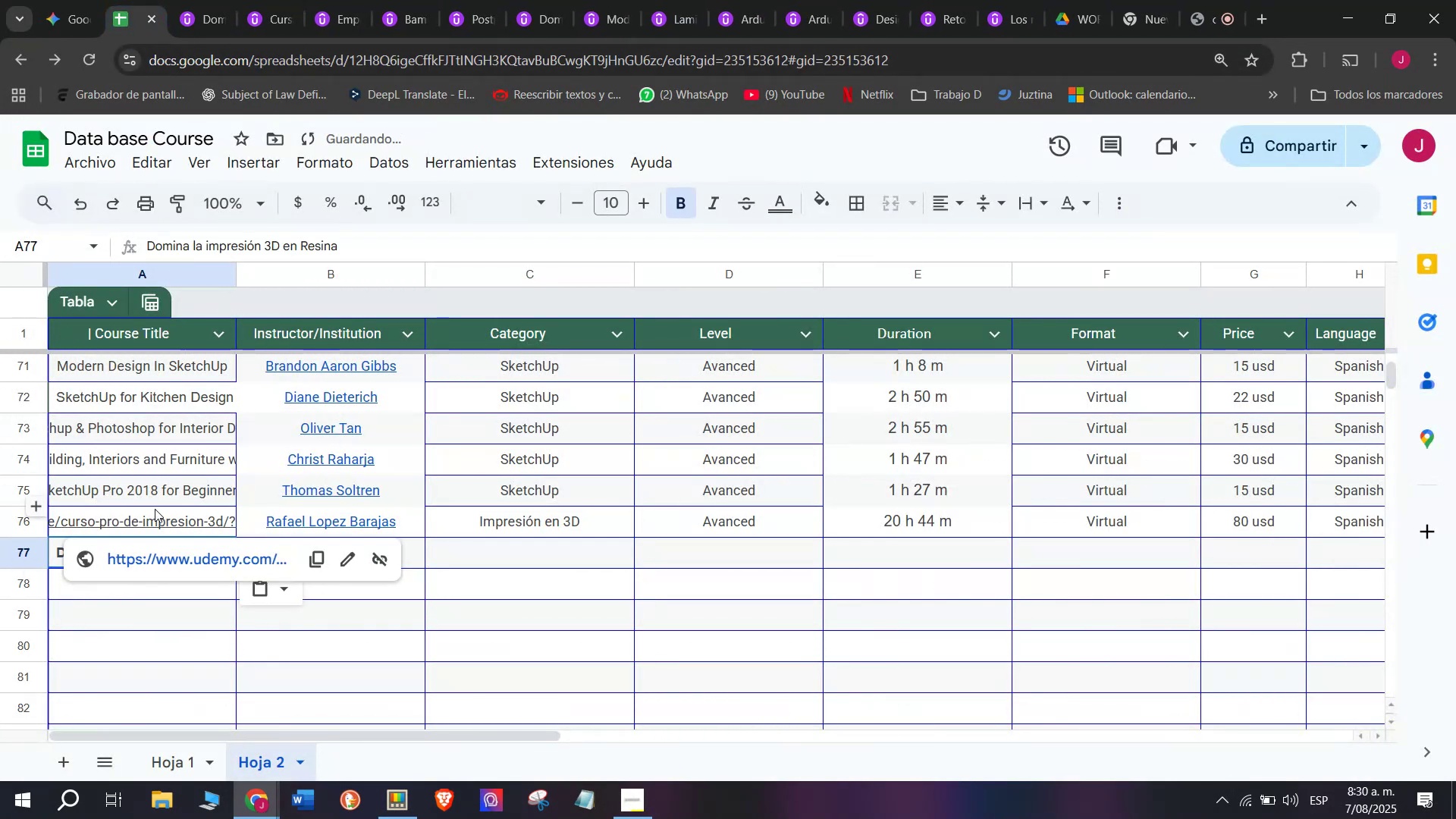 
left_click([157, 517])
 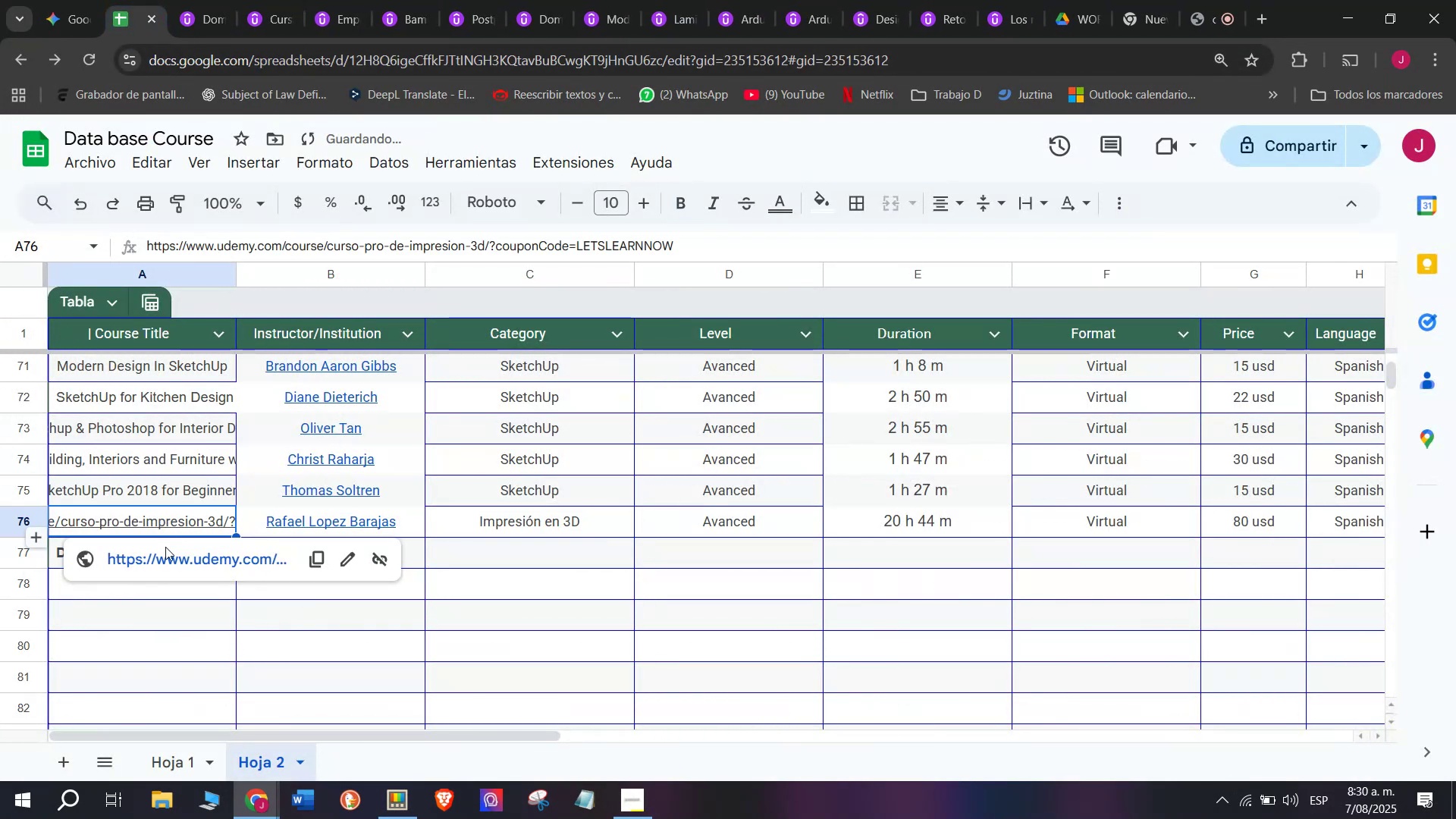 
left_click([176, 570])
 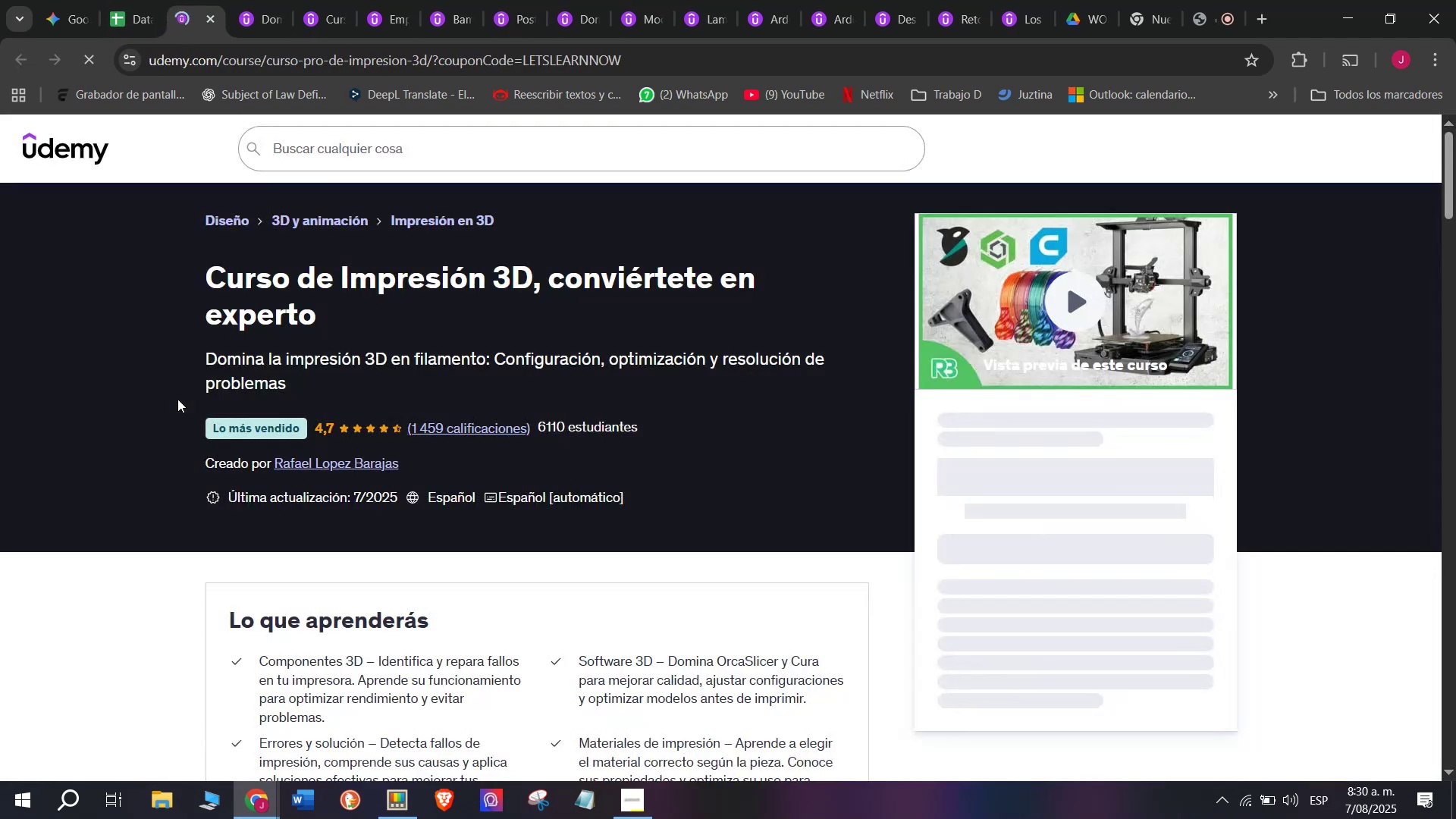 
left_click_drag(start_coordinate=[196, 266], to_coordinate=[359, 309])
 